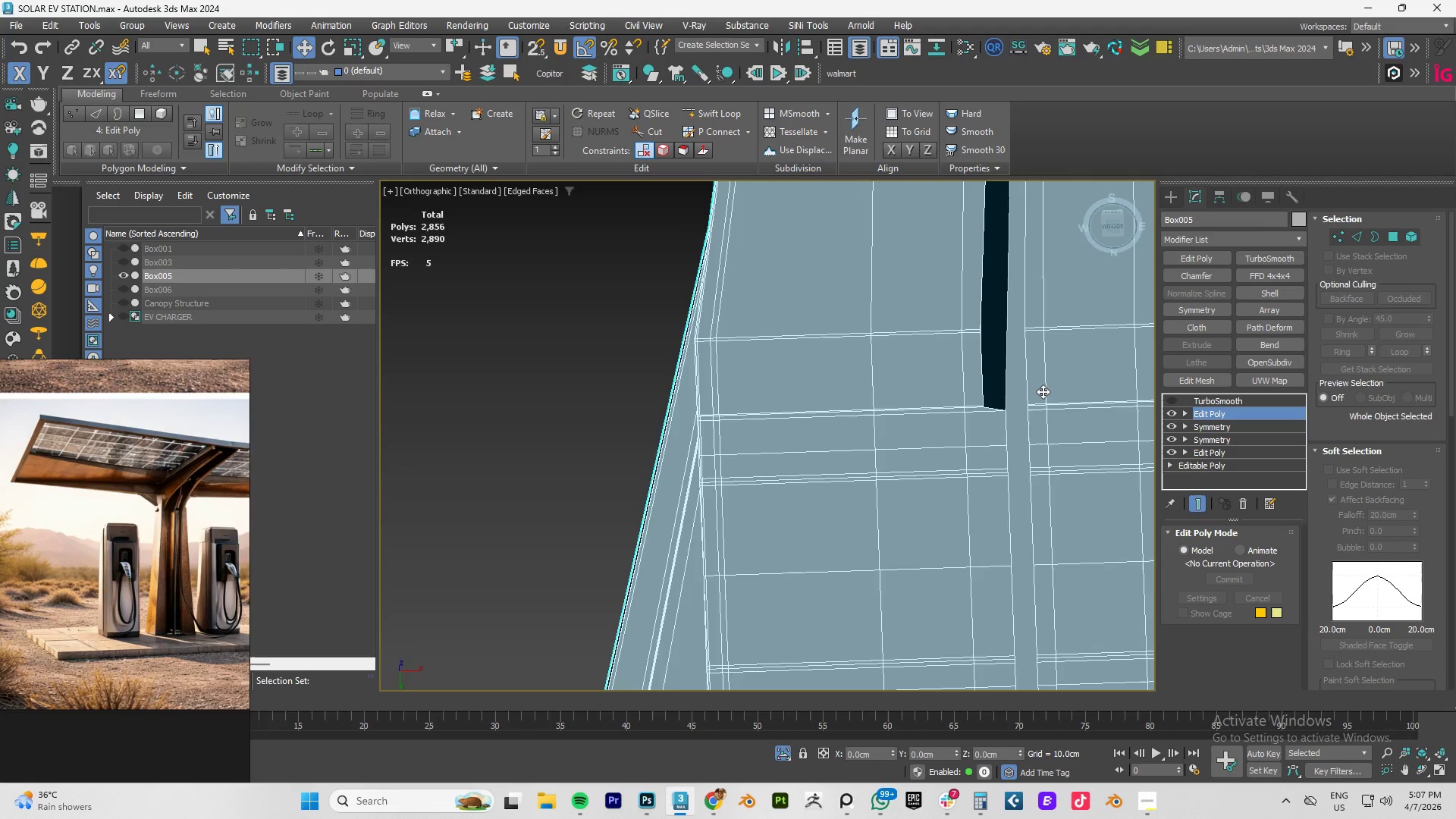 
key(Control+Z)
 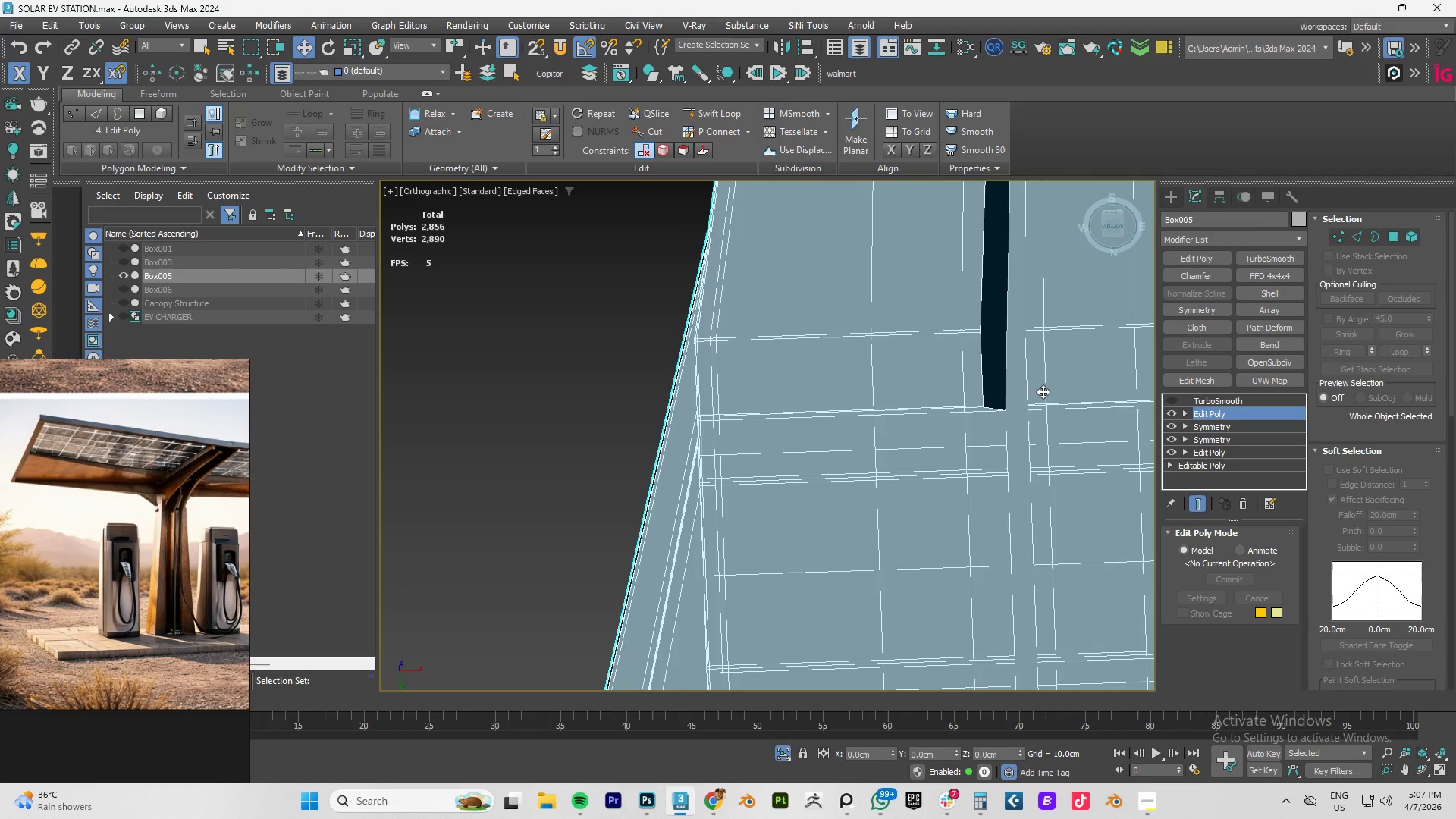 
key(Control+Z)
 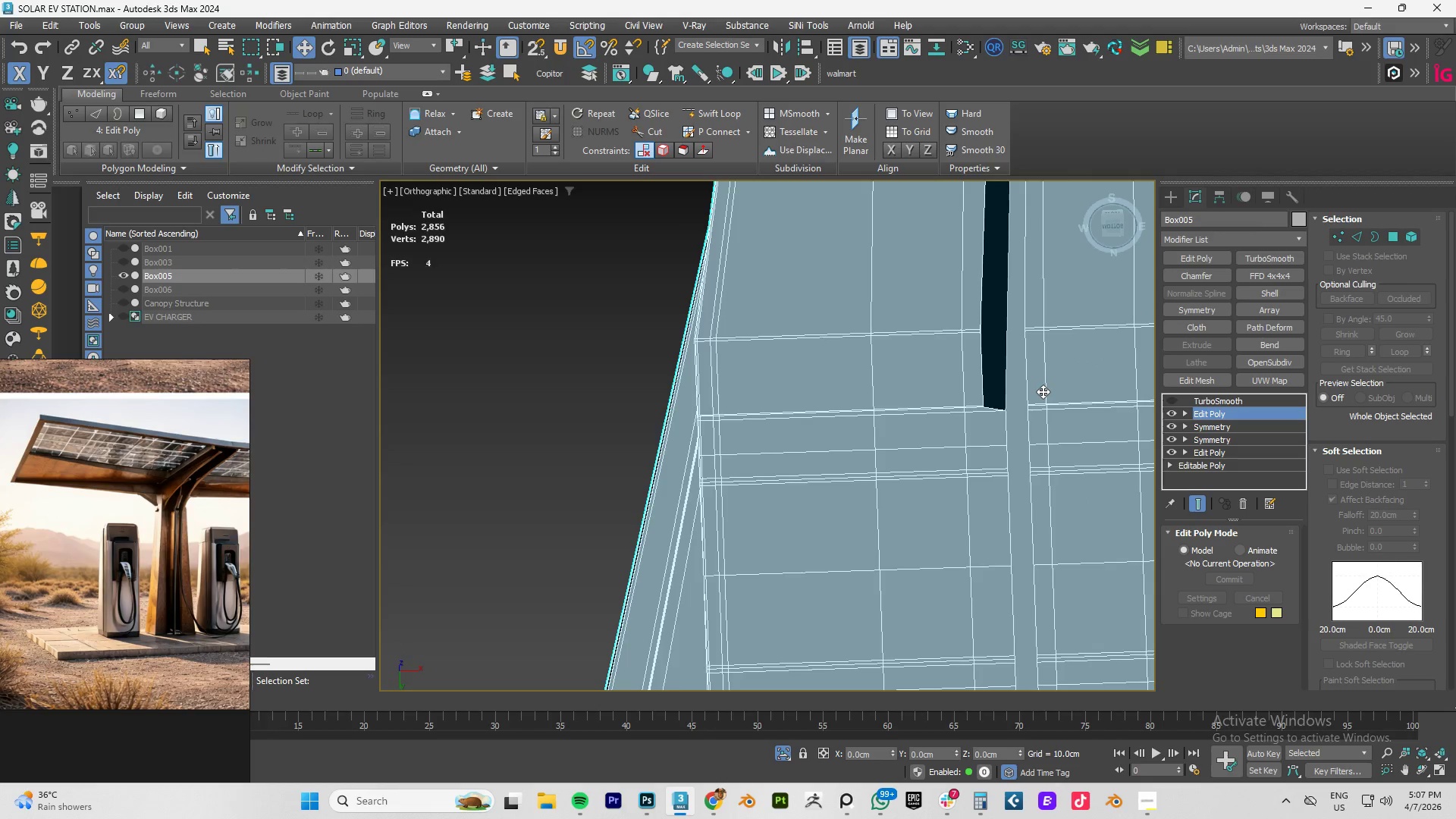 
key(Control+Z)
 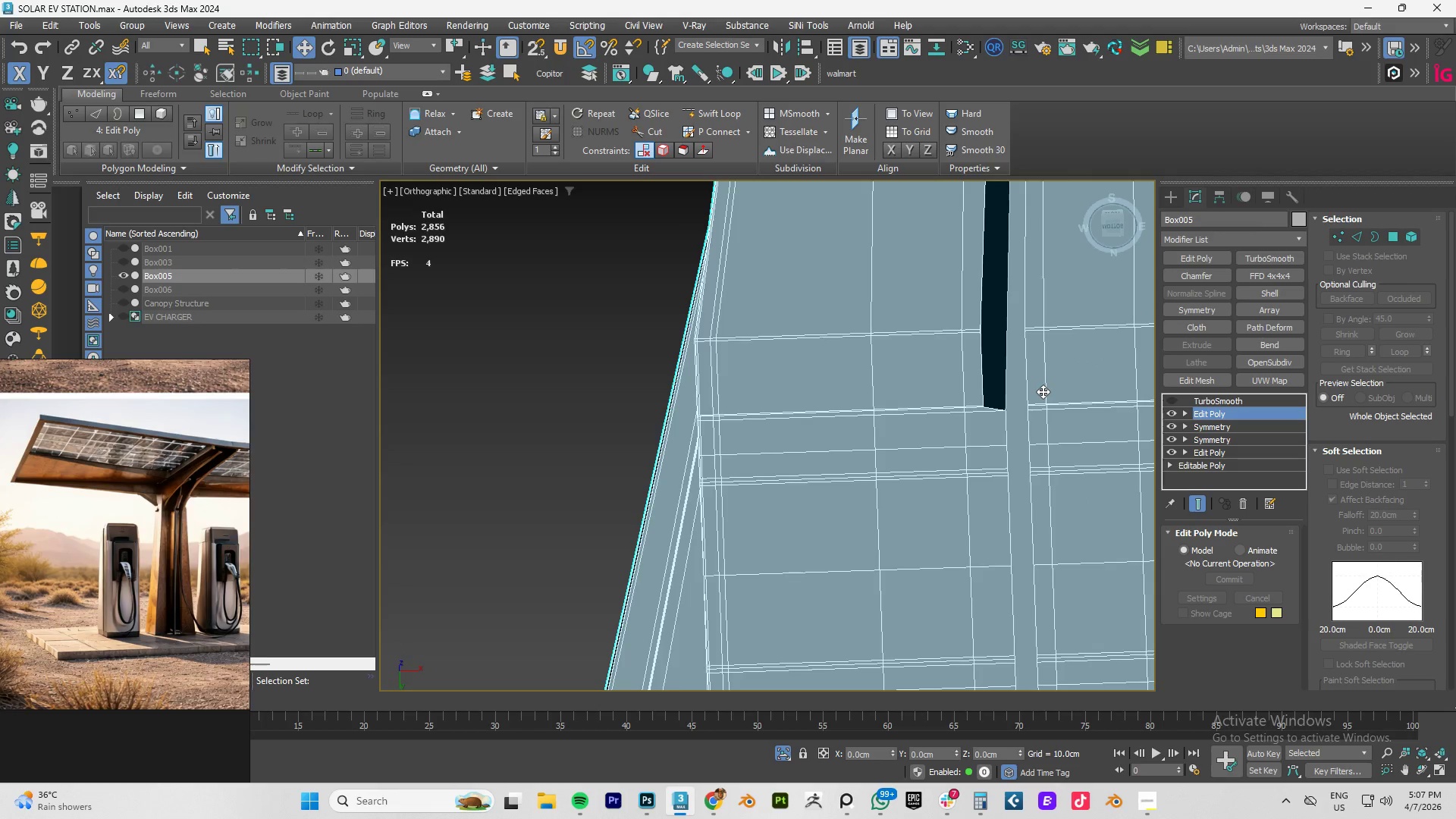 
key(Control+Z)
 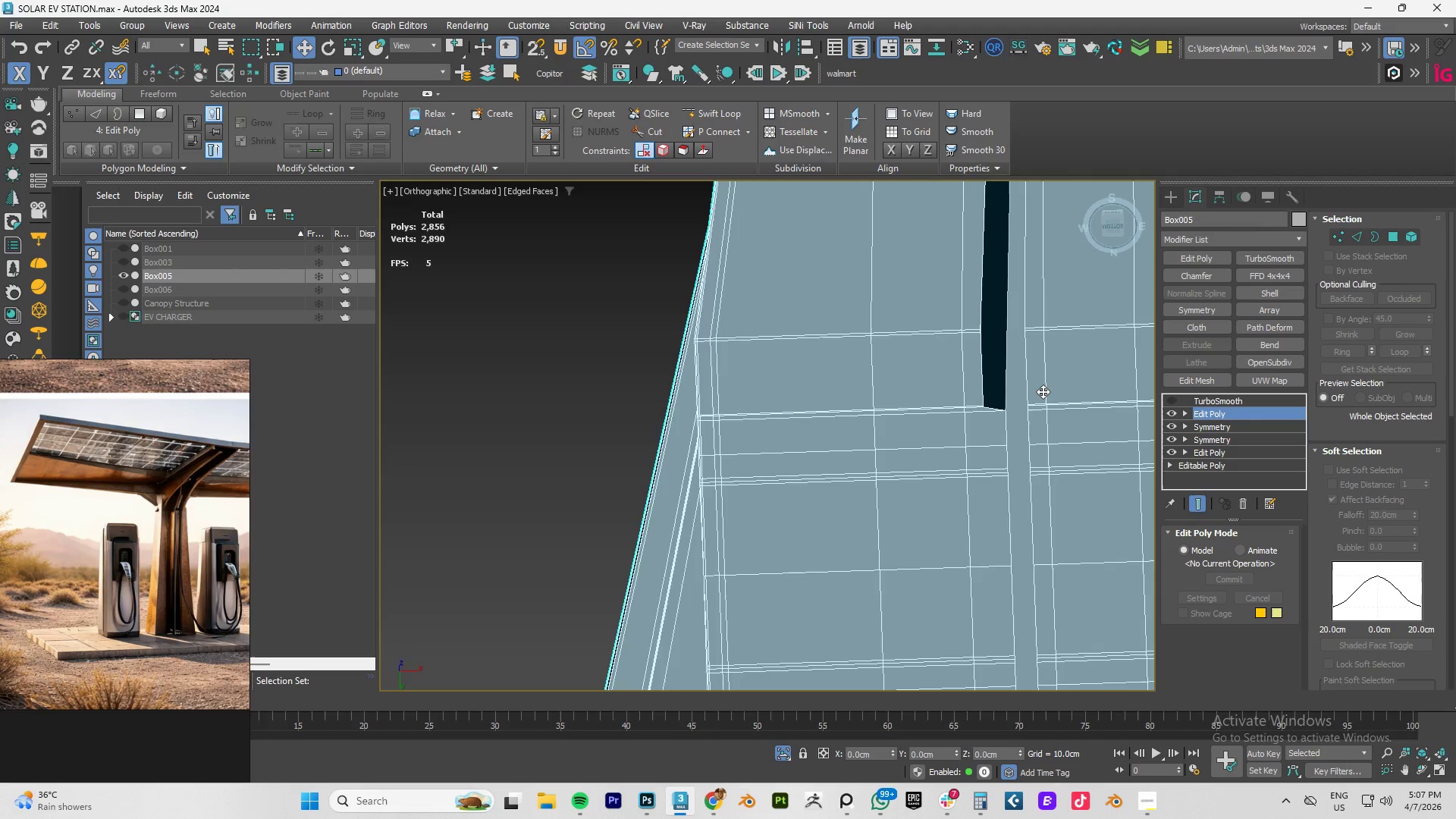 
key(Control+Z)
 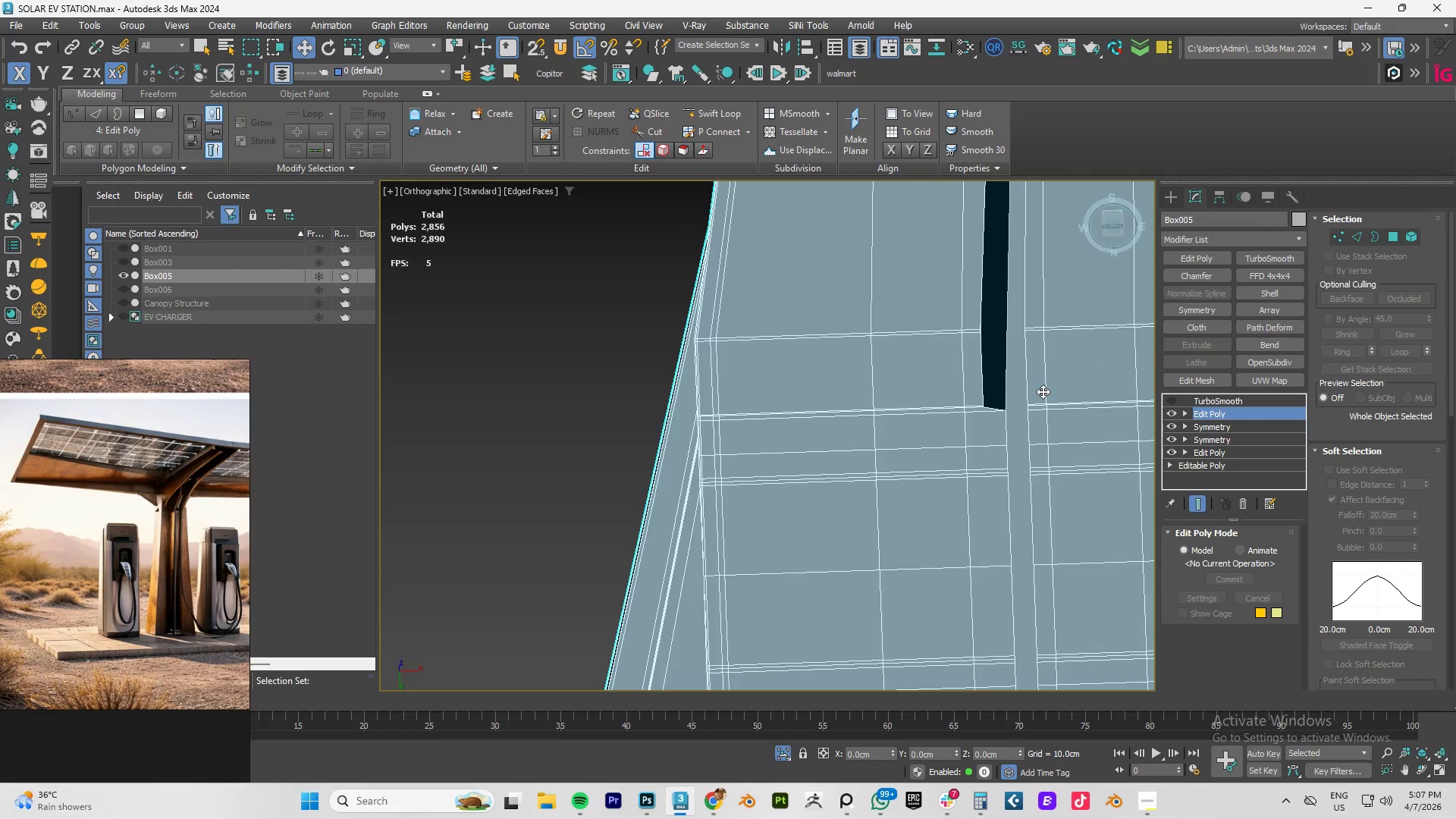 
key(Control+Z)
 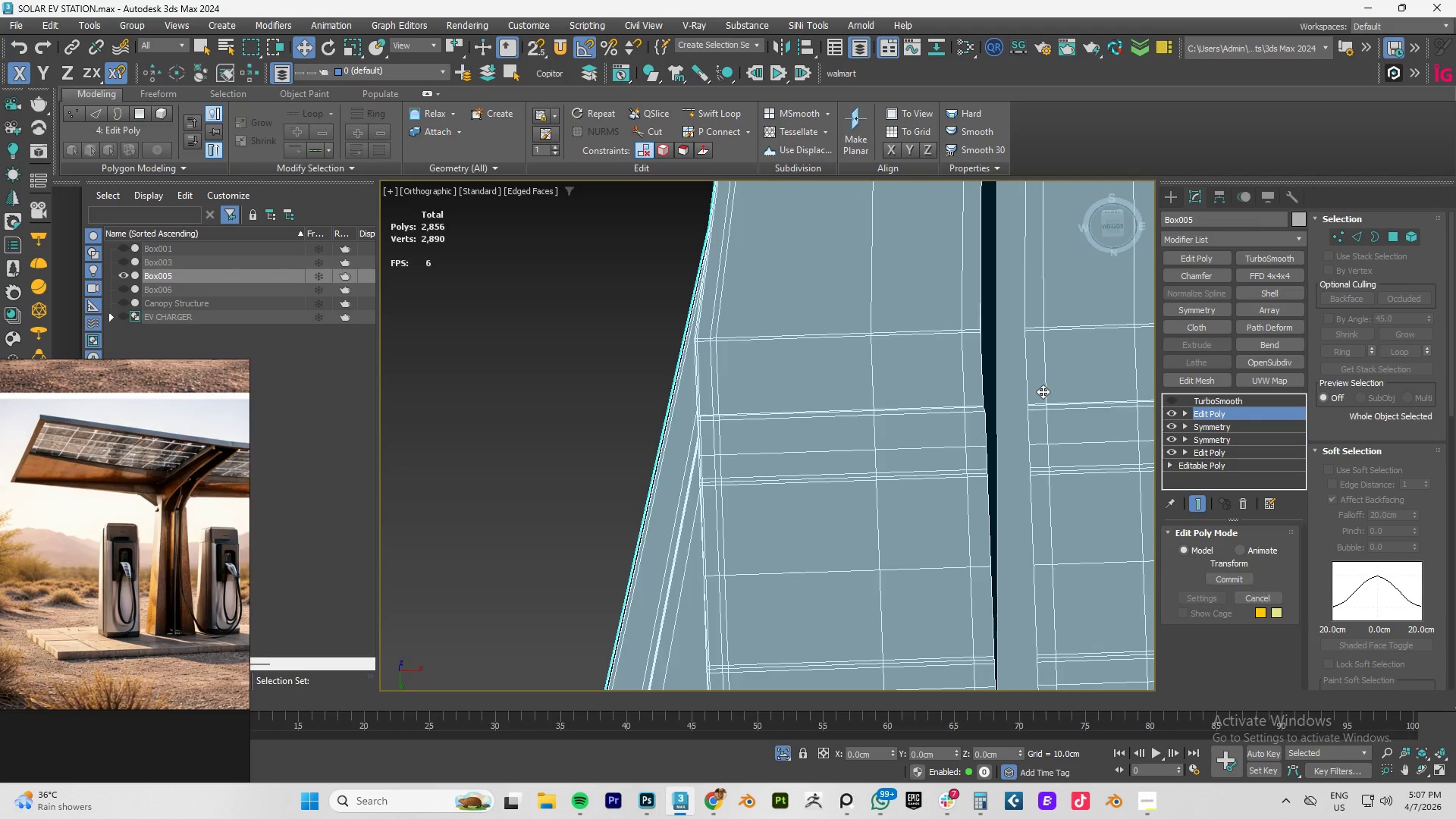 
key(Control+Z)
 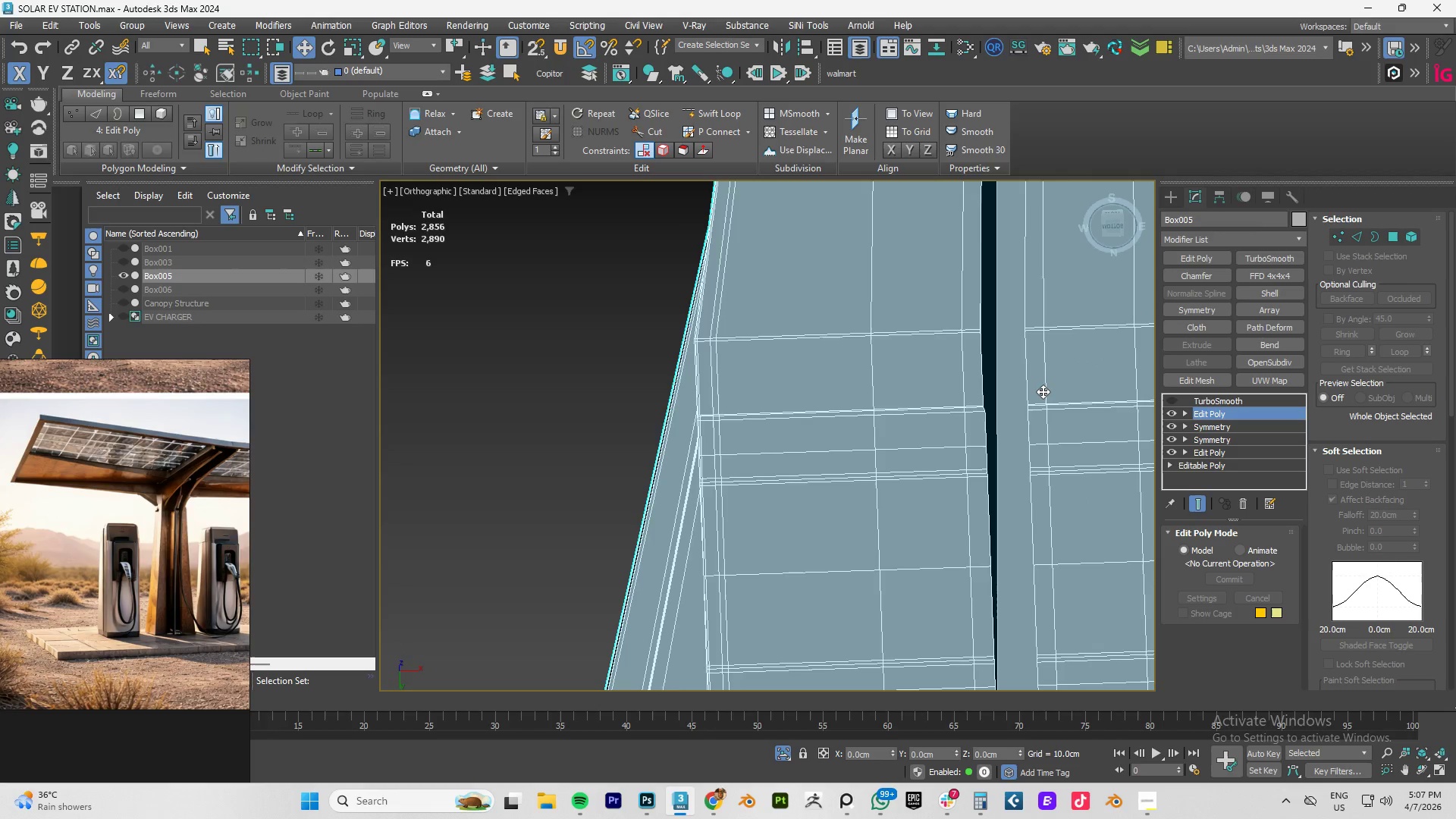 
key(Control+Z)
 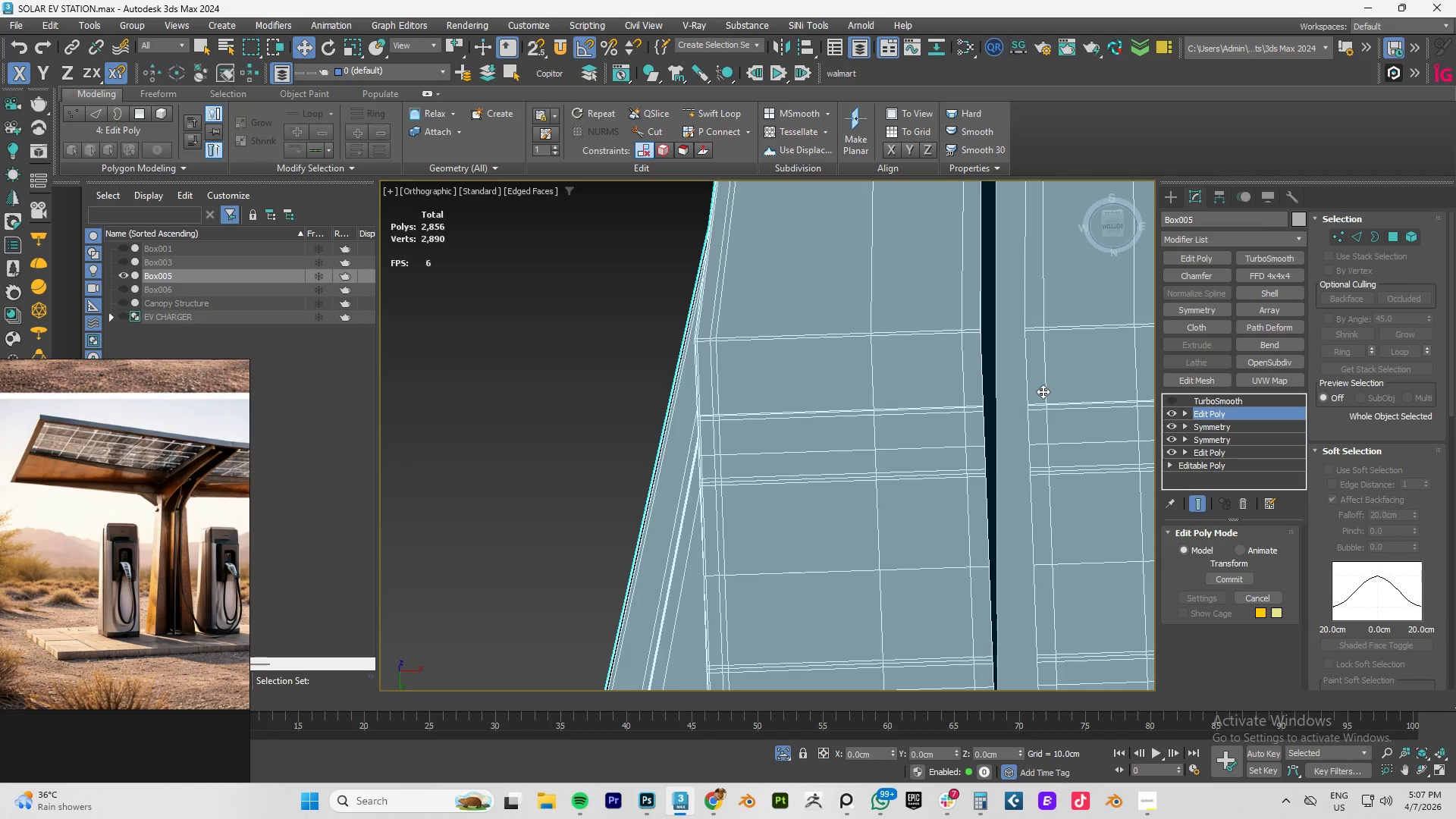 
key(Control+Z)
 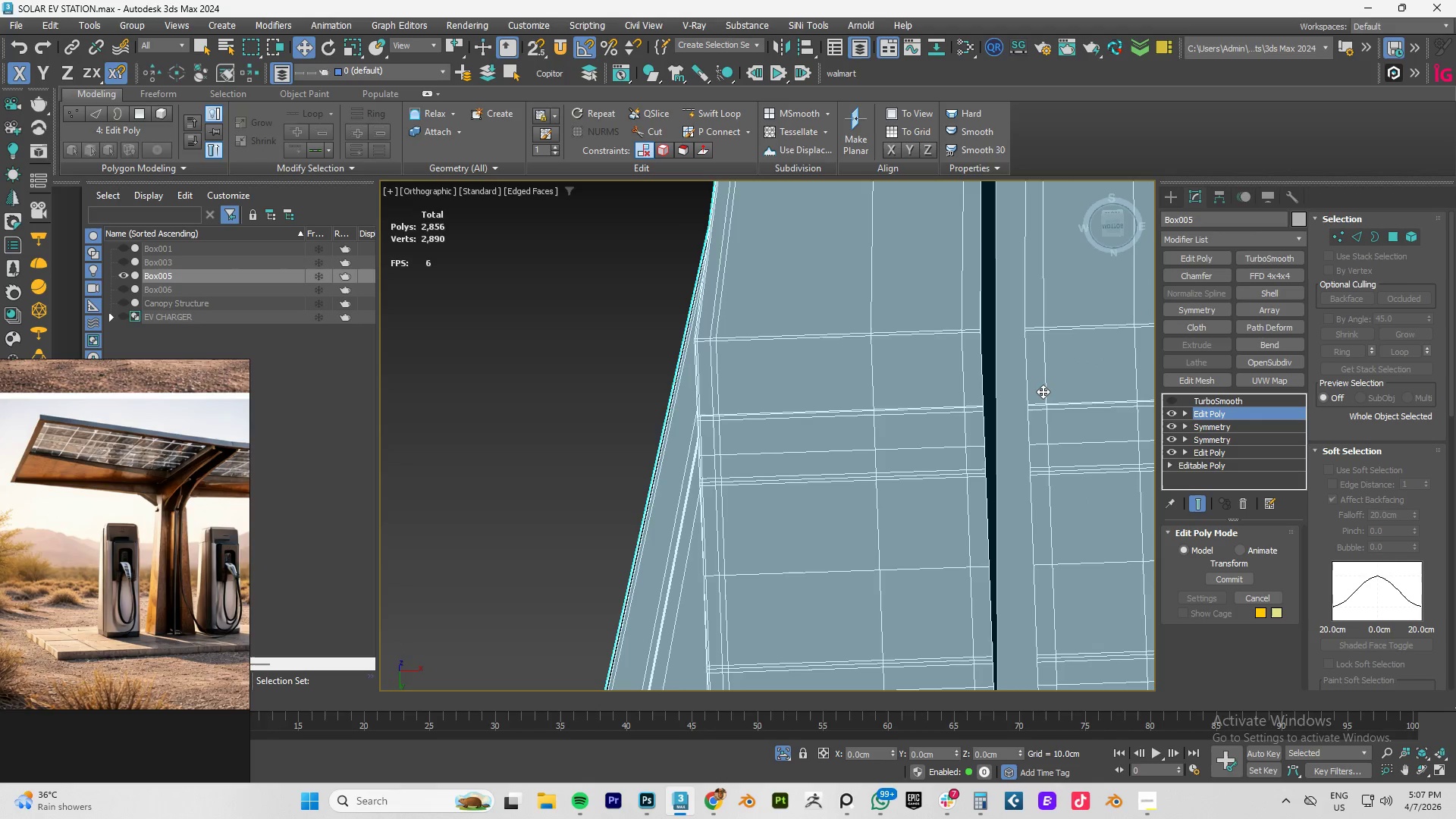 
key(Control+Z)
 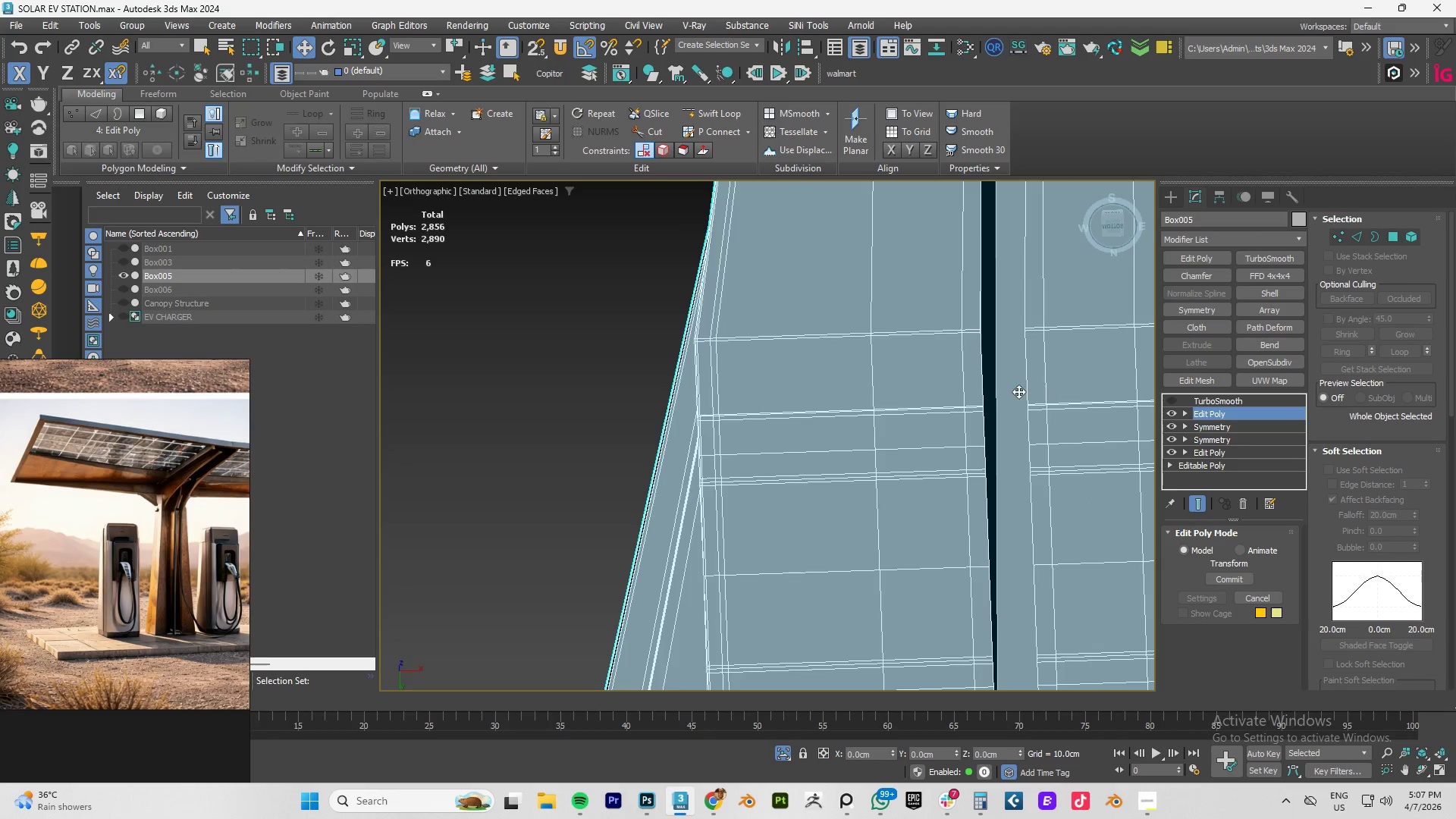 
scroll: coordinate [1018, 400], scroll_direction: down, amount: 1.0
 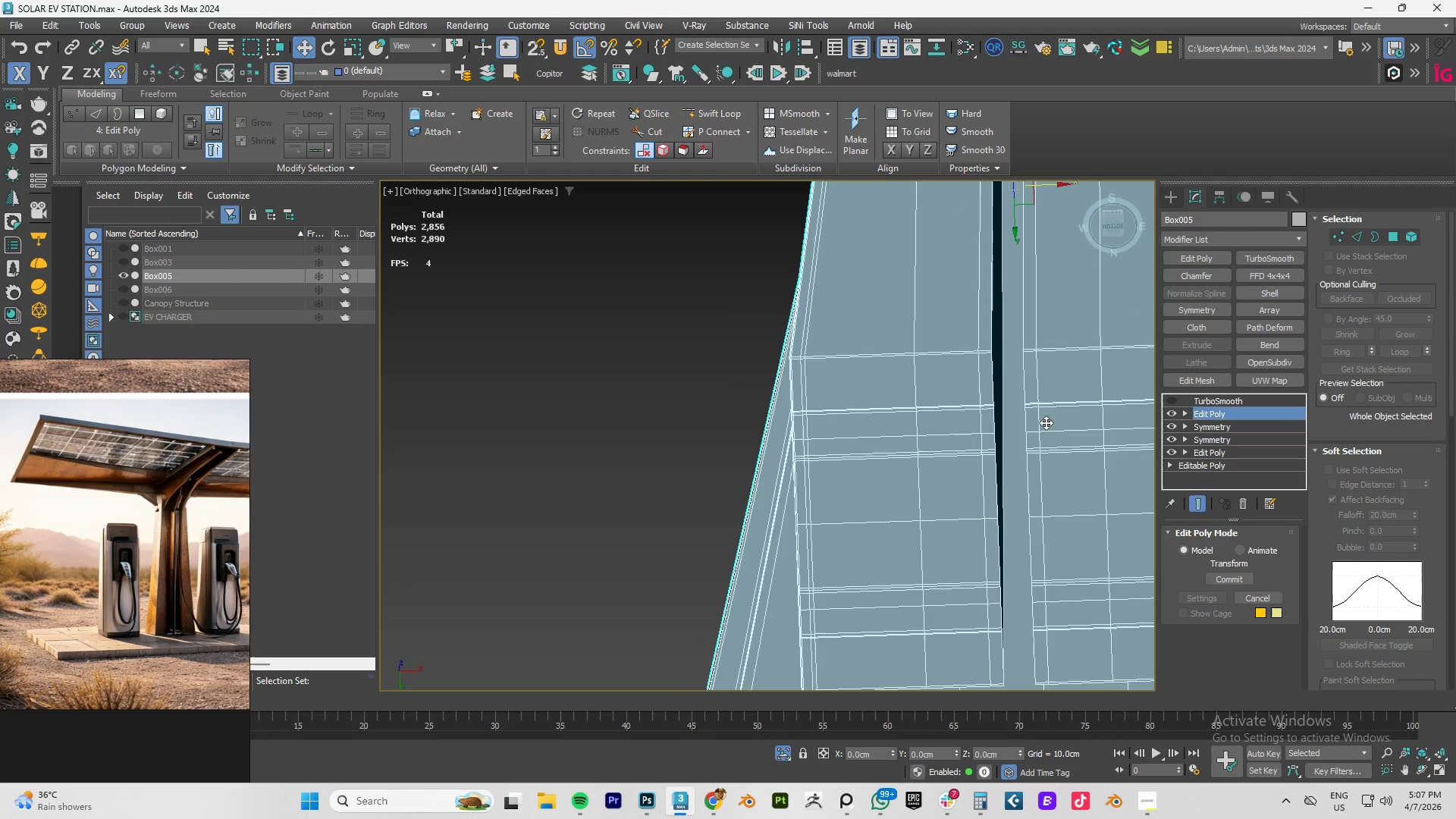 
type(tz)
 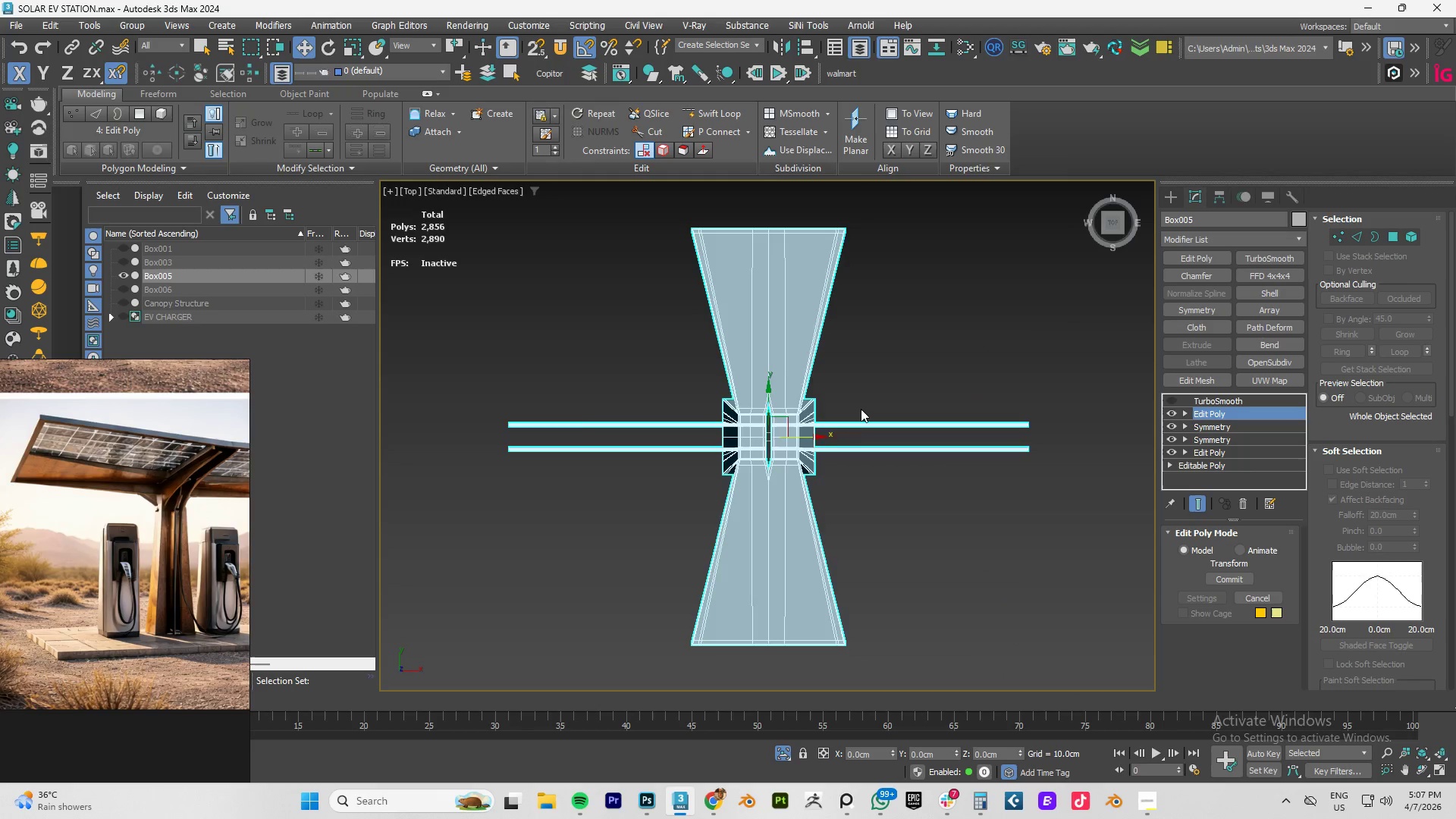 
scroll: coordinate [861, 409], scroll_direction: down, amount: 2.0
 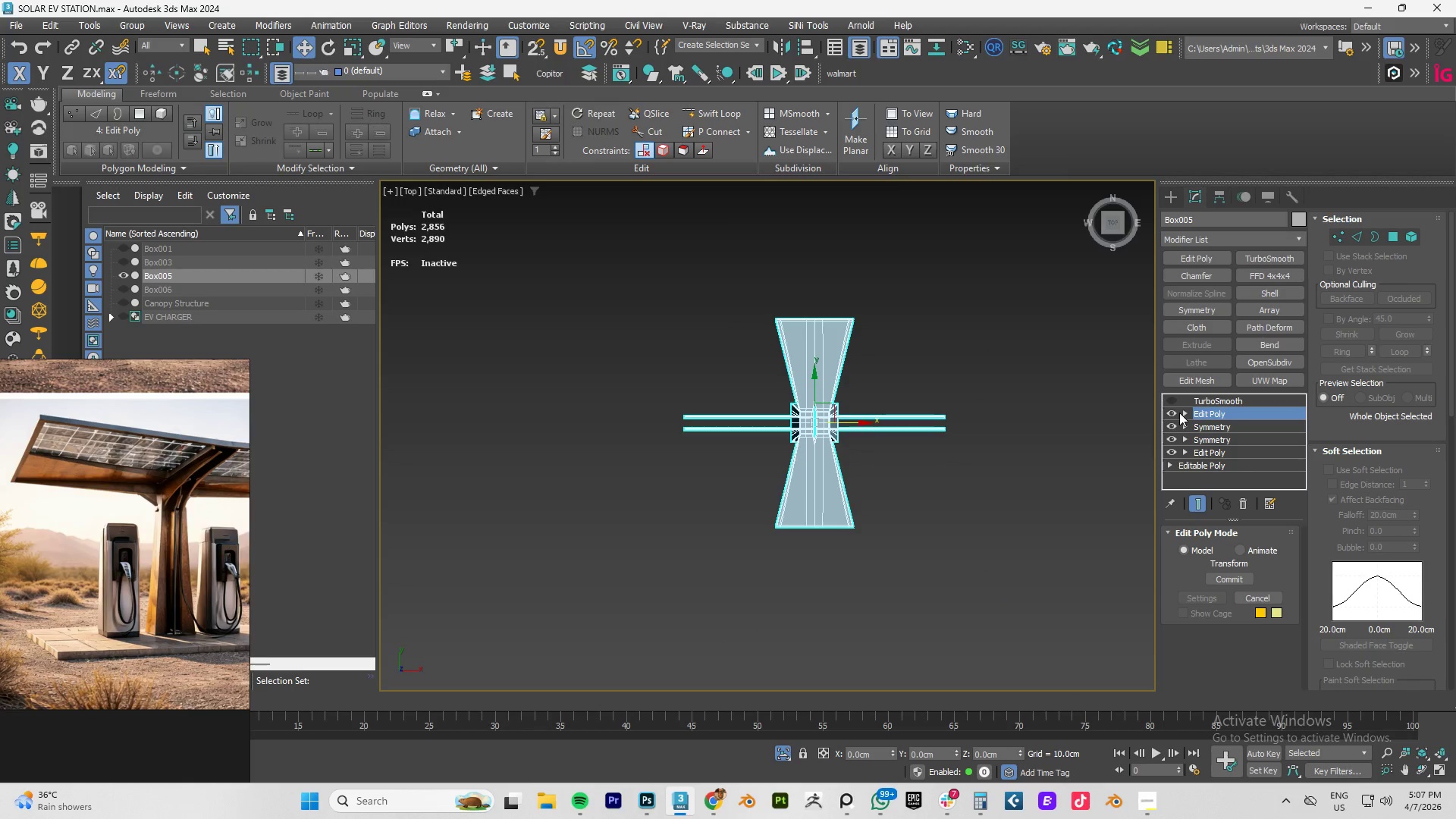 
left_click([1174, 413])
 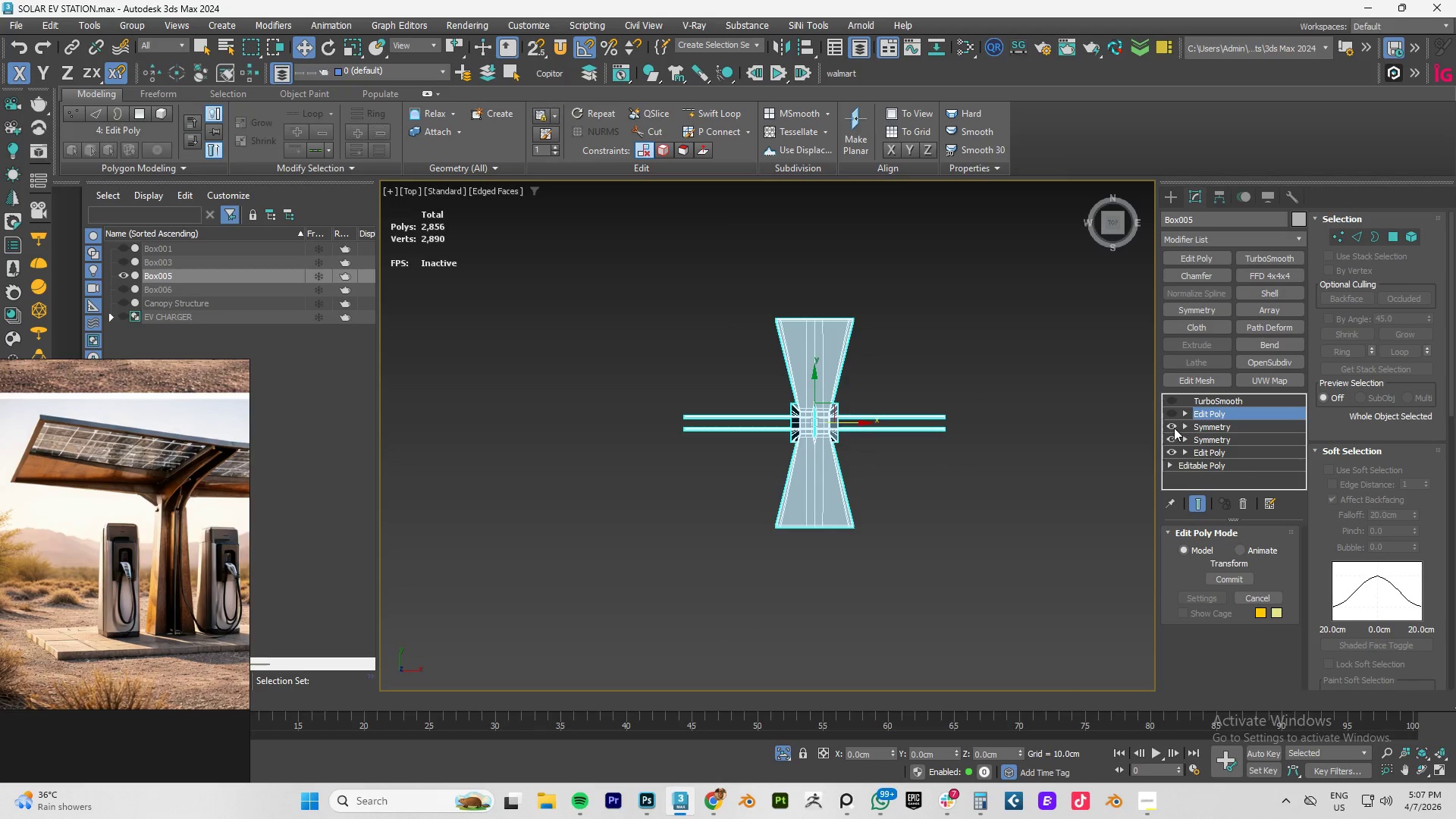 
left_click([1173, 428])
 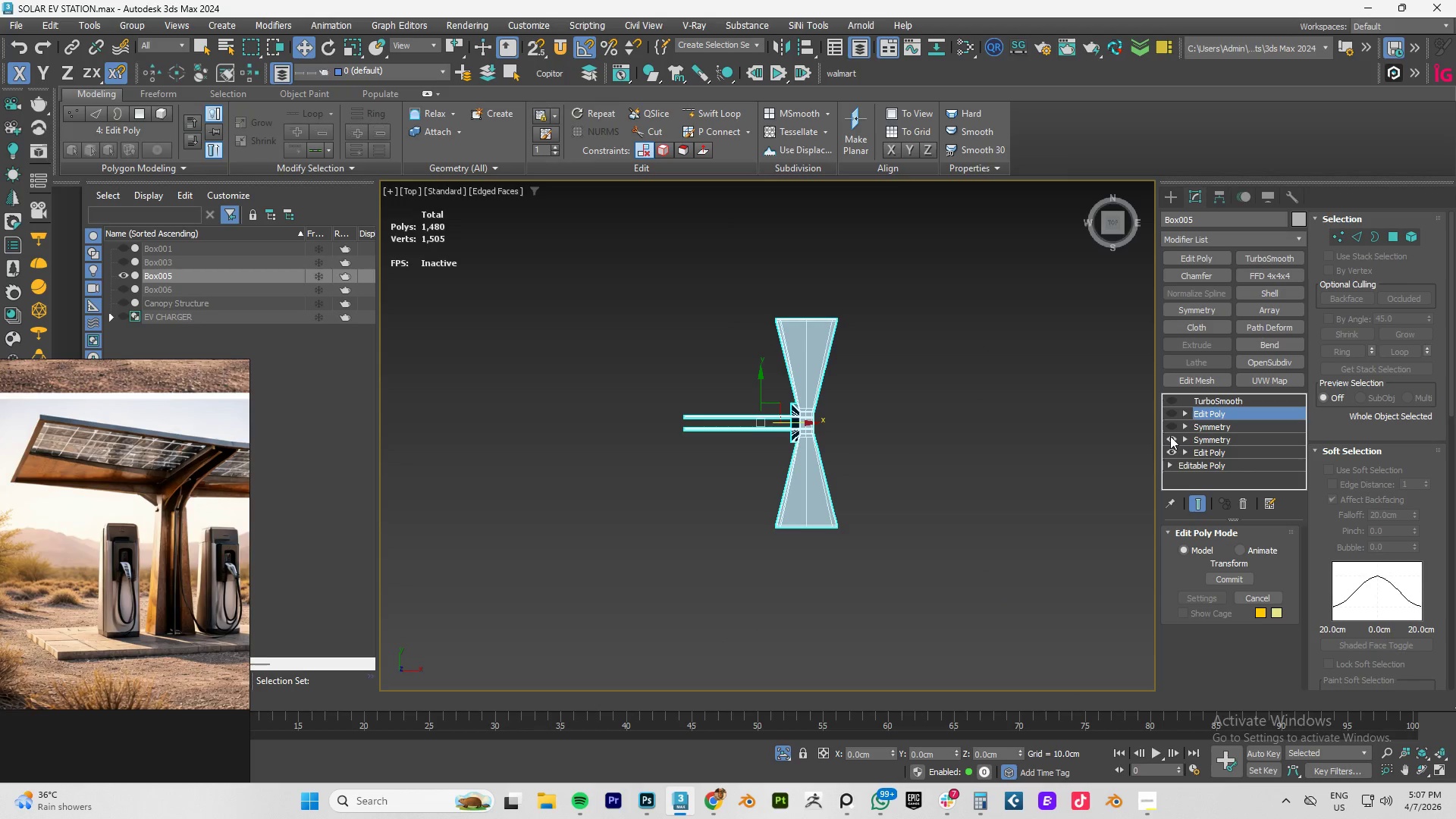 
left_click([1169, 437])
 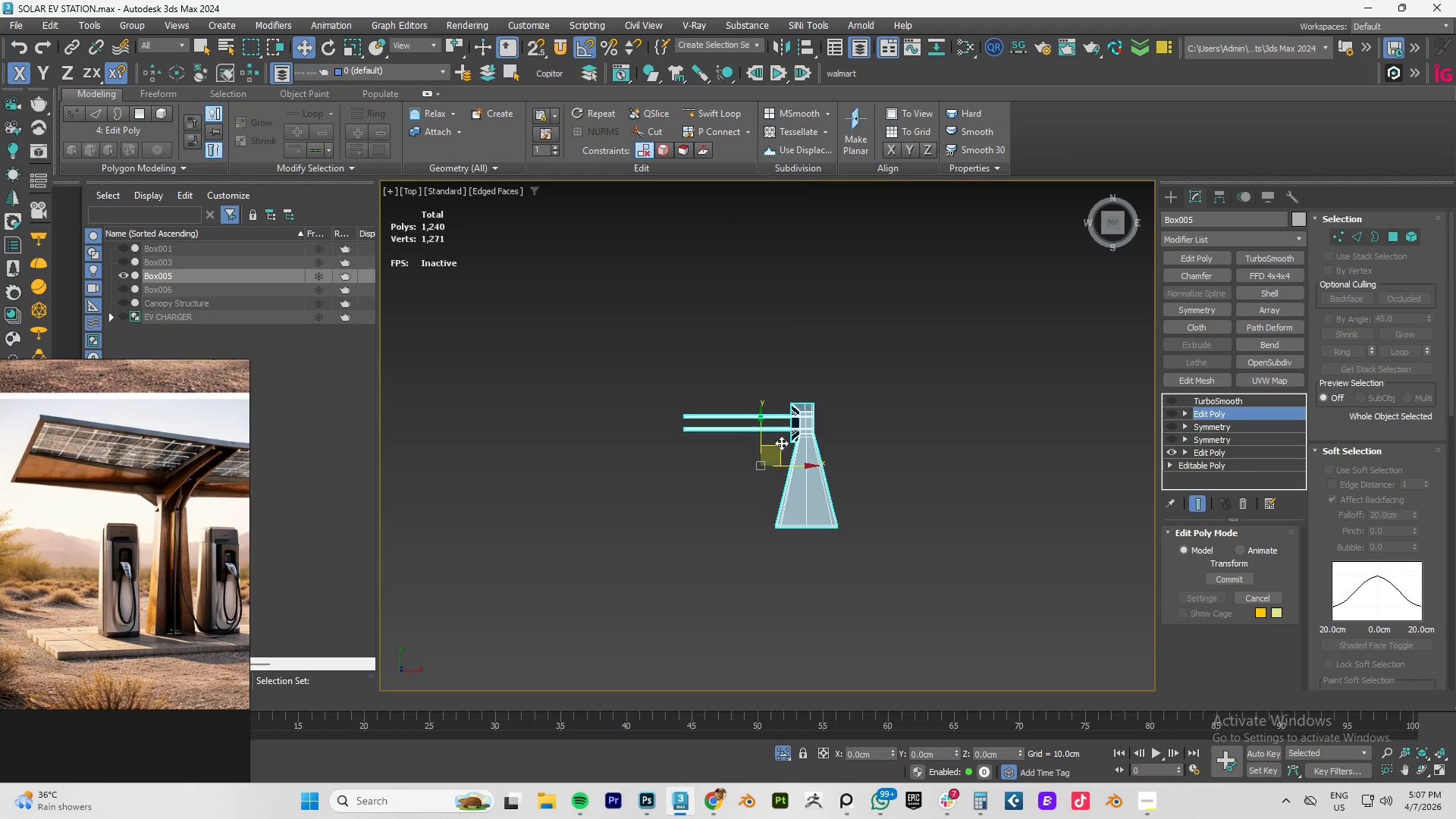 
scroll: coordinate [858, 388], scroll_direction: up, amount: 6.0
 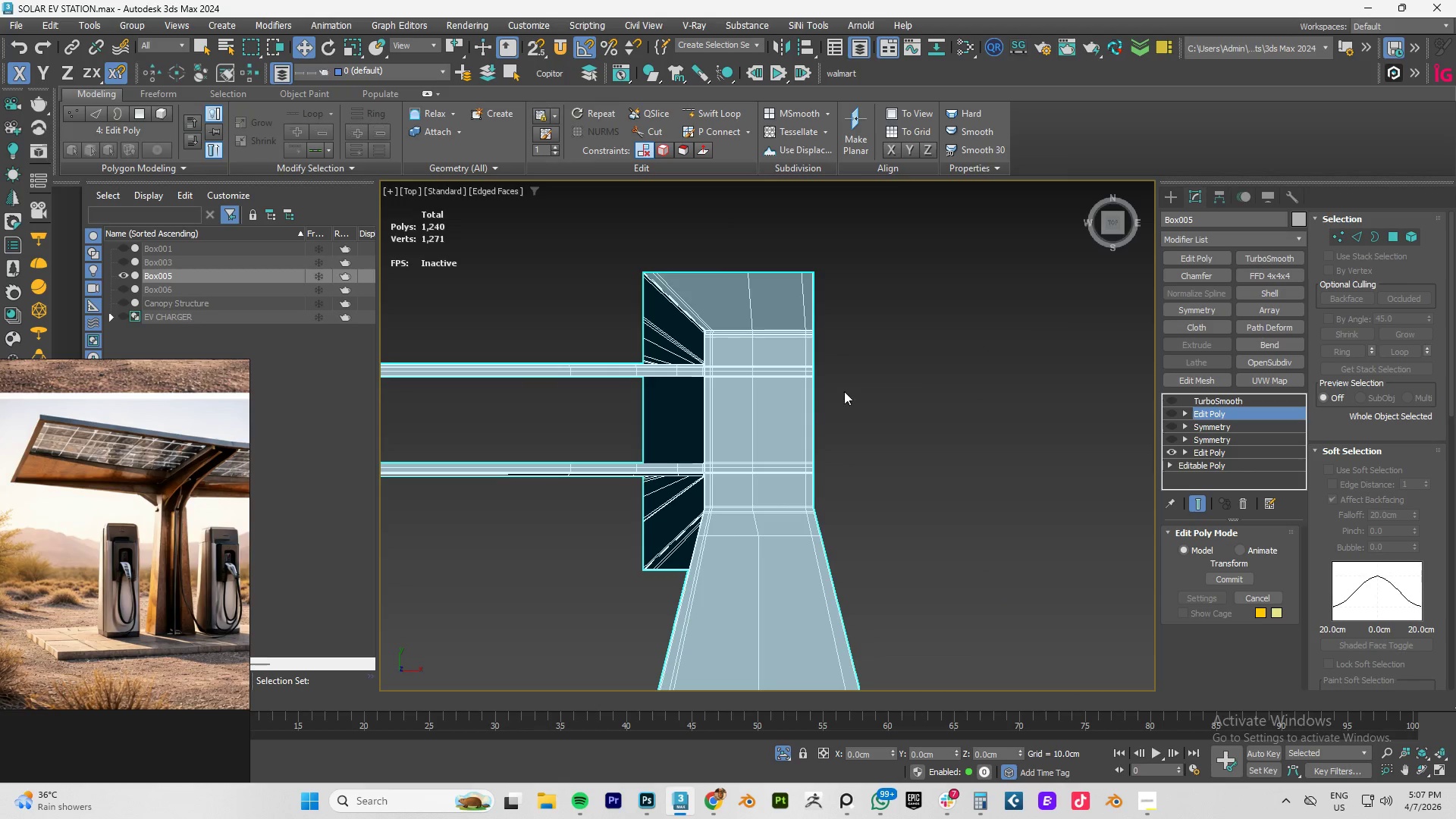 
hold_key(key=AltLeft, duration=1.23)
 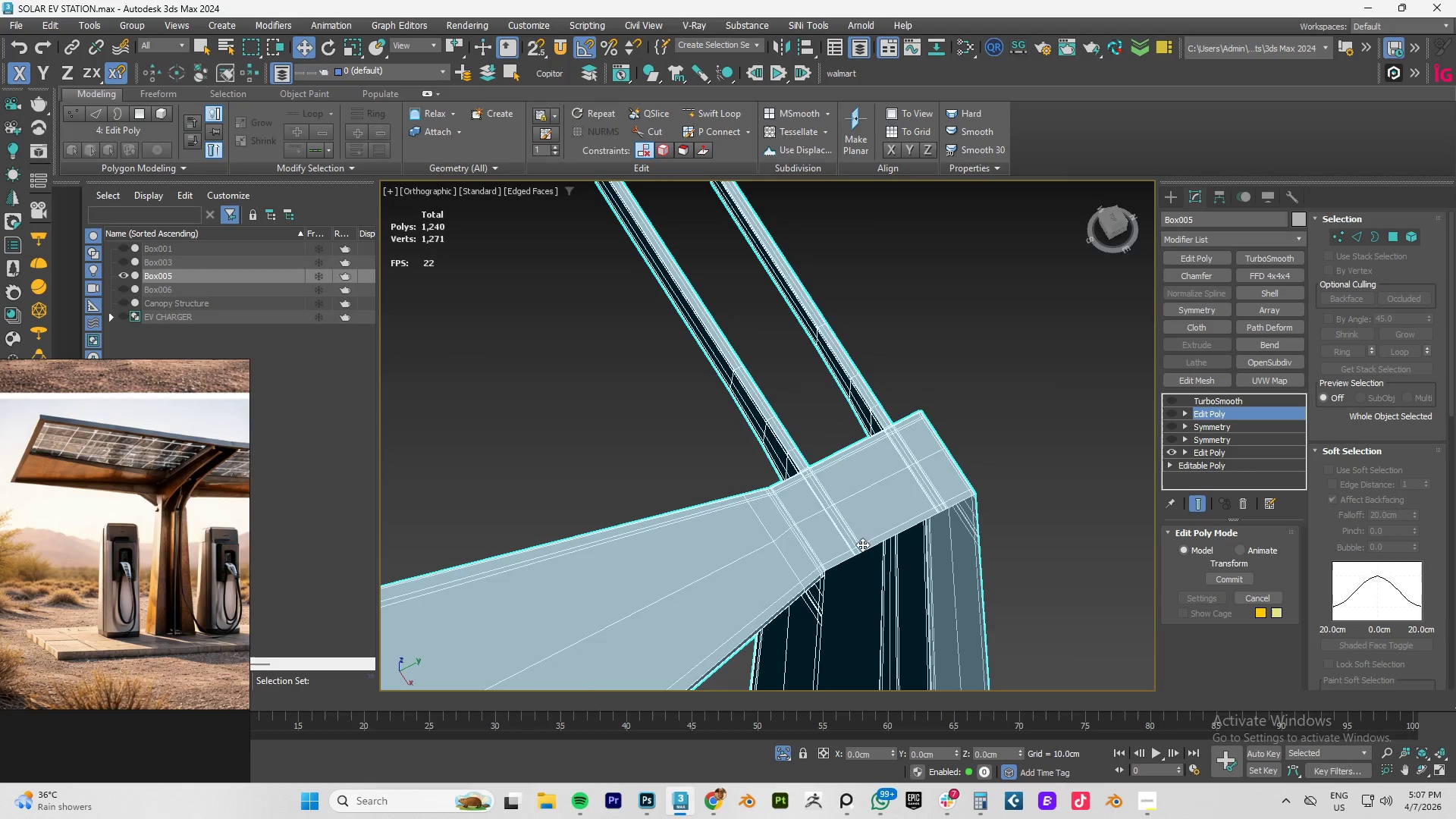 
hold_key(key=AltLeft, duration=0.7)
 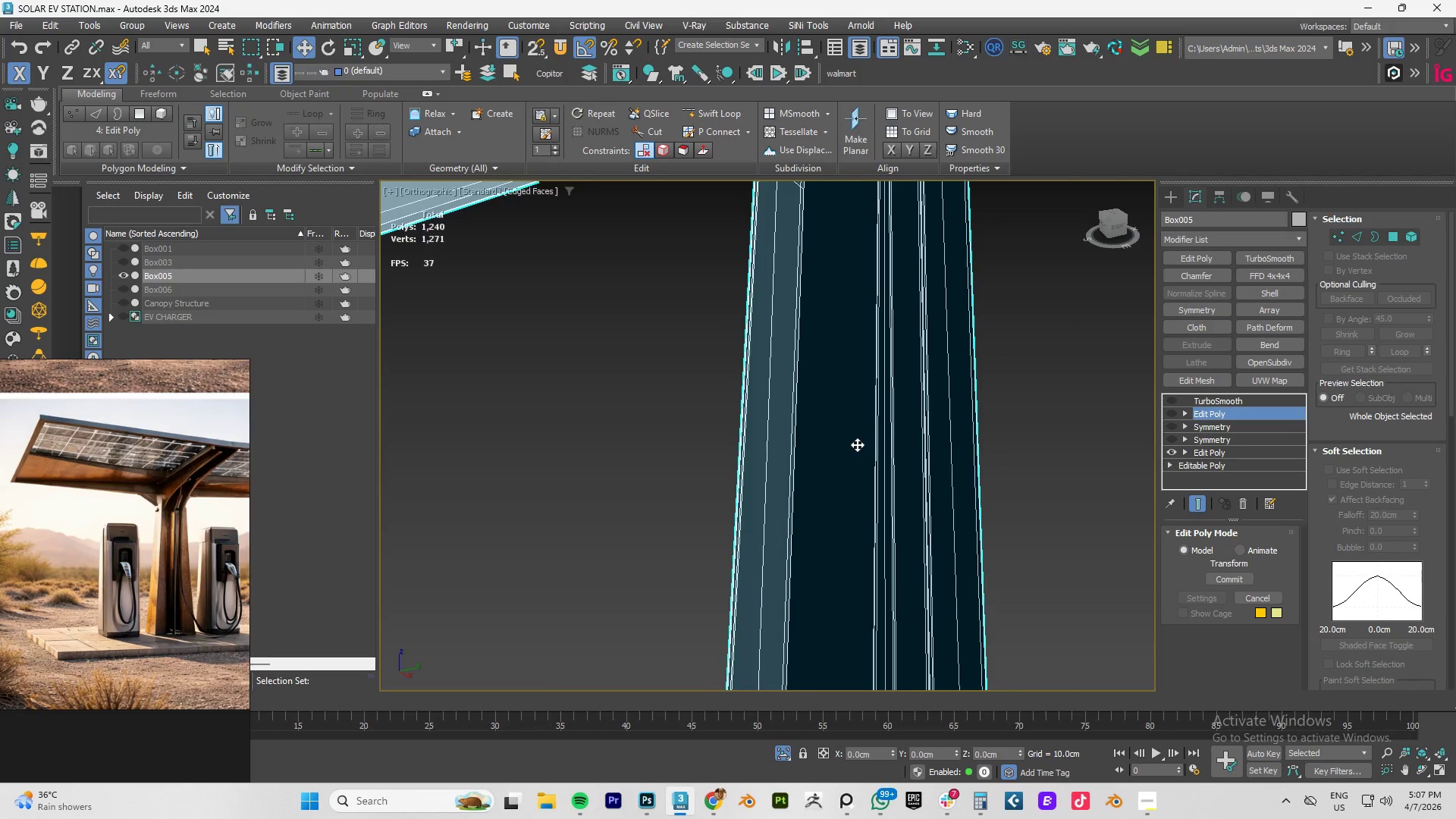 
scroll: coordinate [857, 446], scroll_direction: down, amount: 1.0
 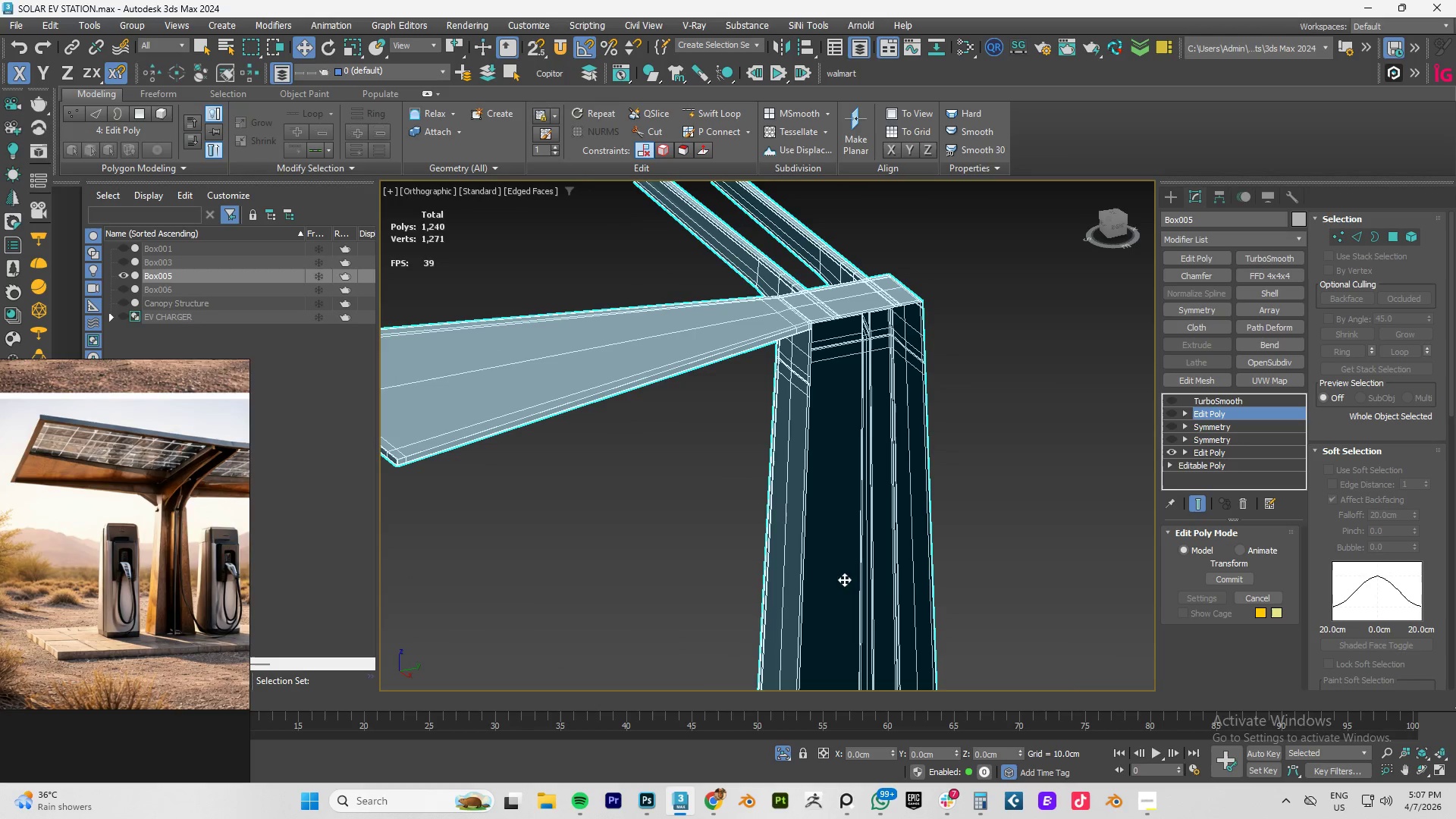 
scroll: coordinate [821, 383], scroll_direction: up, amount: 5.0
 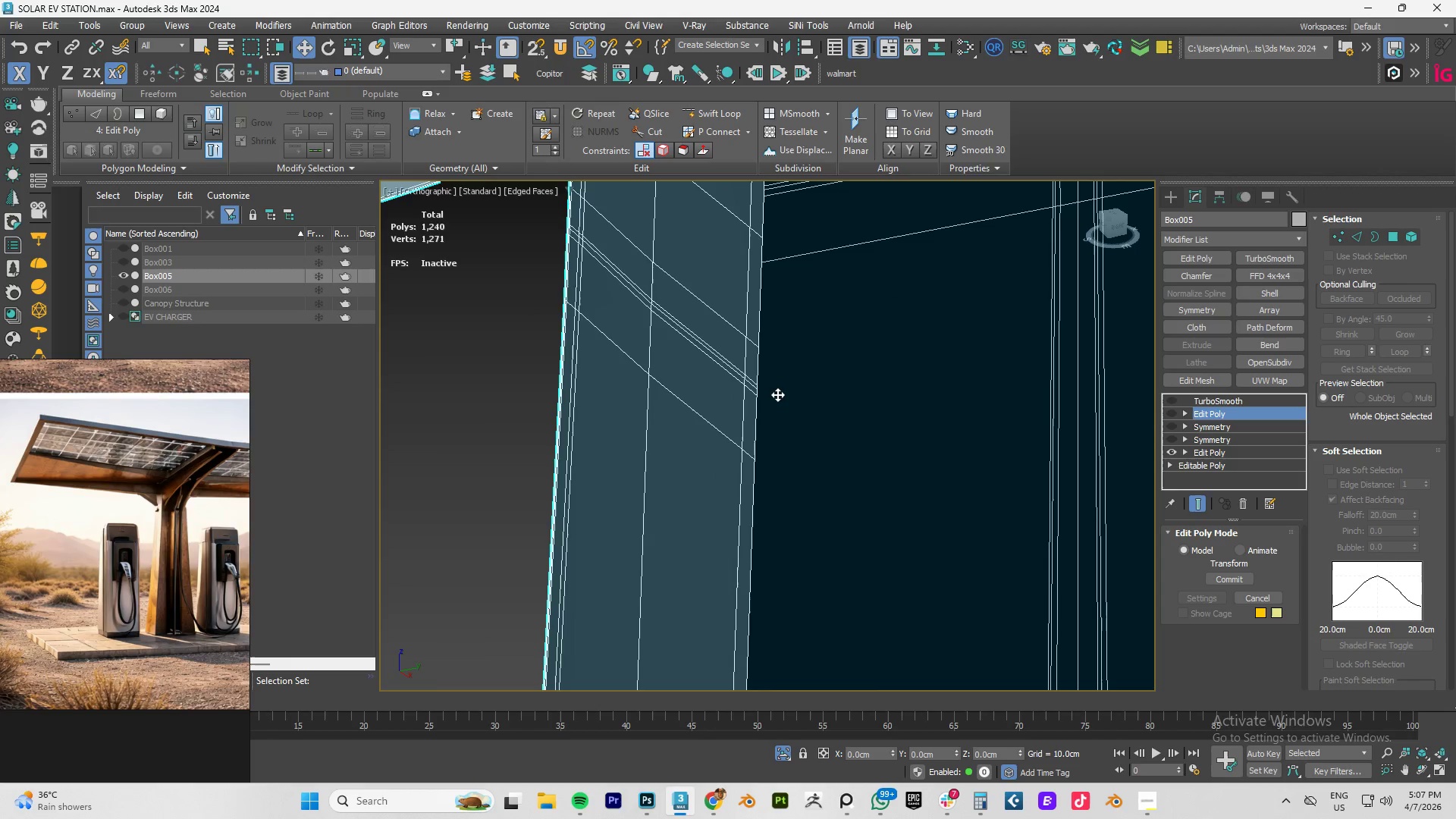 
scroll: coordinate [845, 379], scroll_direction: down, amount: 2.0
 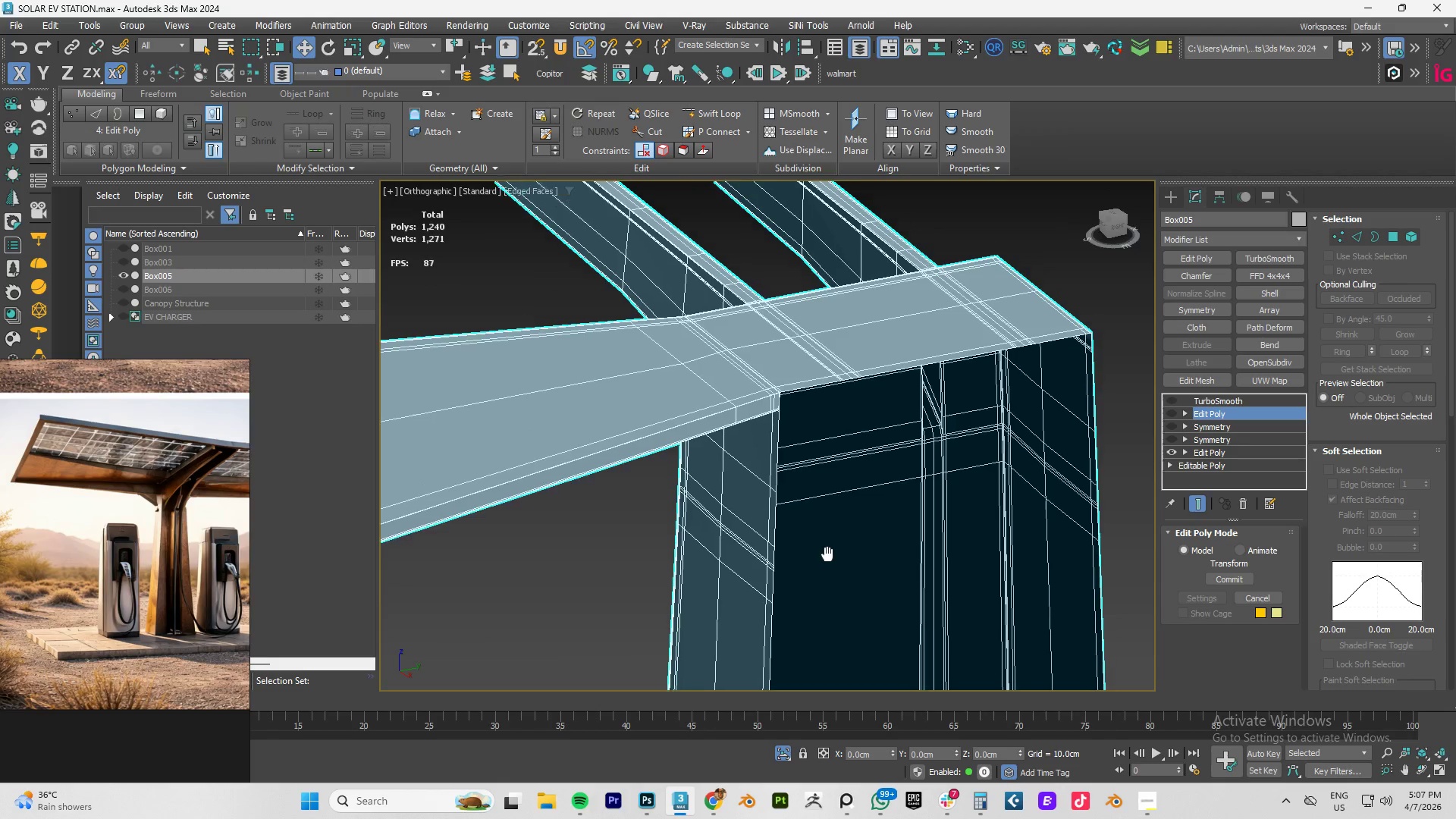 
key(3)
 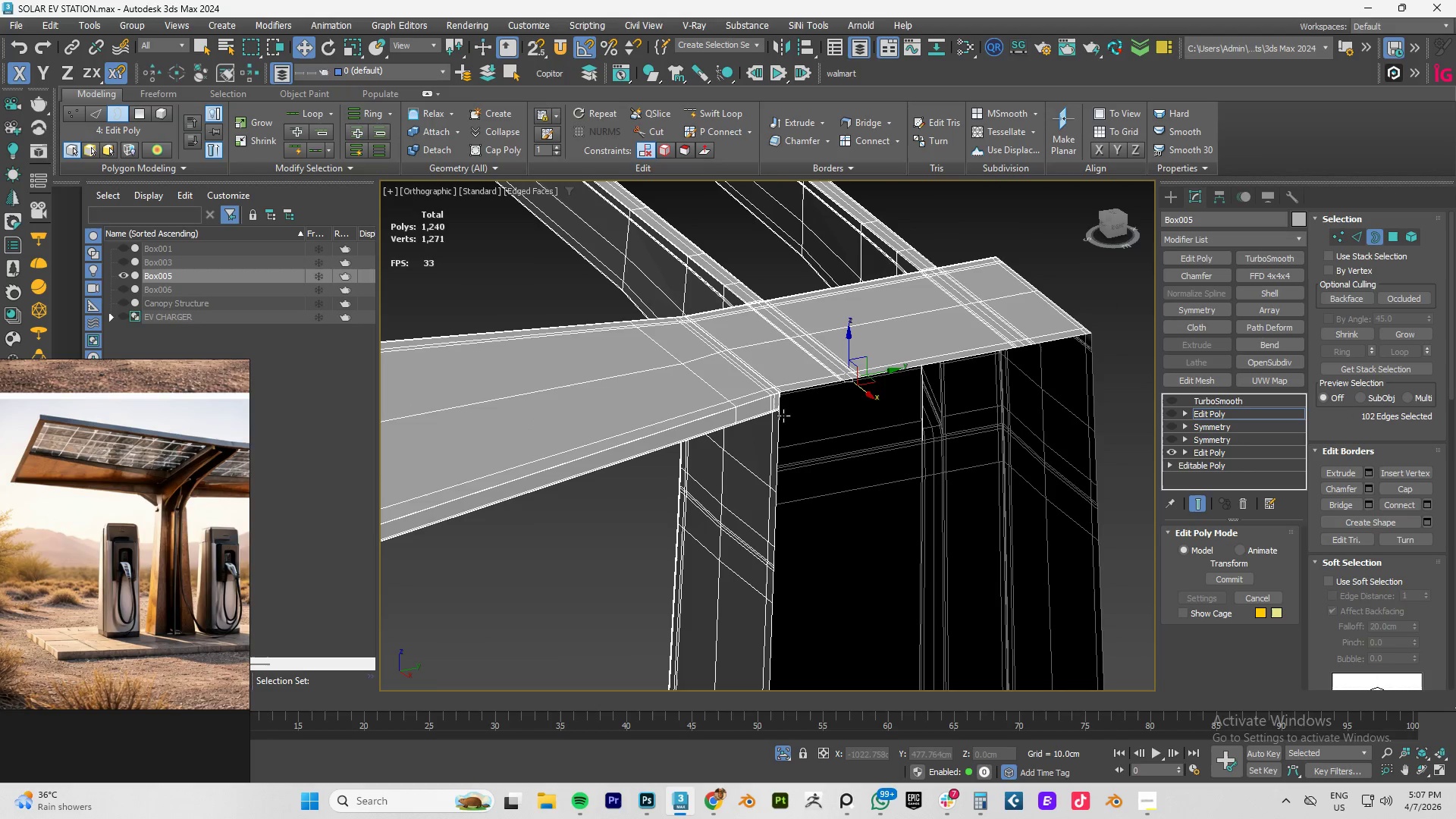 
left_click([782, 416])
 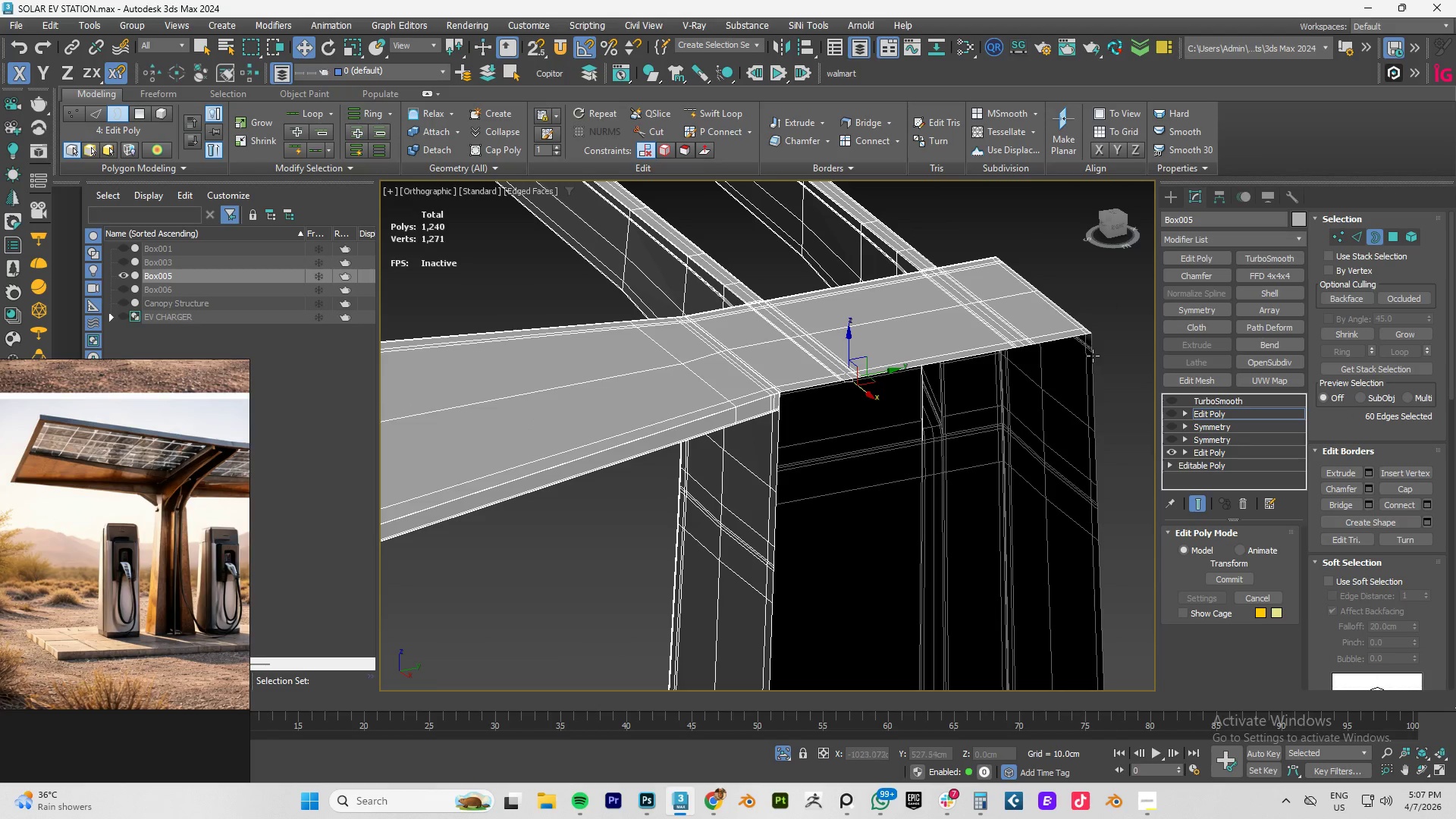 
left_click([1094, 361])
 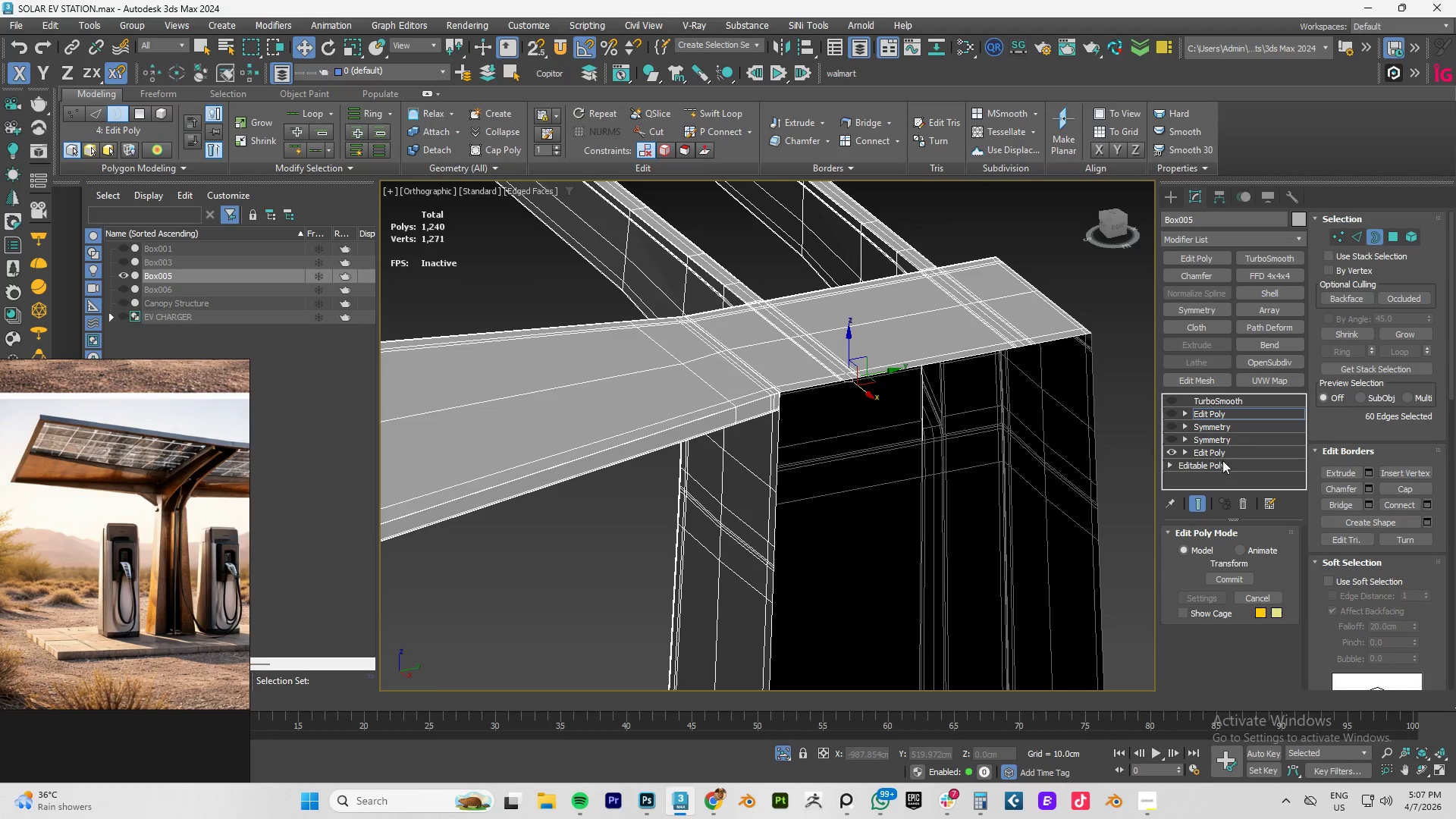 
left_click([1208, 450])
 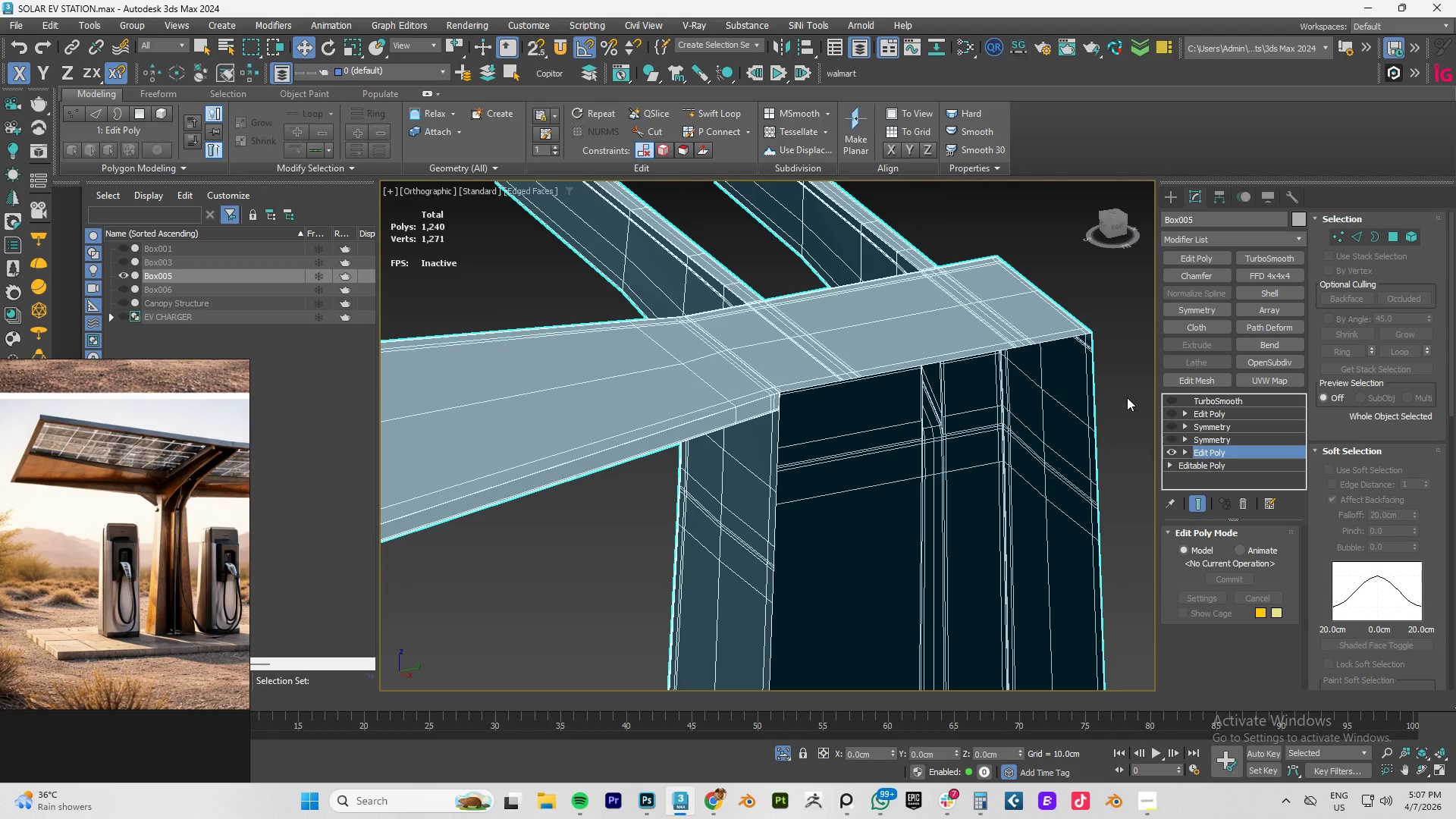 
key(3)
 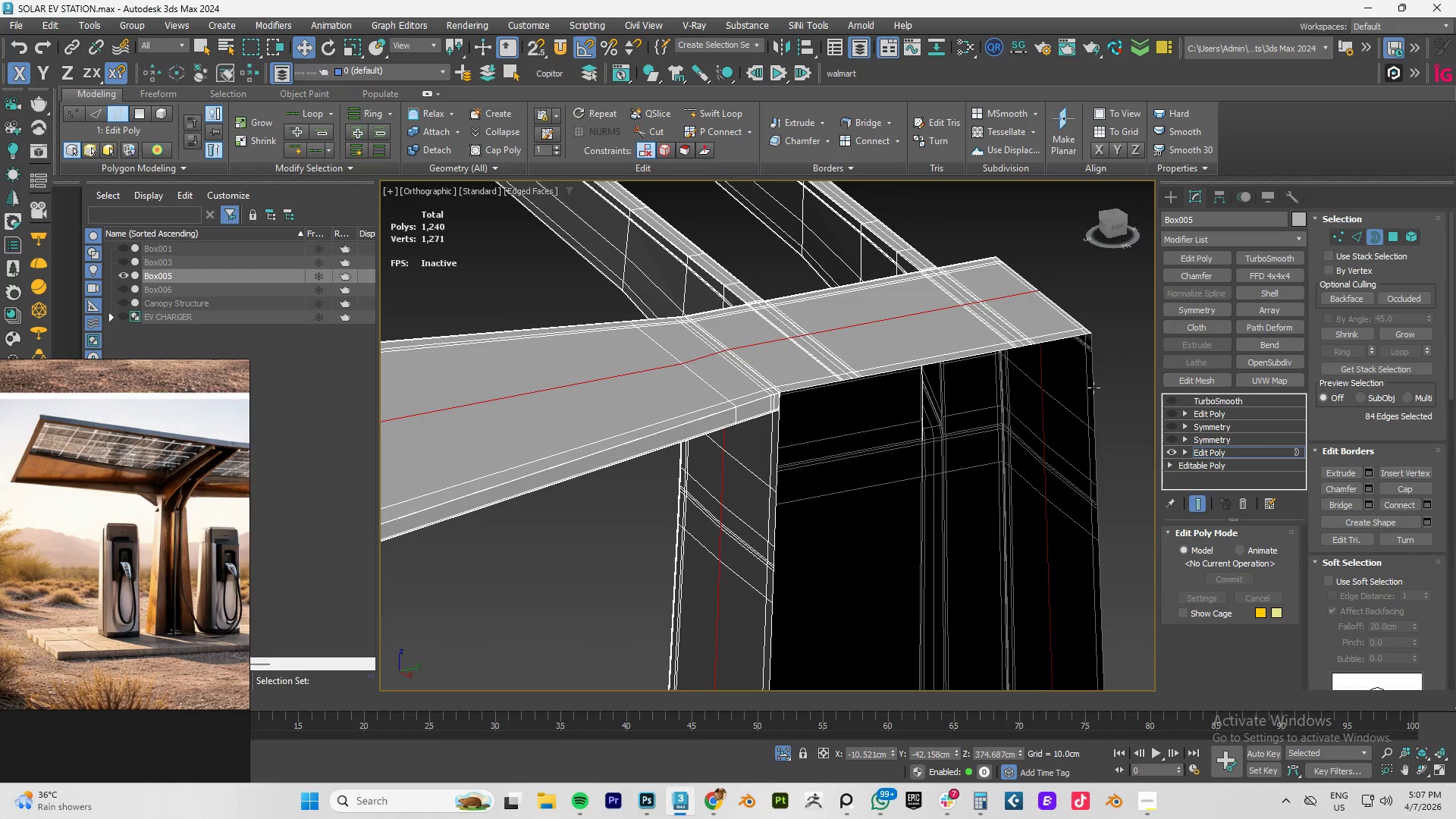 
left_click([1094, 388])
 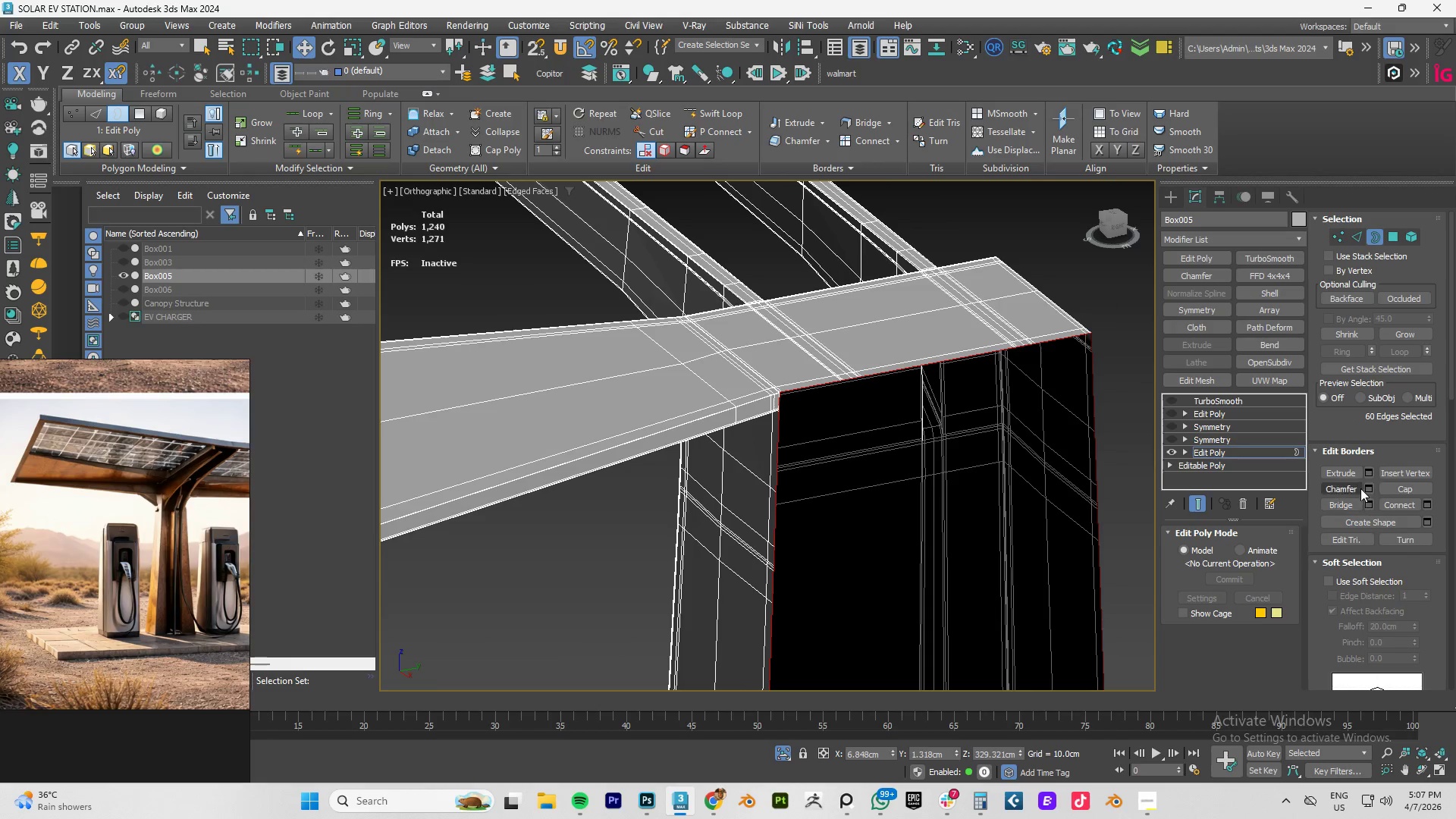 
left_click([1402, 489])
 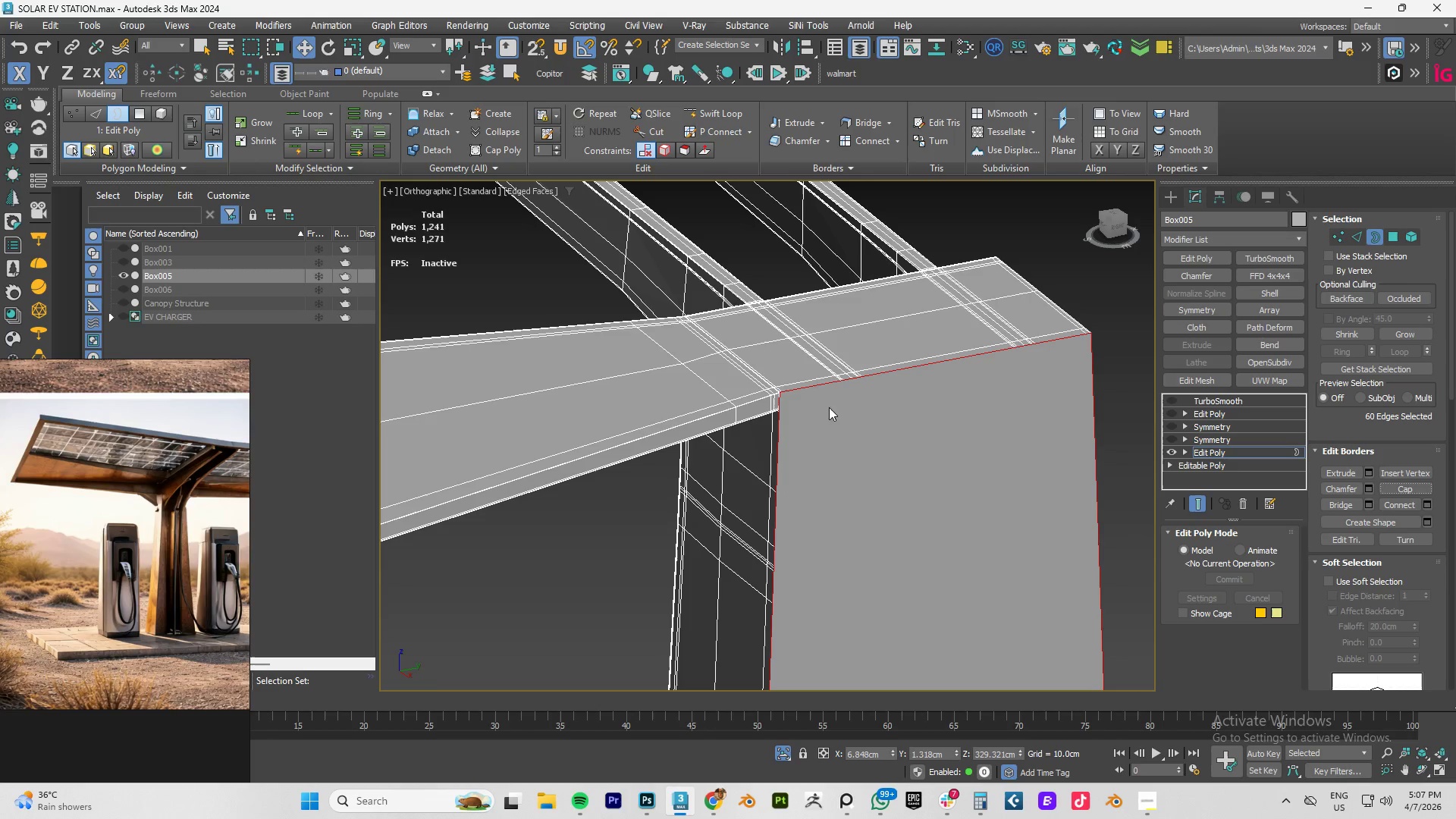 
scroll: coordinate [782, 397], scroll_direction: up, amount: 10.0
 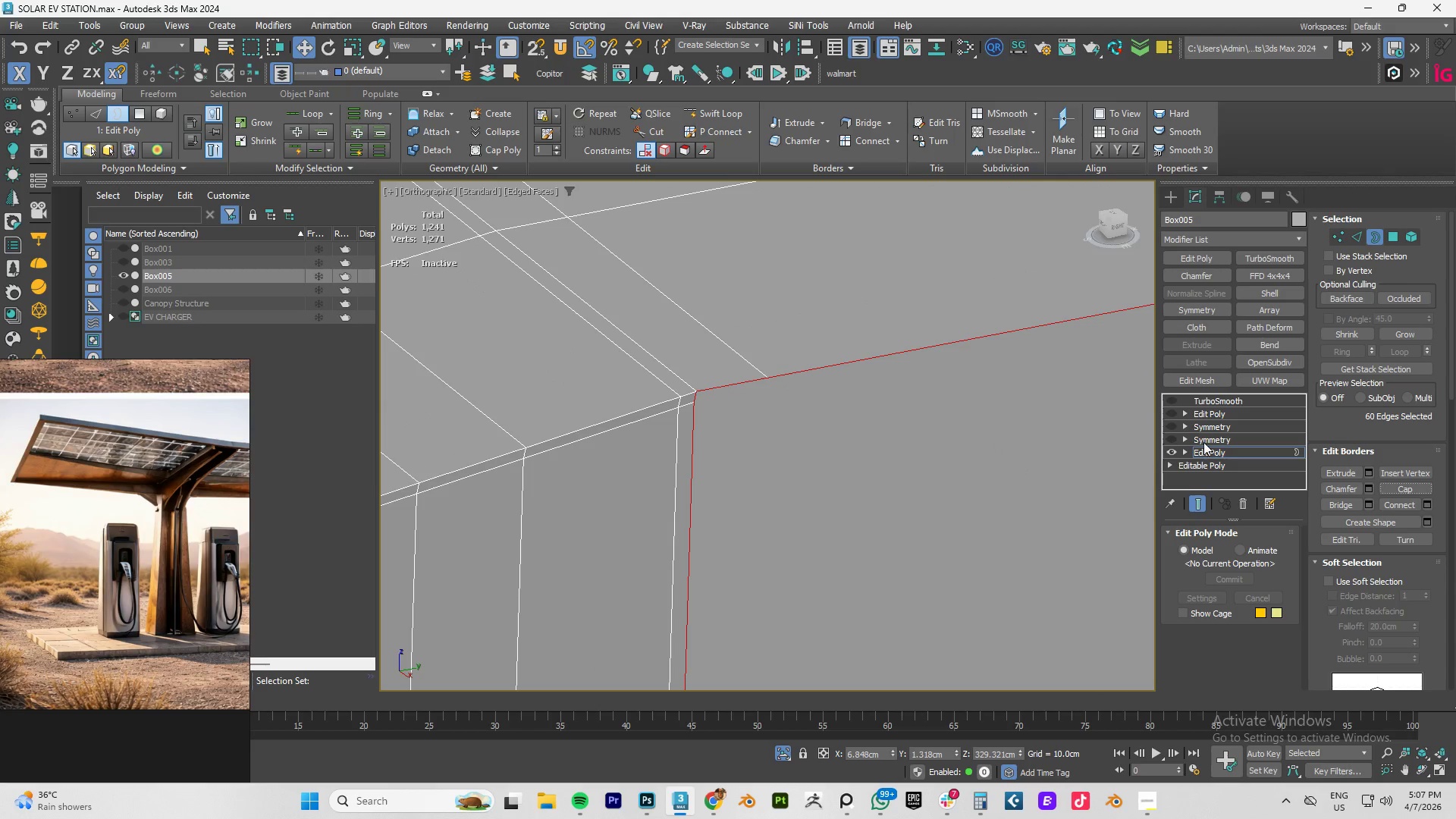 
left_click([1169, 452])
 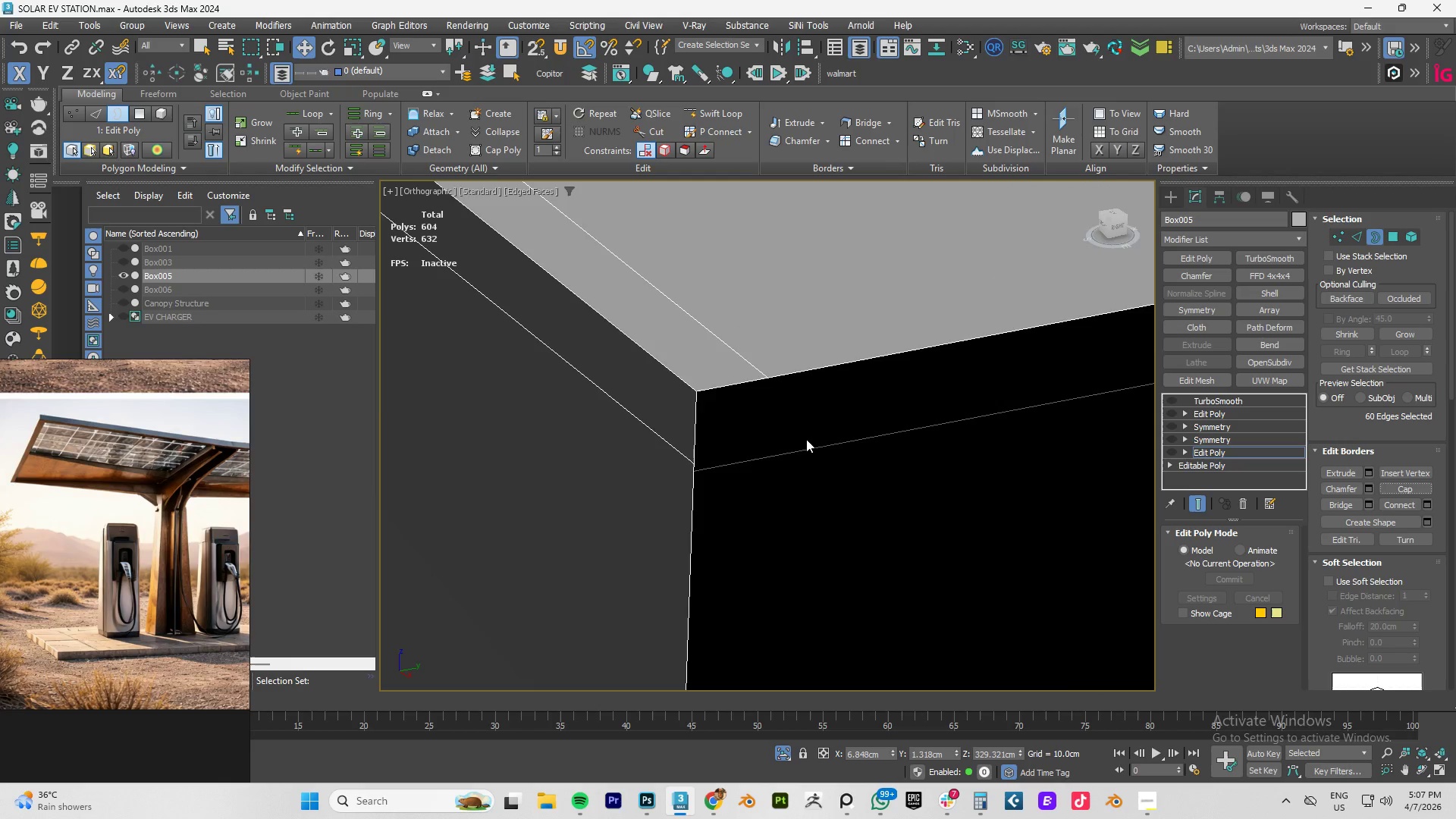 
hold_key(key=AltLeft, duration=0.83)
 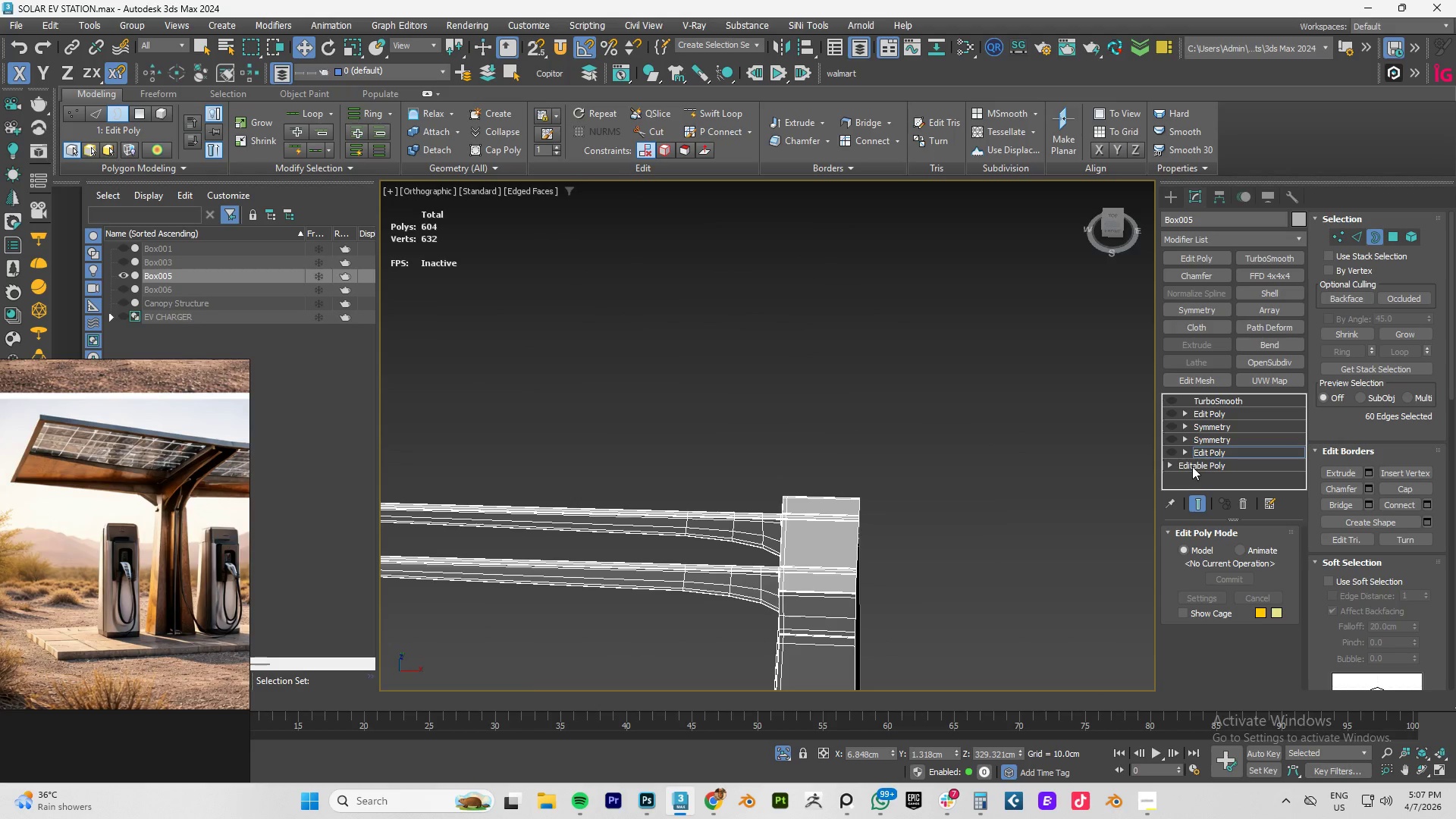 
scroll: coordinate [802, 441], scroll_direction: down, amount: 13.0
 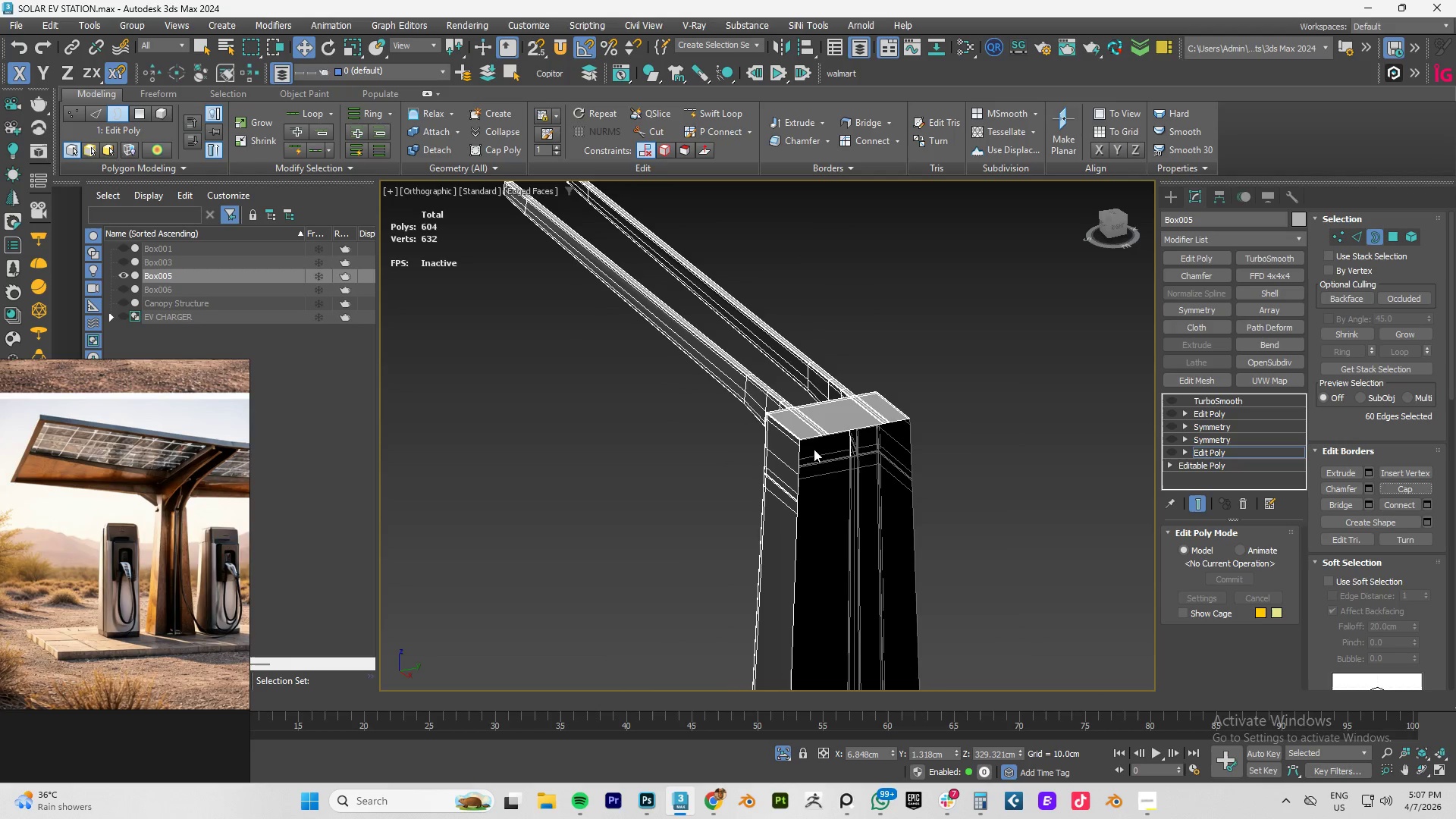 
left_click([1197, 465])
 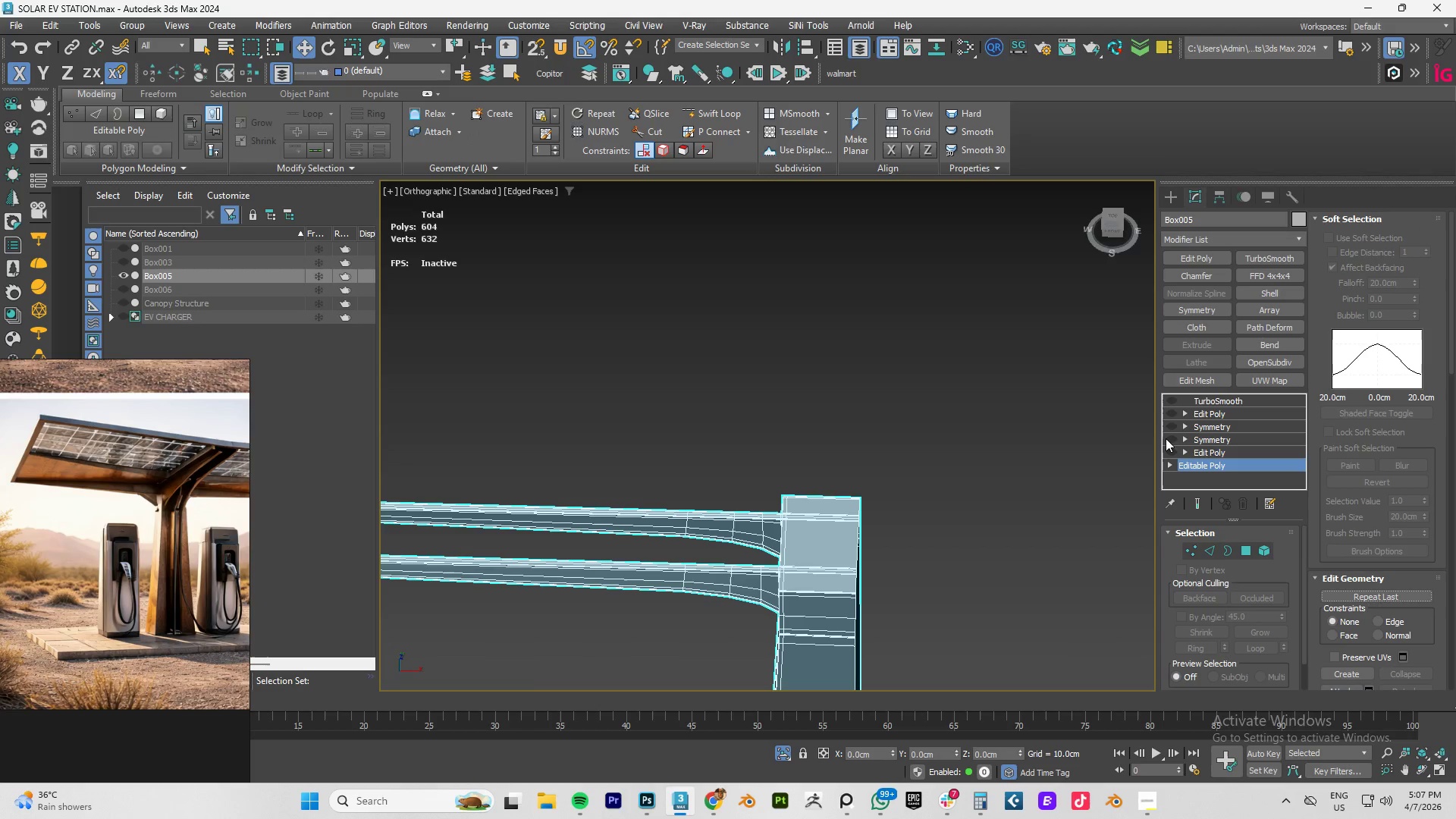 
left_click([1168, 438])
 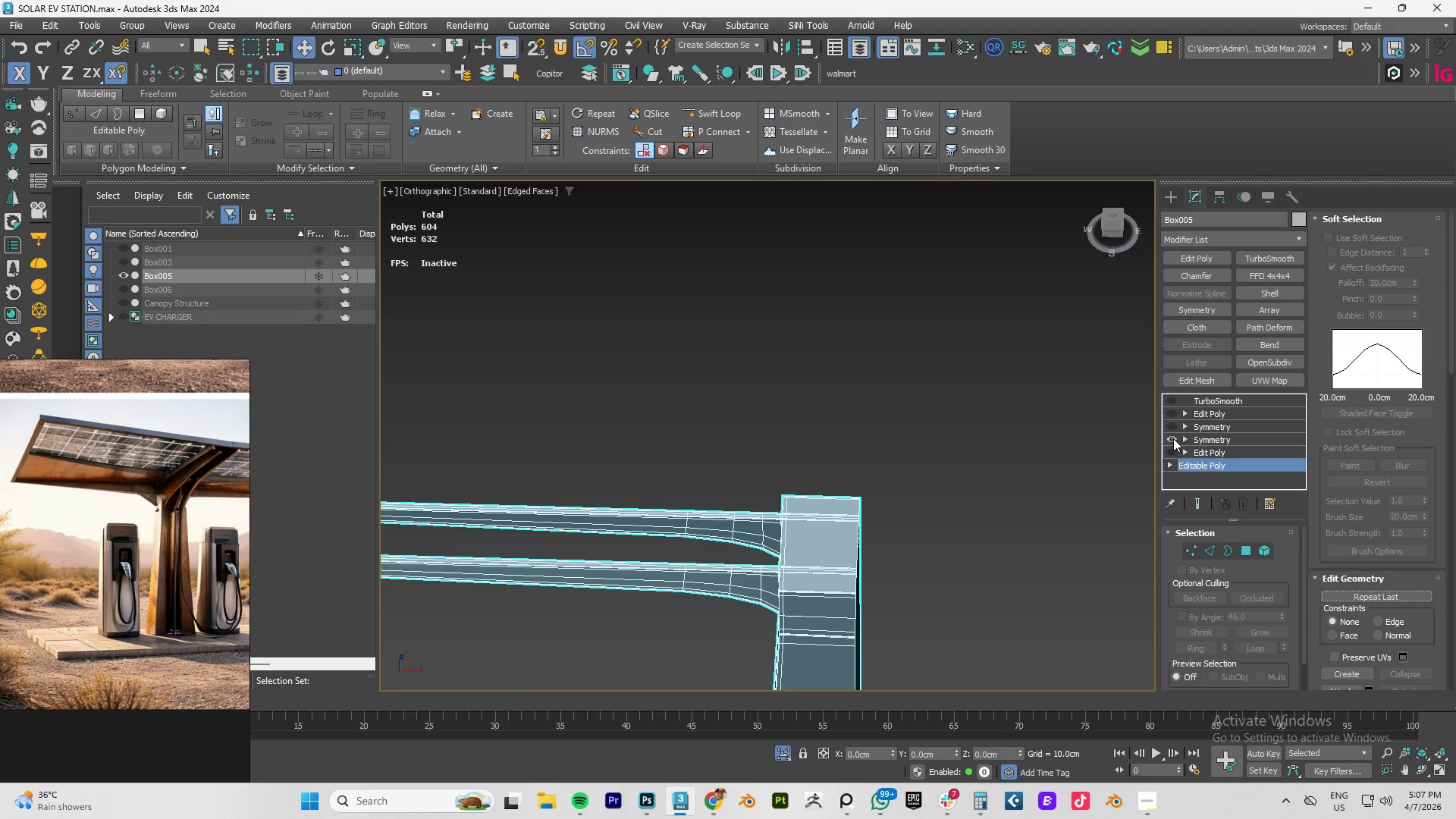 
left_click([1199, 438])
 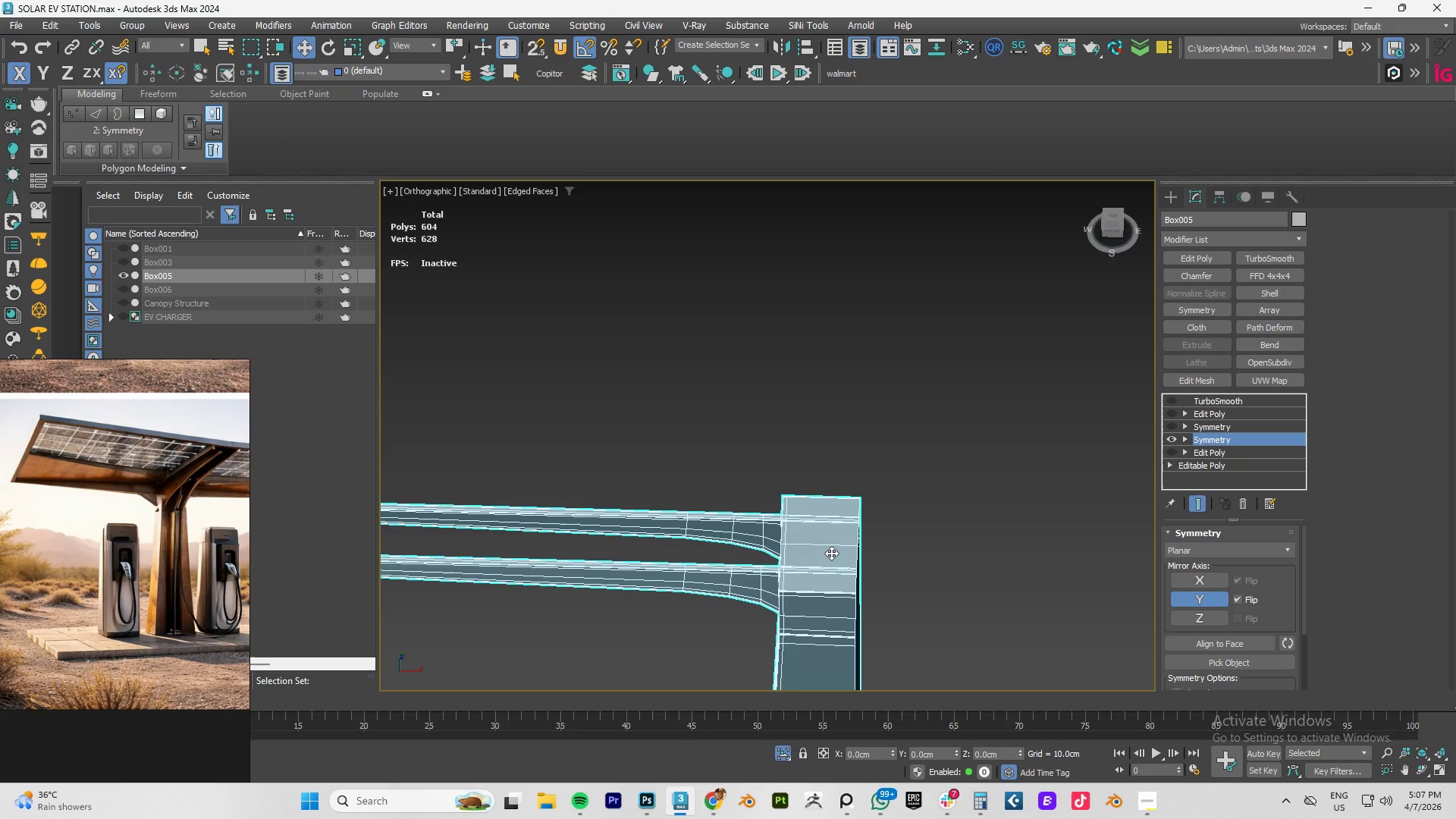 
type(tz)
 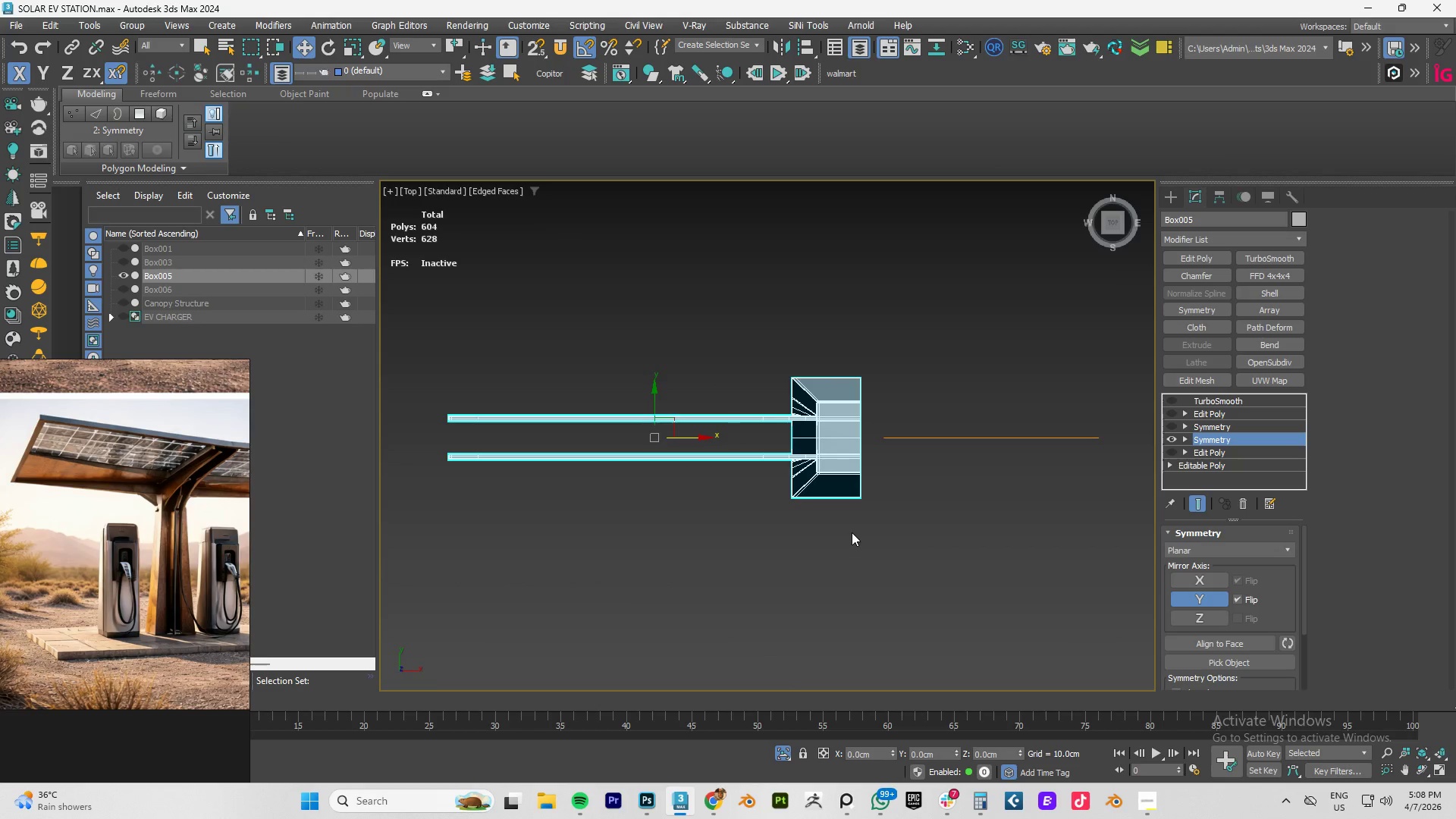 
scroll: coordinate [849, 532], scroll_direction: down, amount: 2.0
 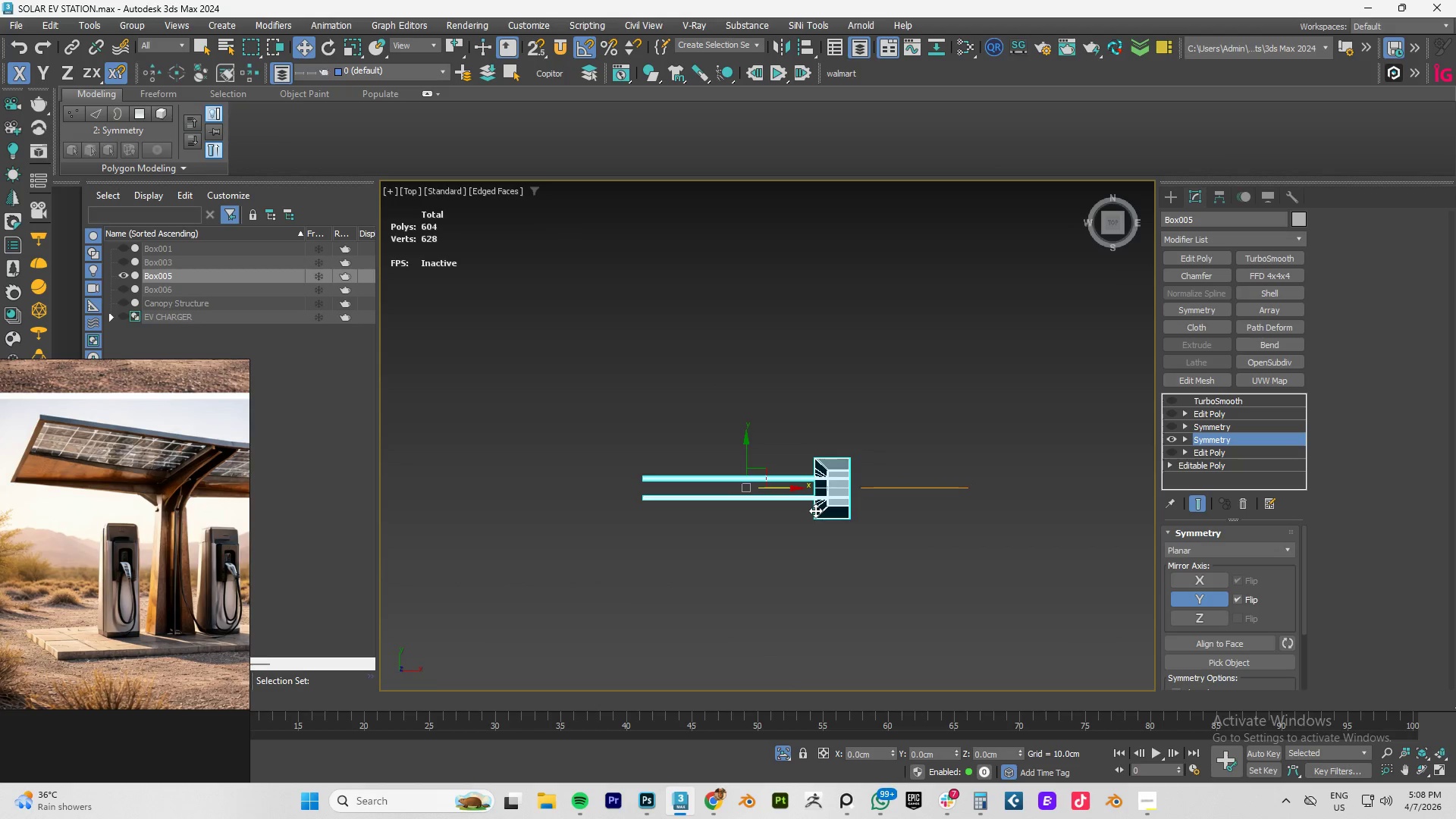 
key(1)
 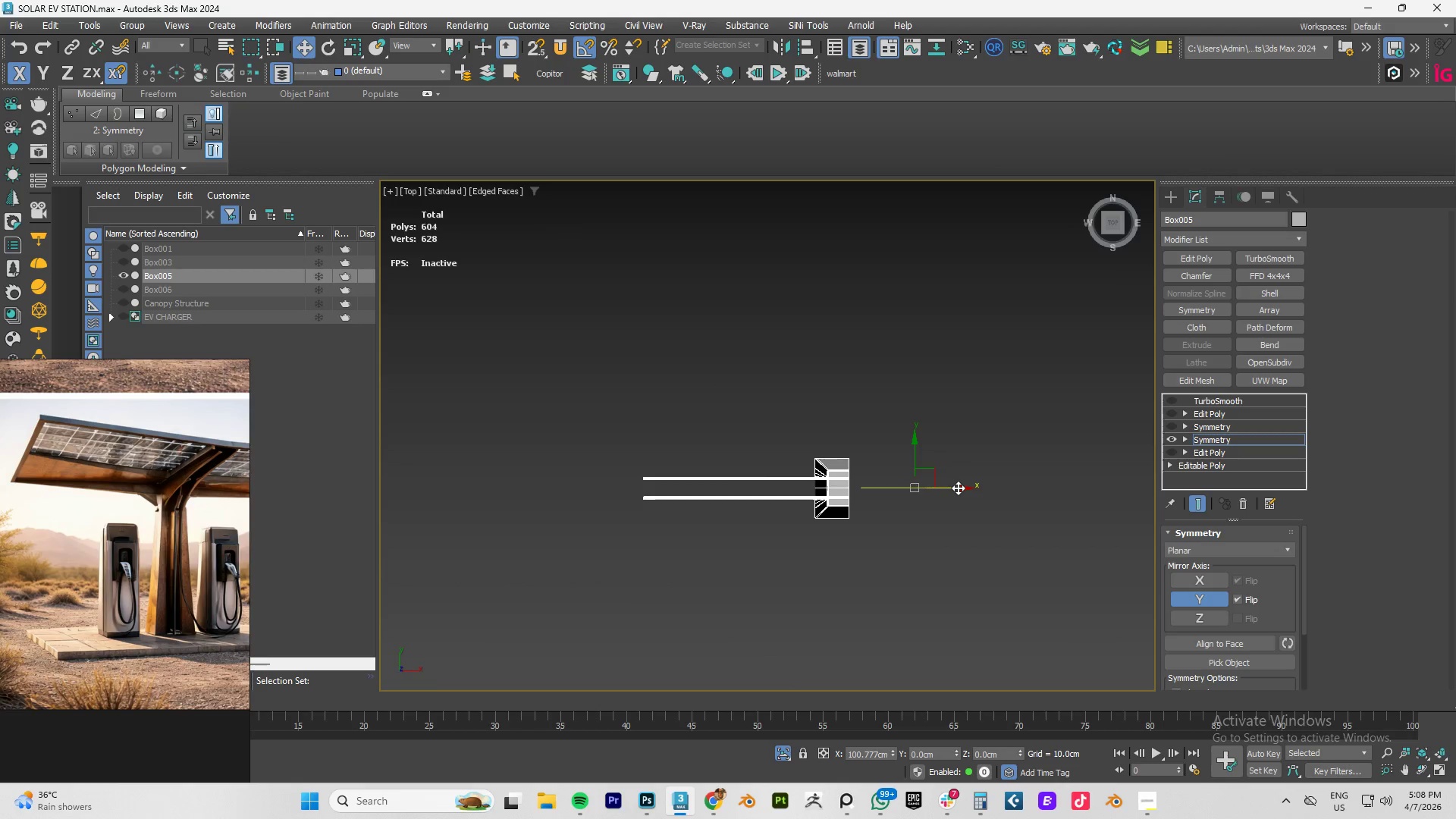 
left_click_drag(start_coordinate=[955, 488], to_coordinate=[985, 491])
 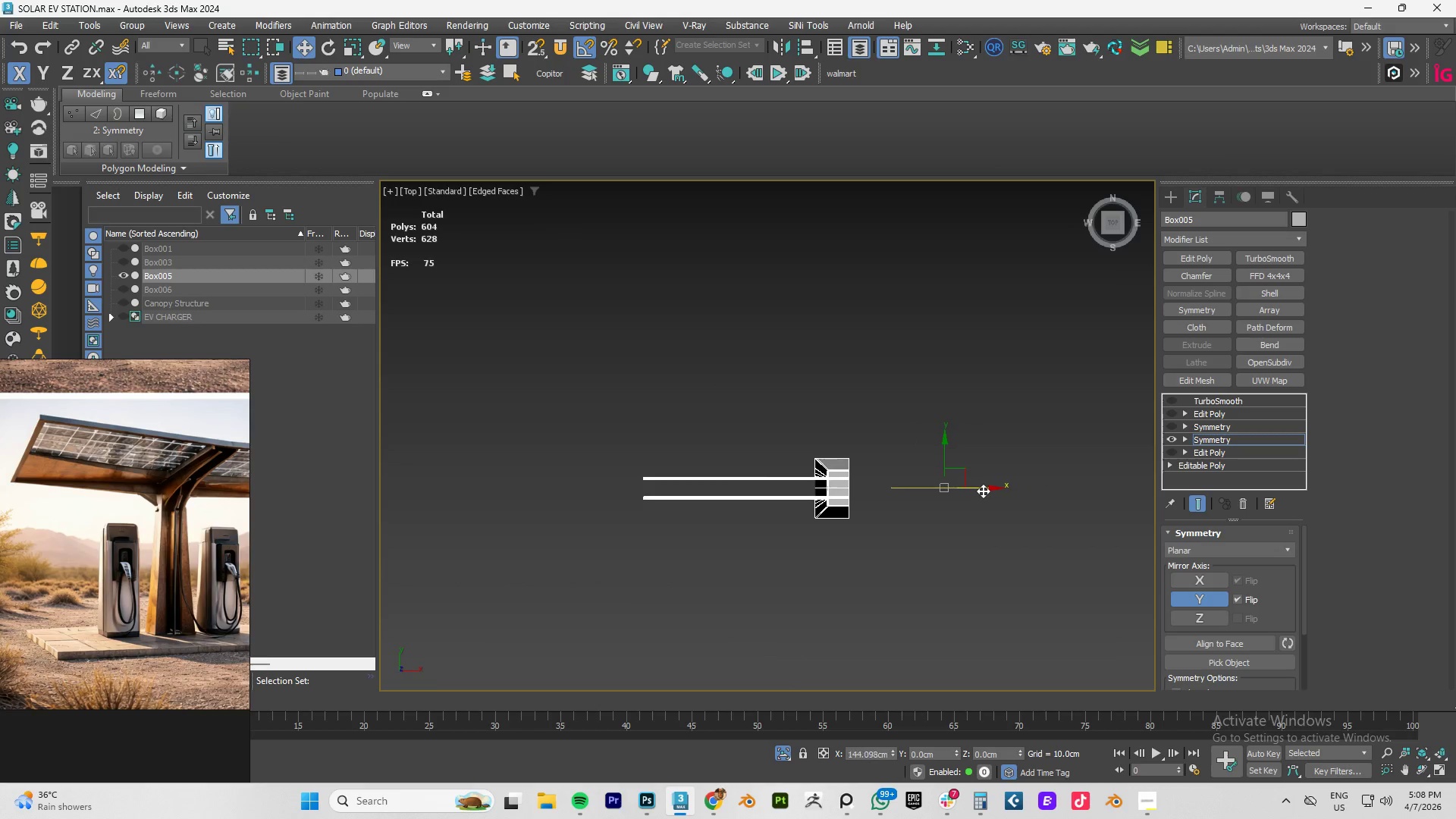 
key(Control+ControlLeft)
 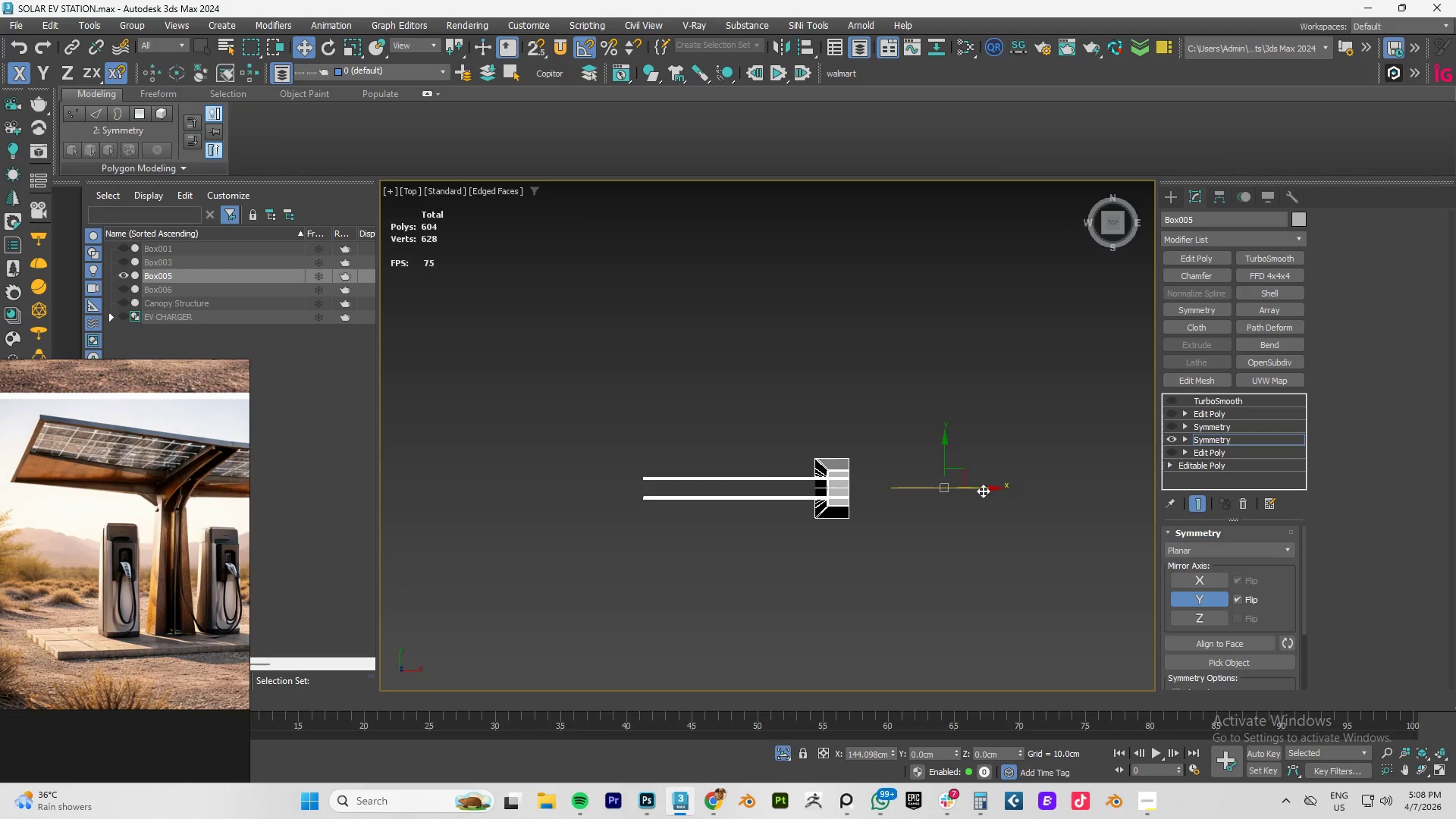 
key(Control+Z)
 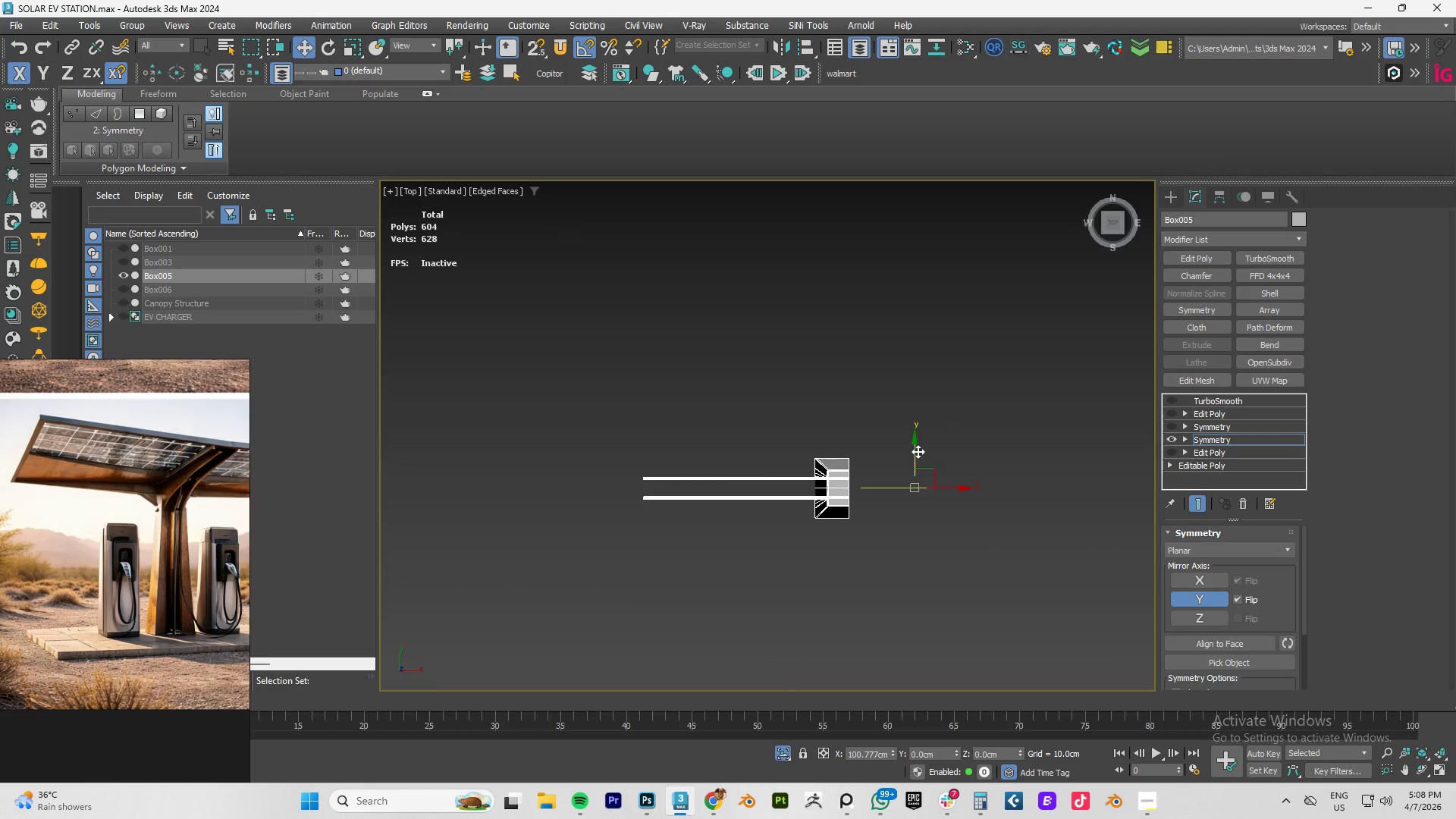 
left_click_drag(start_coordinate=[918, 451], to_coordinate=[925, 391])
 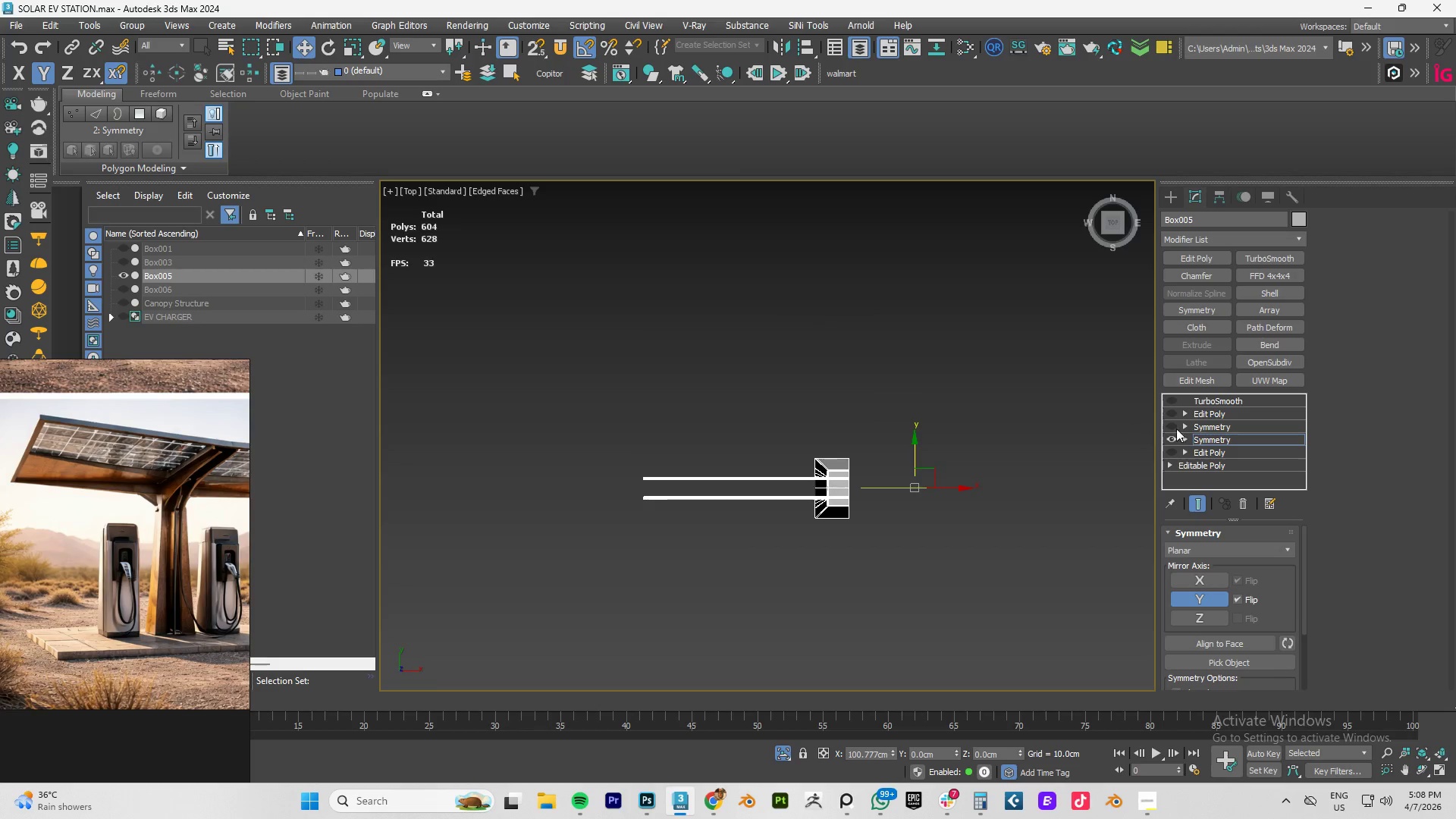 
key(Control+ControlLeft)
 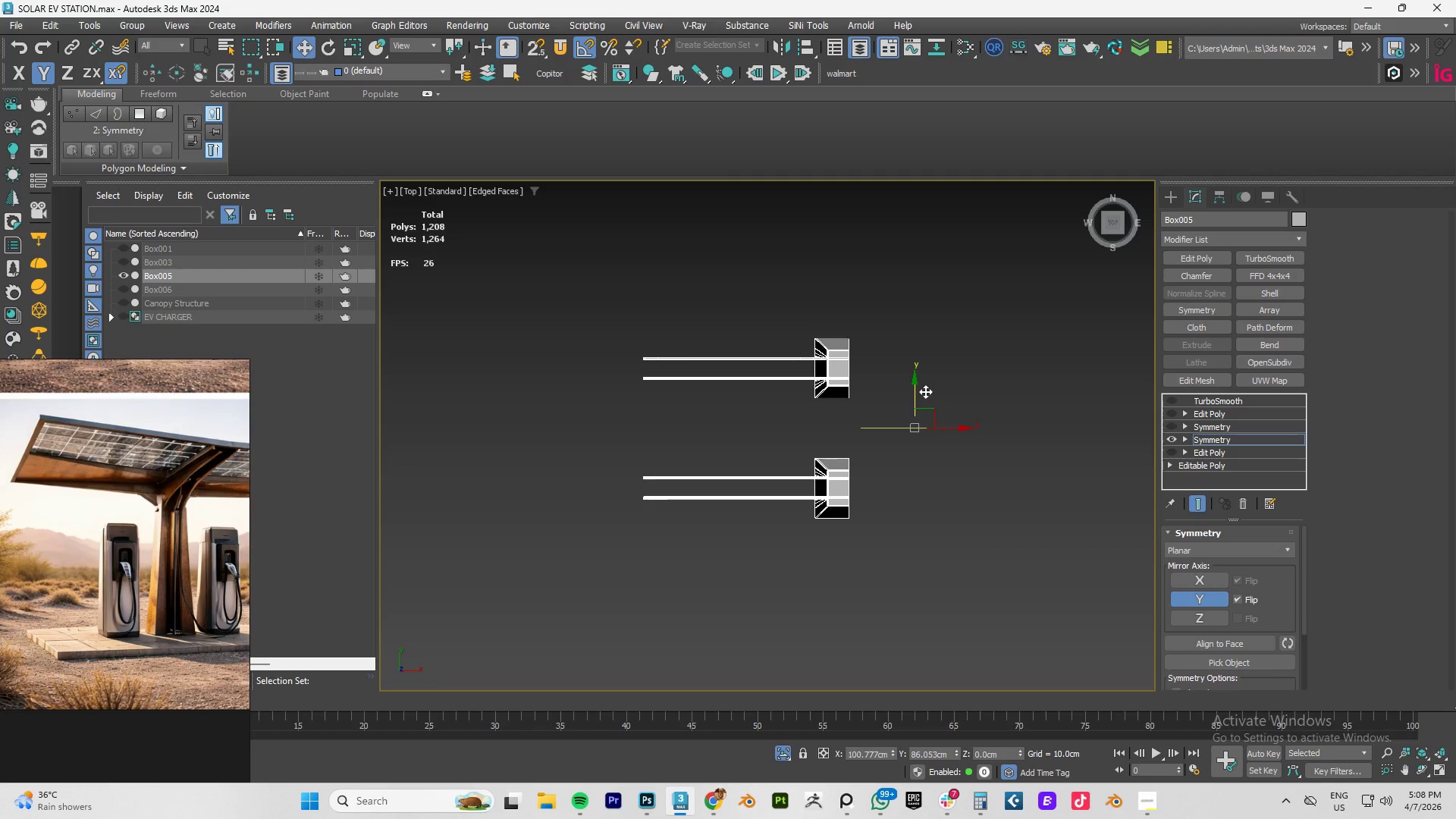 
key(Control+Z)
 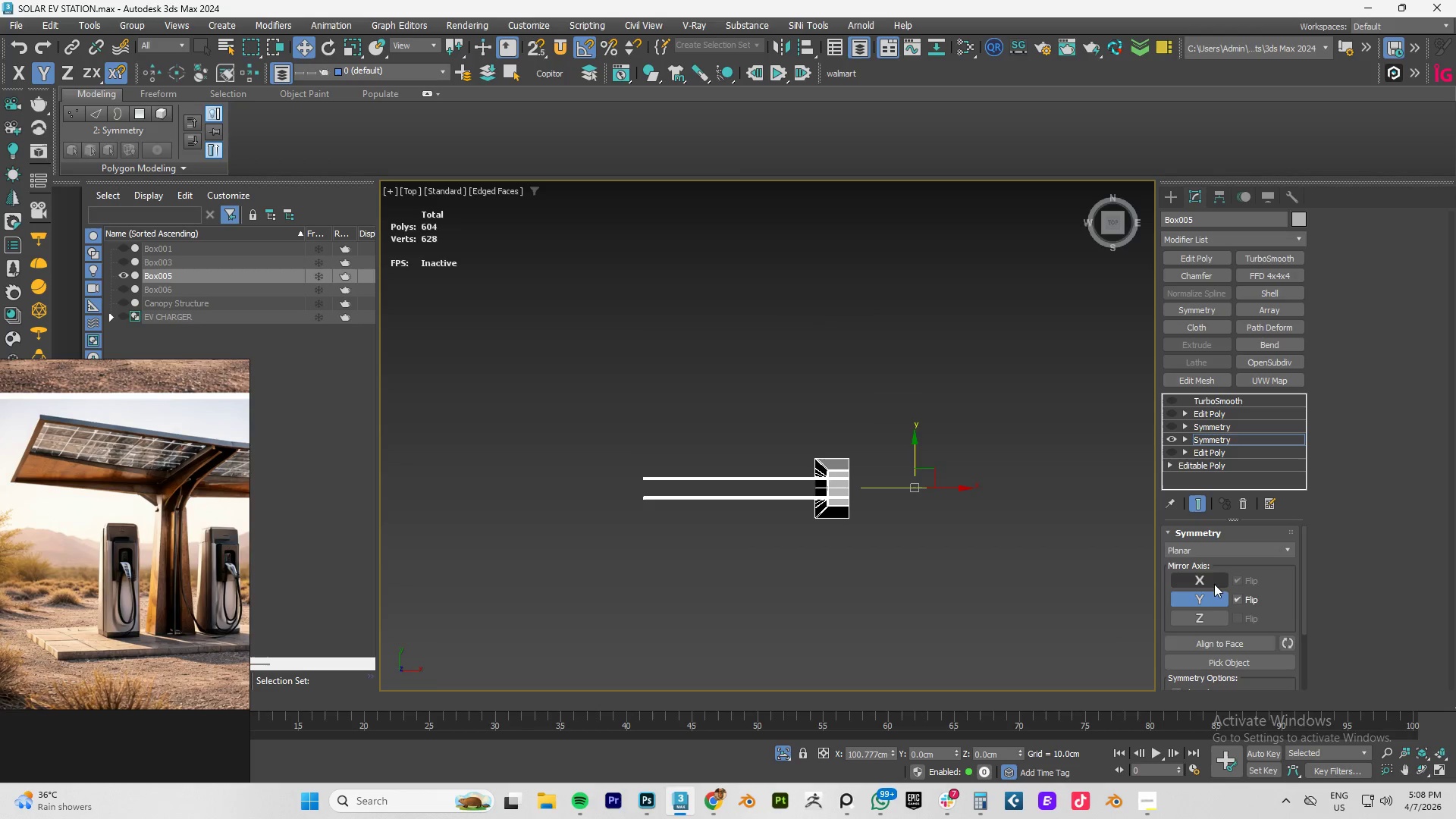 
left_click([1205, 601])
 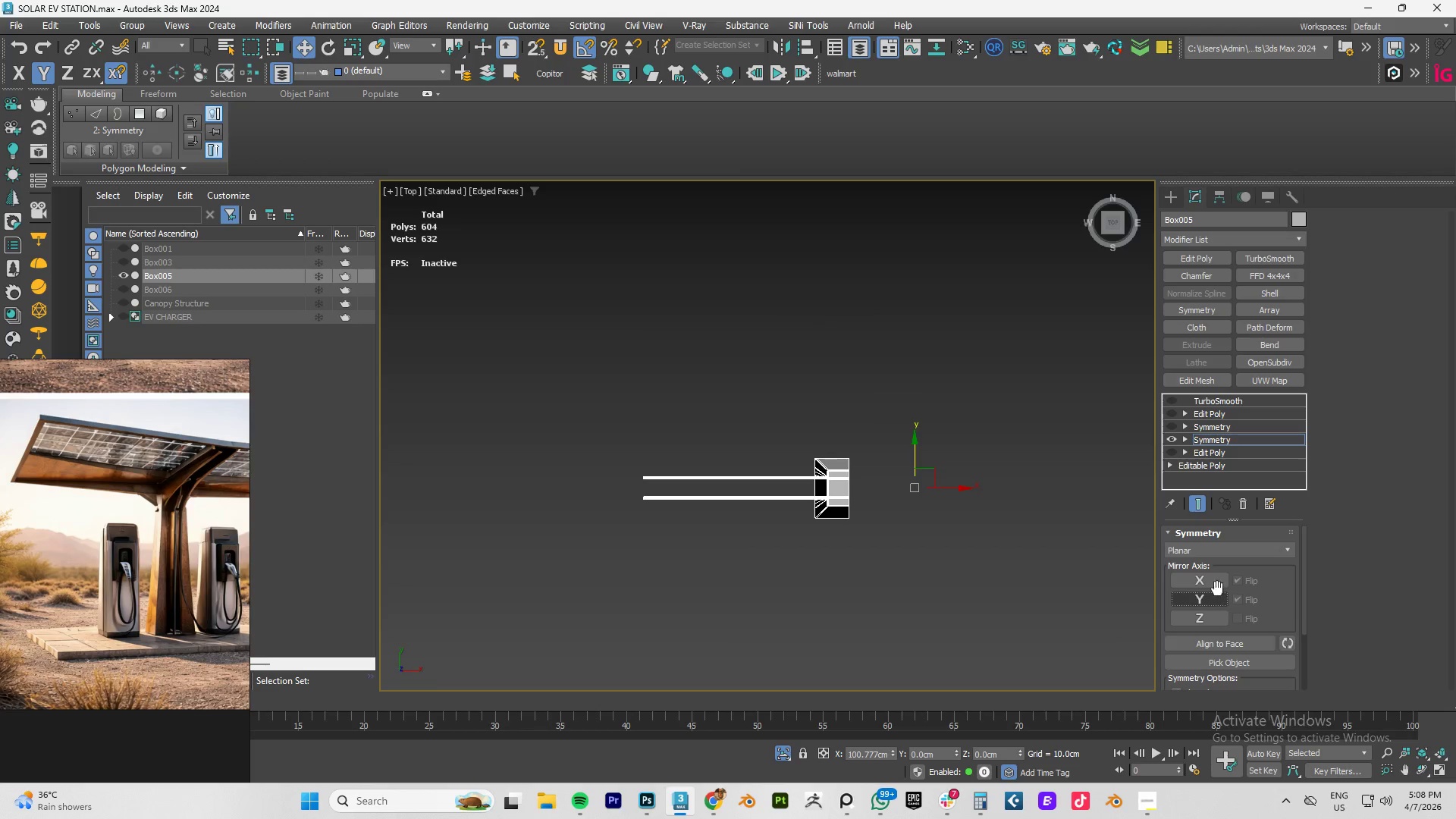 
left_click([1215, 587])
 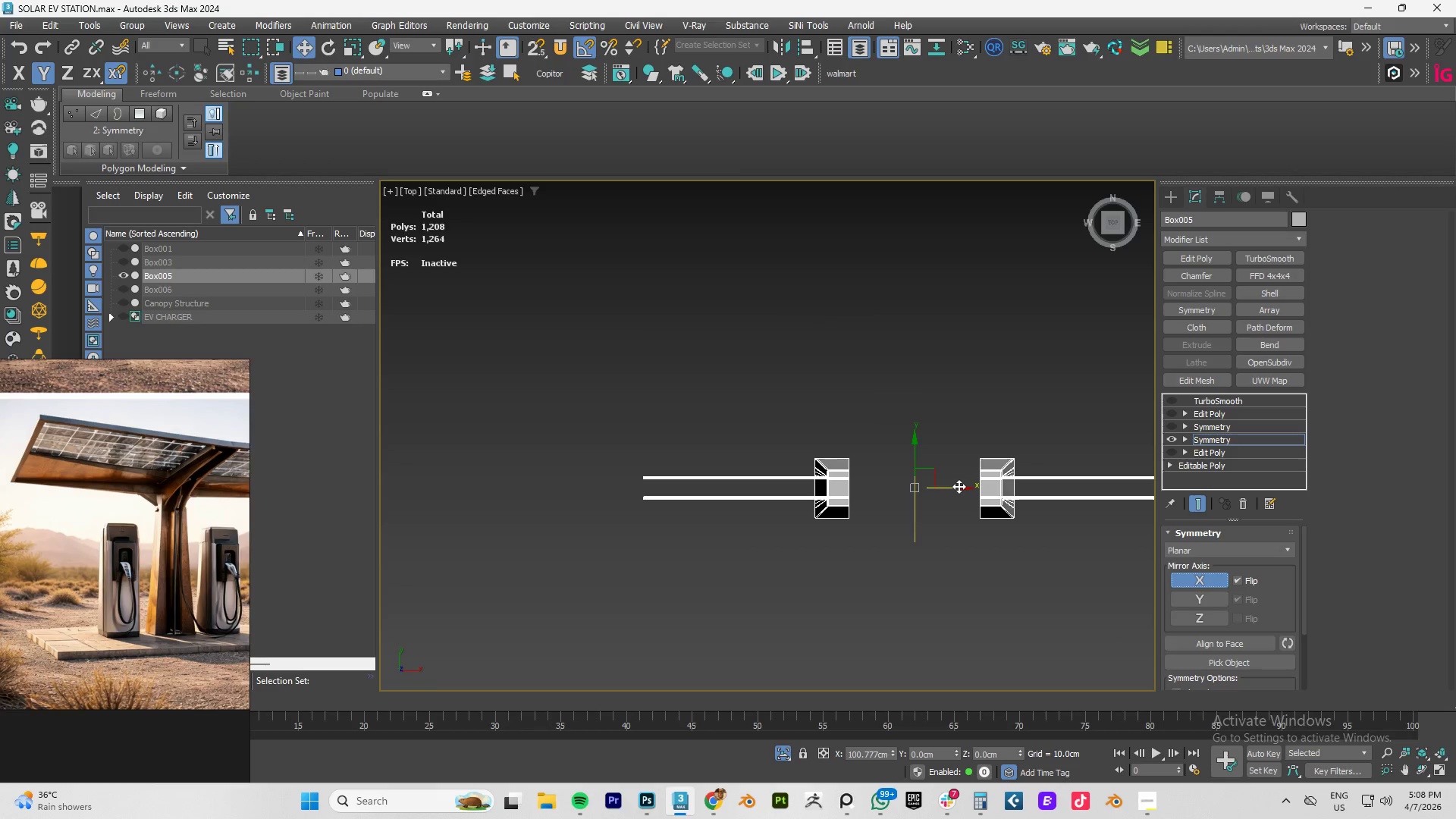 
type(11)
 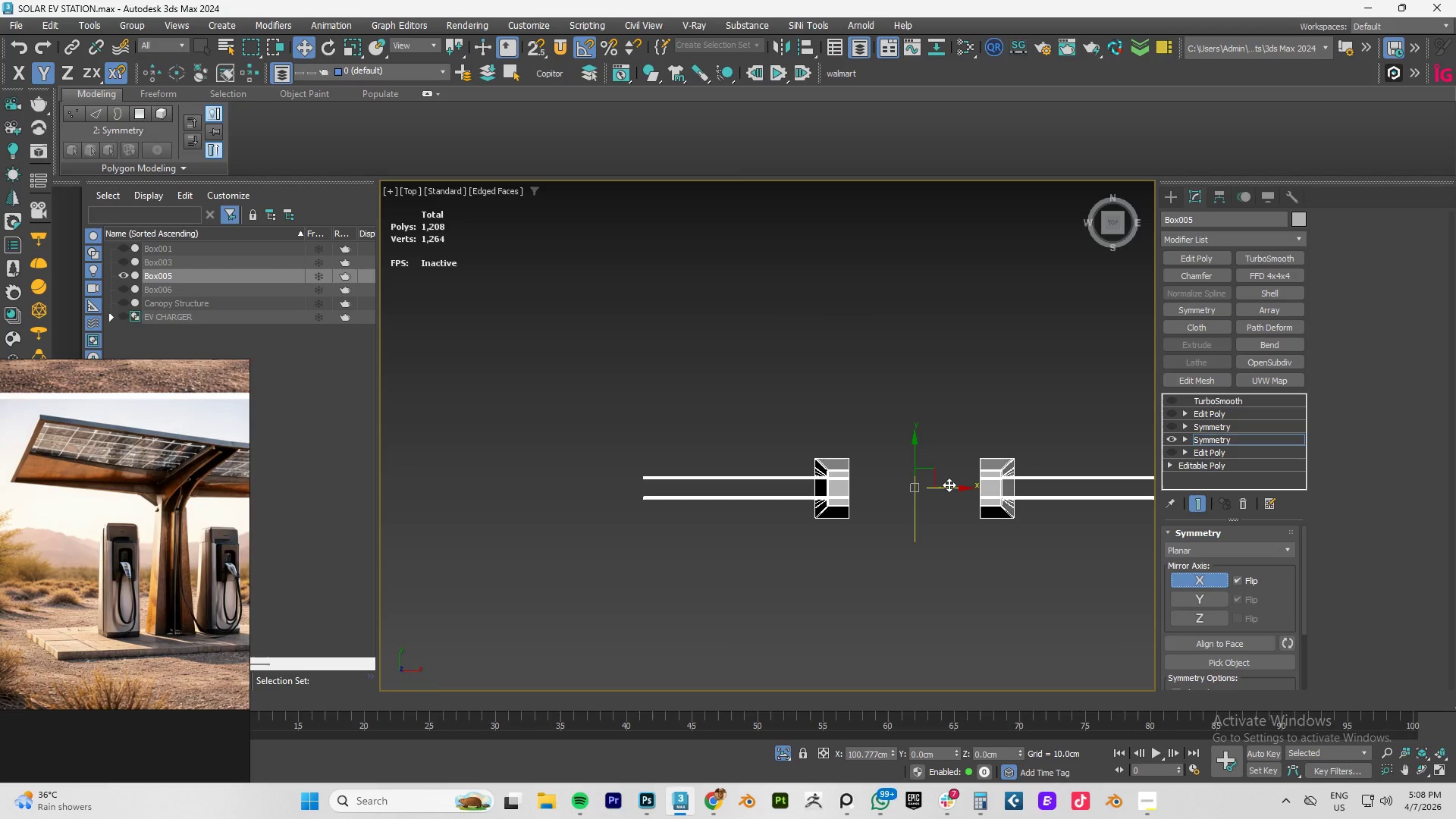 
left_click_drag(start_coordinate=[949, 485], to_coordinate=[858, 494])
 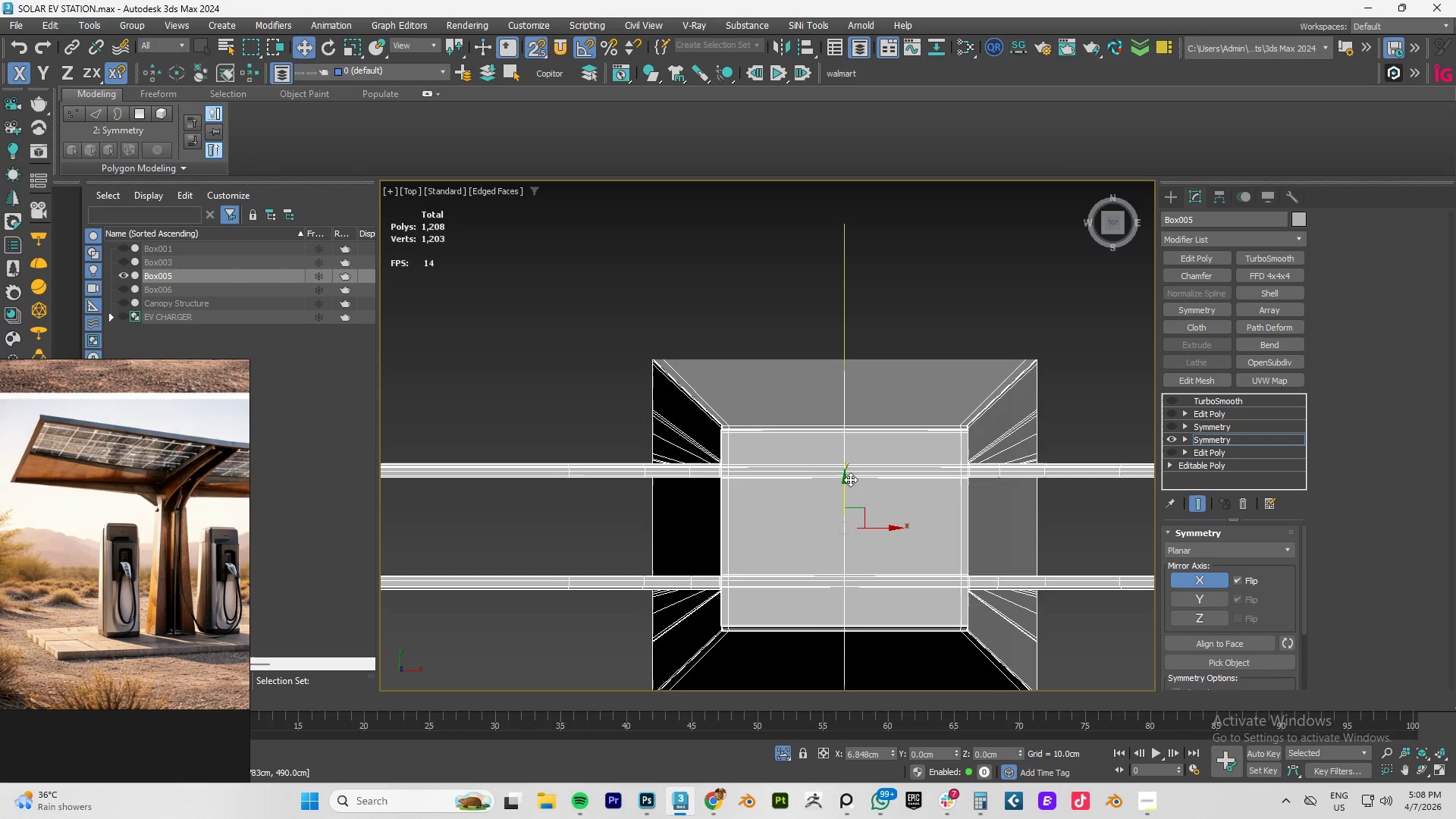 
key(S)
 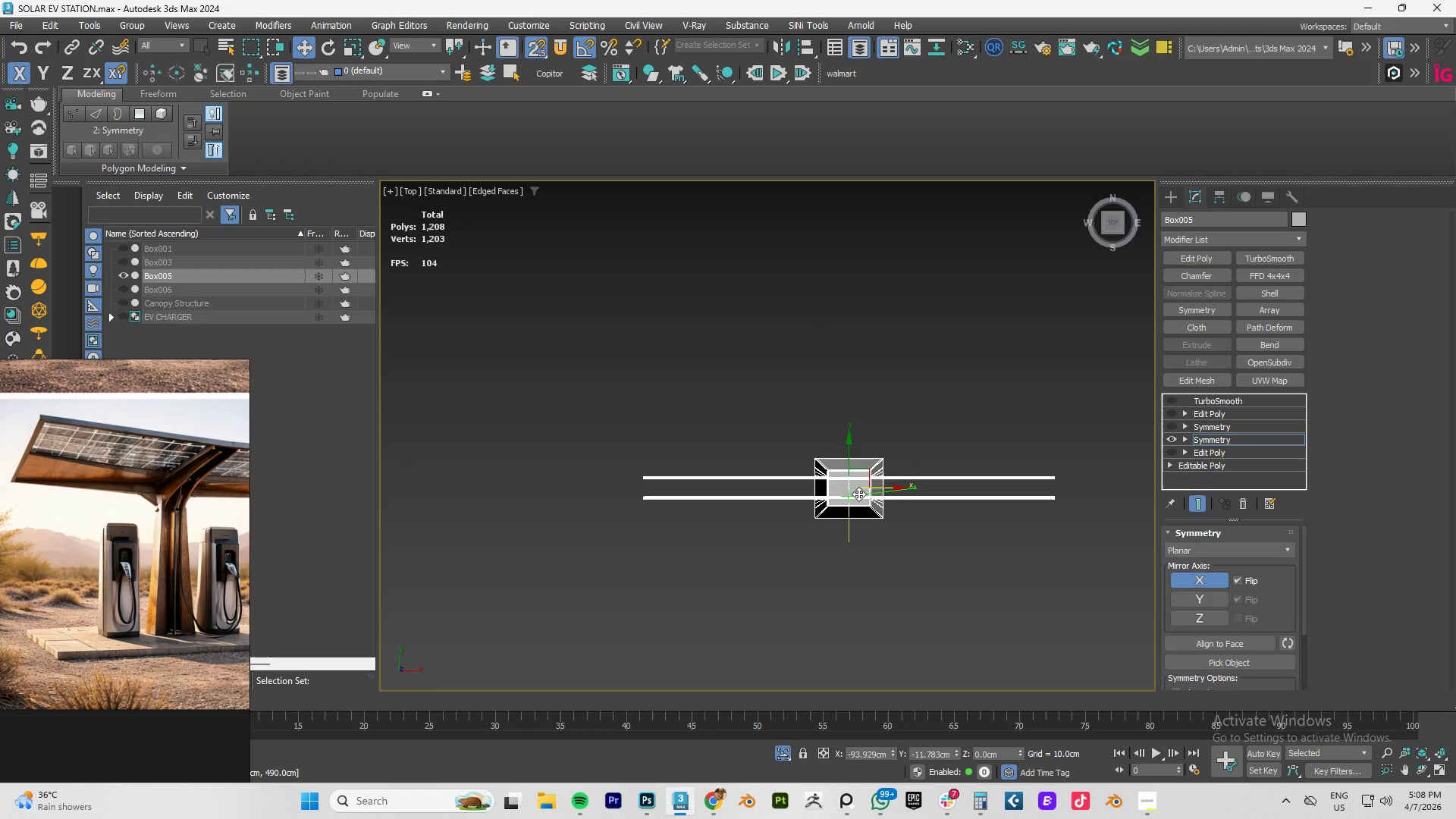 
scroll: coordinate [852, 477], scroll_direction: up, amount: 6.0
 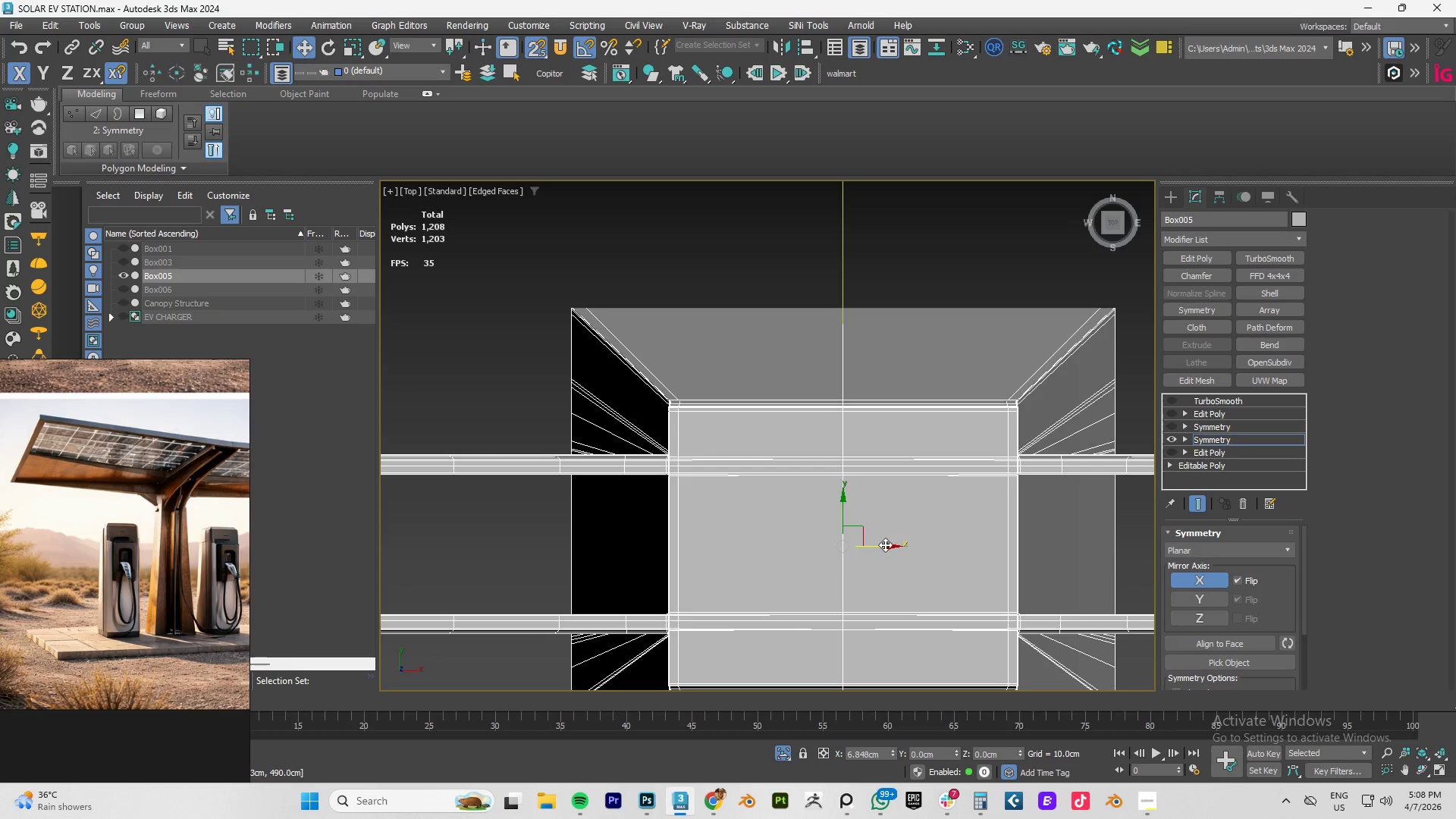 
left_click_drag(start_coordinate=[885, 546], to_coordinate=[948, 527])
 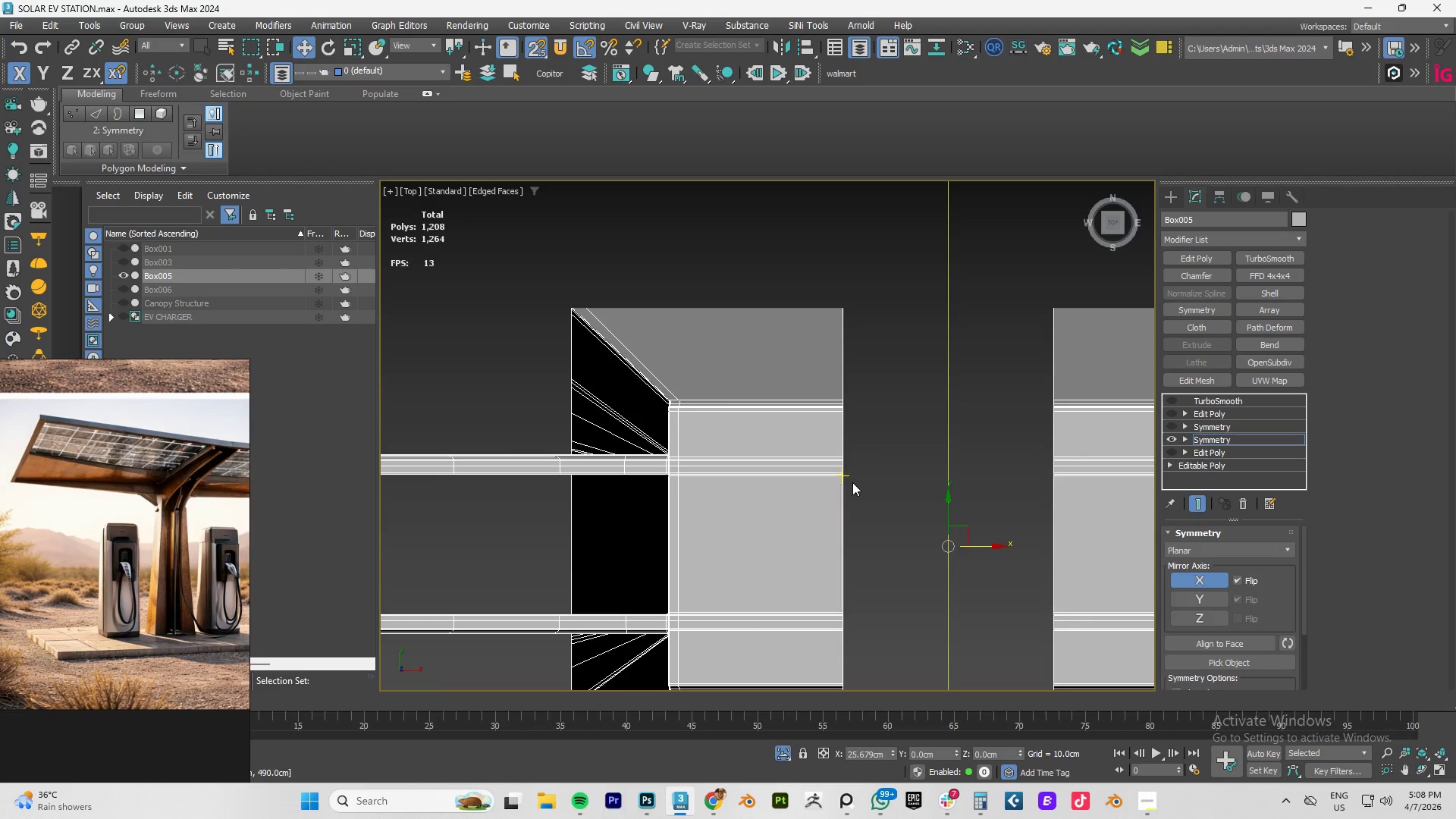 
scroll: coordinate [850, 481], scroll_direction: up, amount: 4.0
 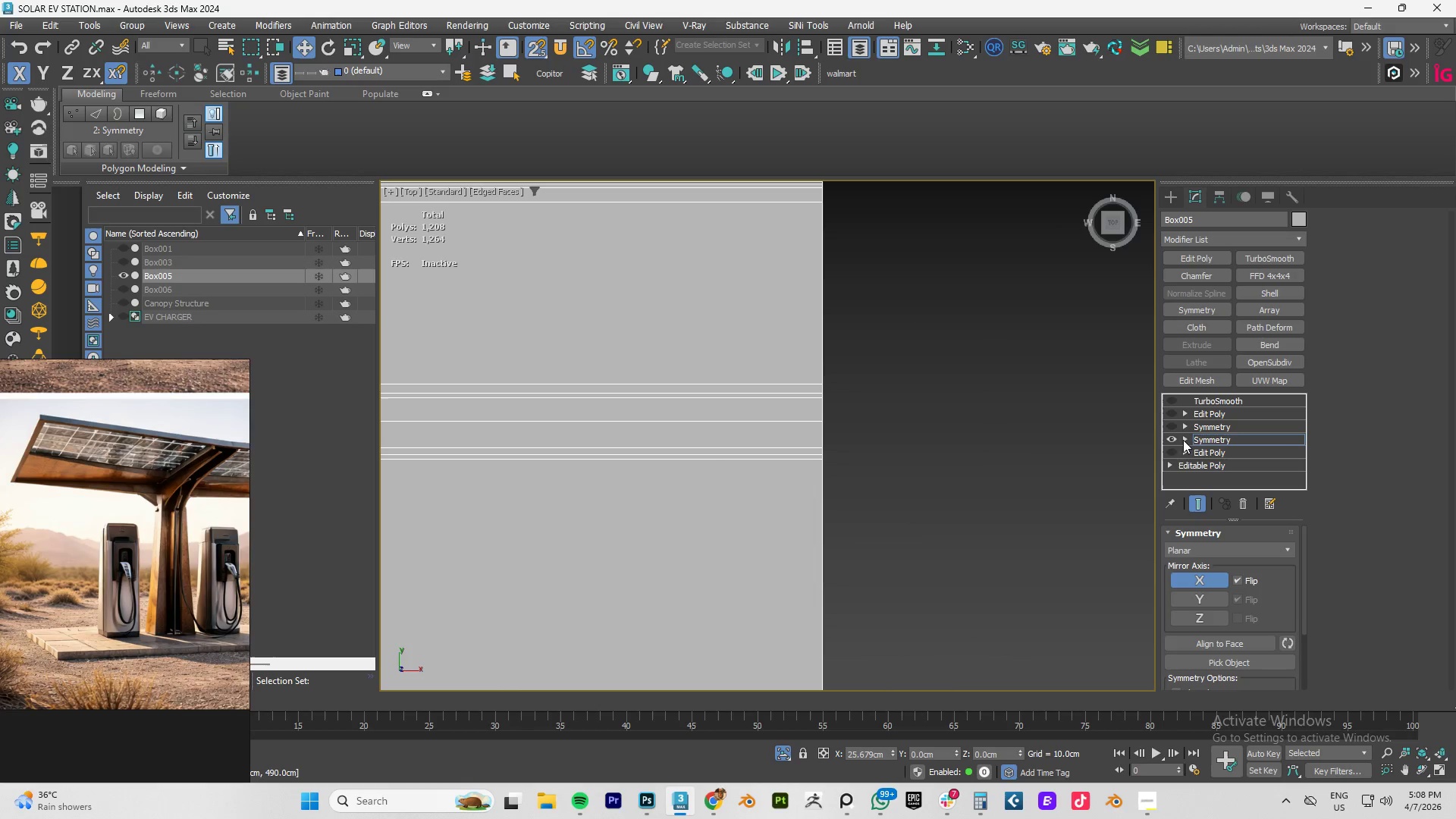 
left_click([1168, 440])
 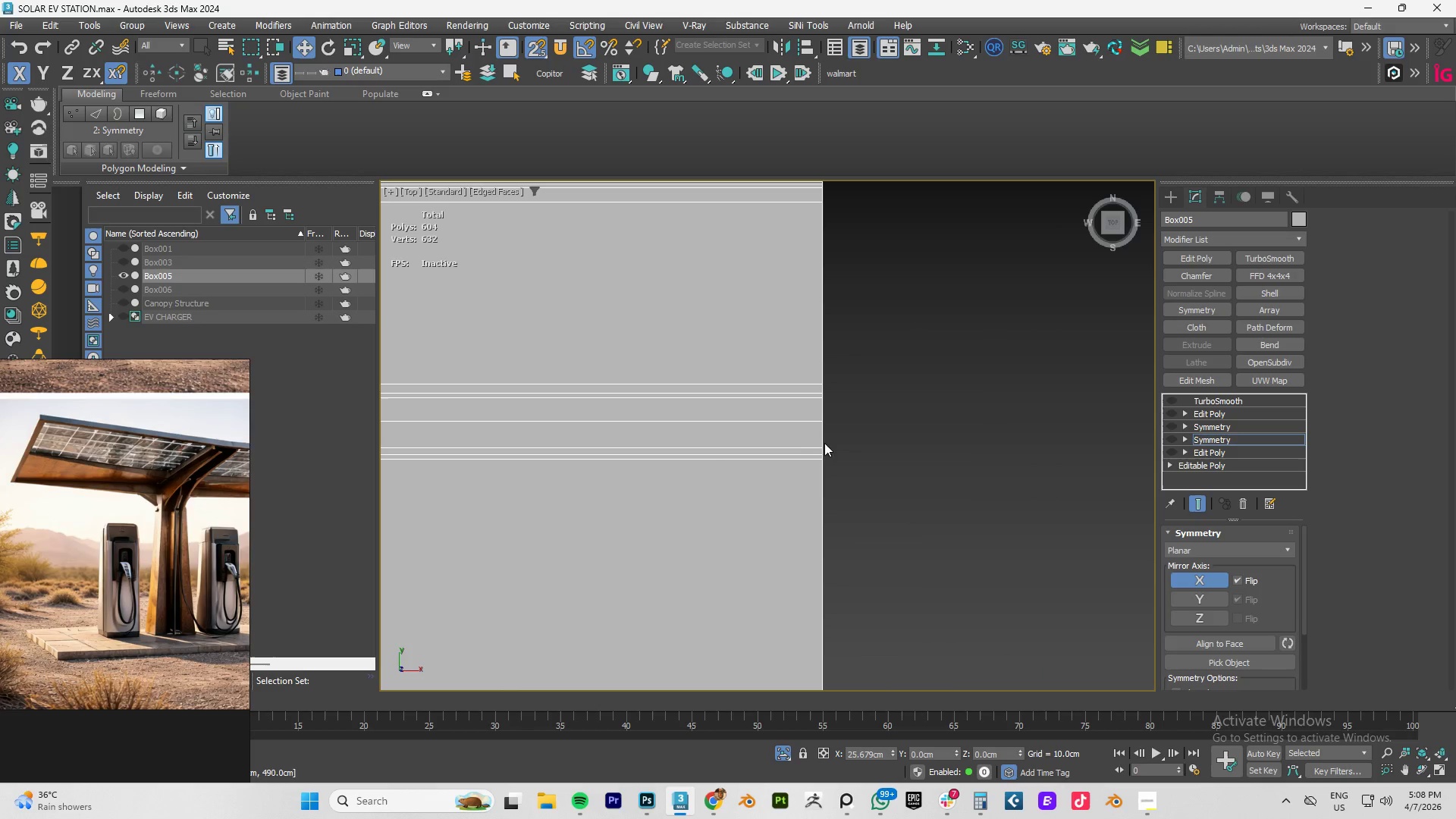 
key(1)
 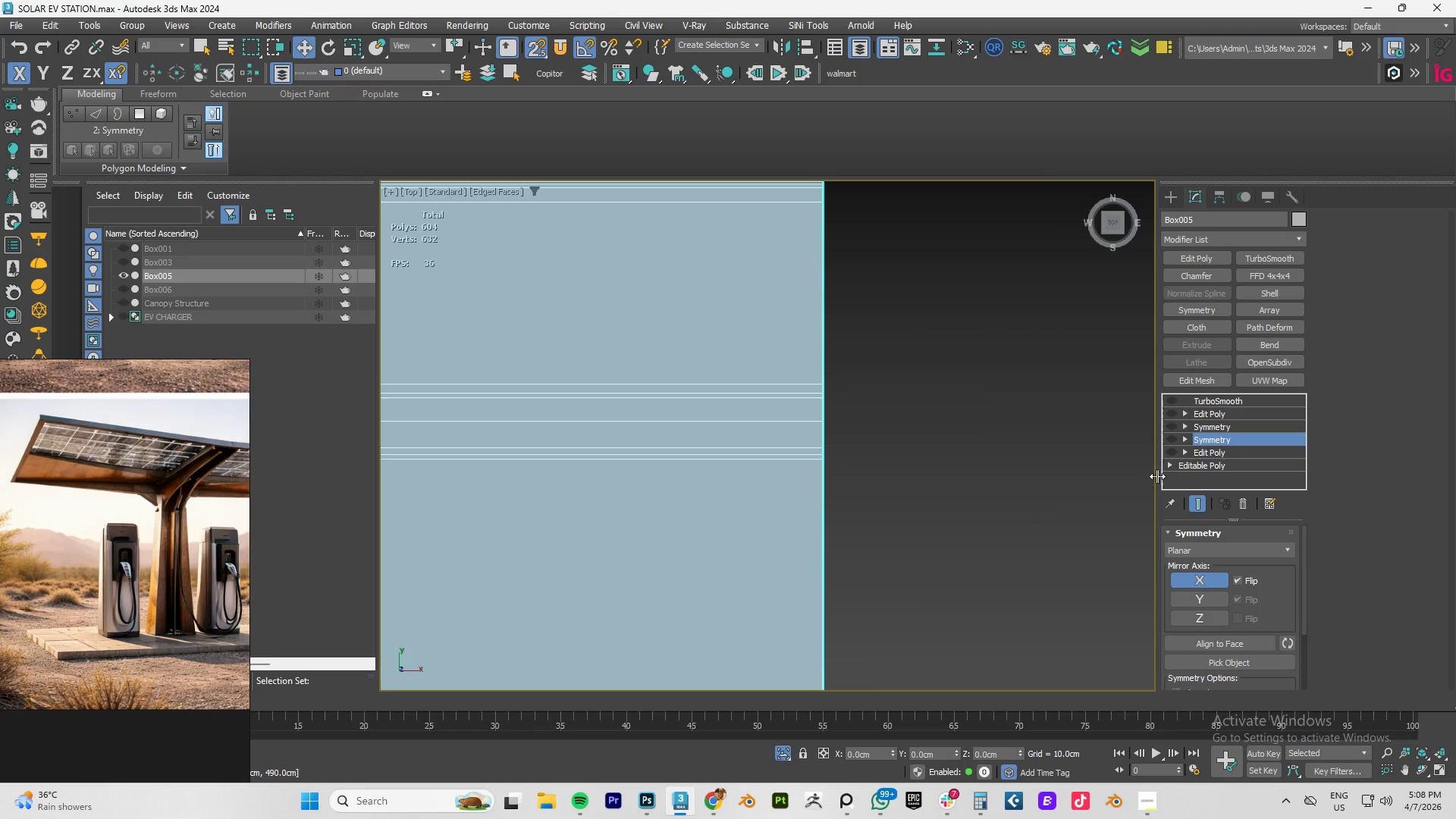 
left_click([1207, 466])
 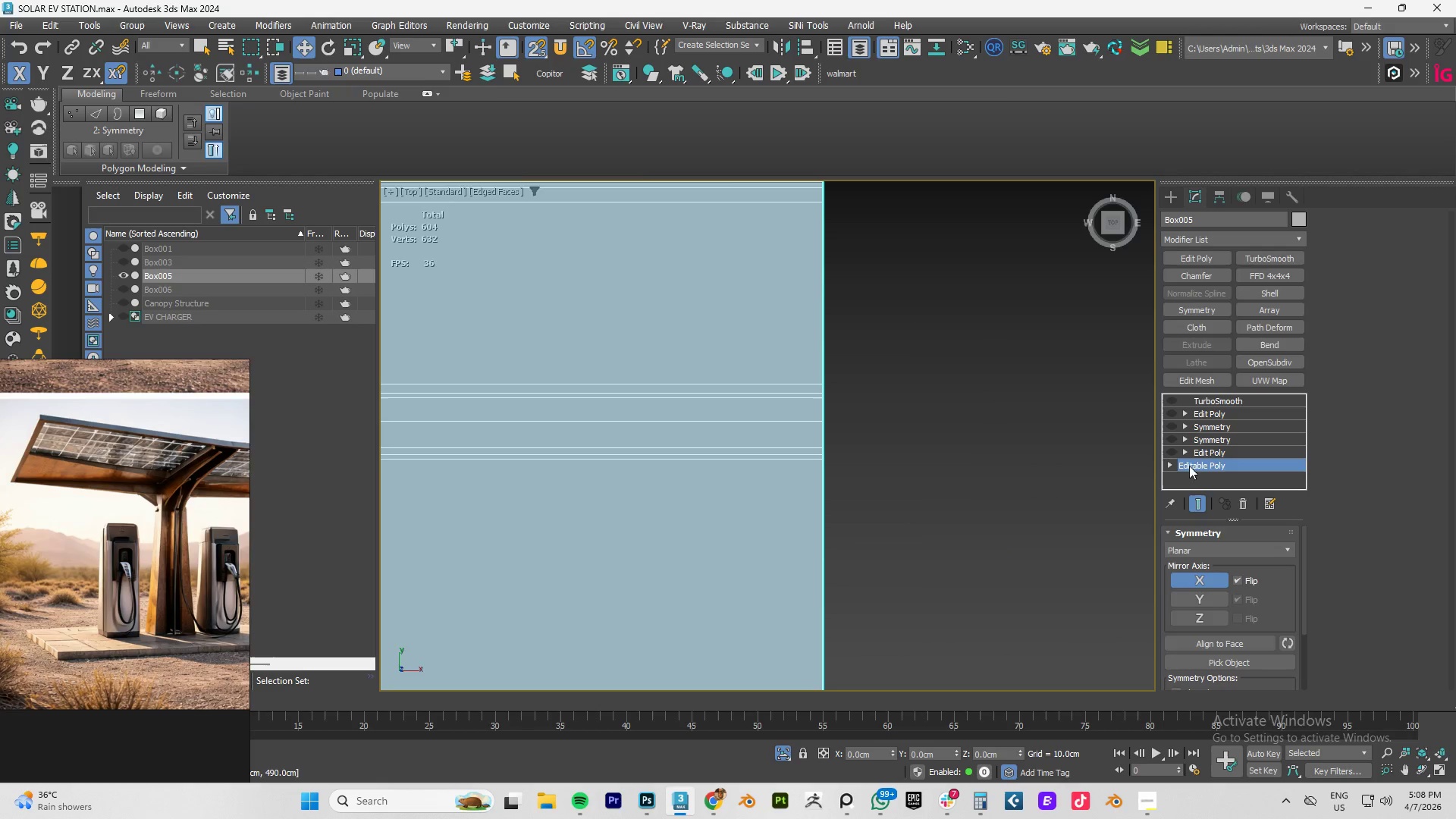 
key(2)
 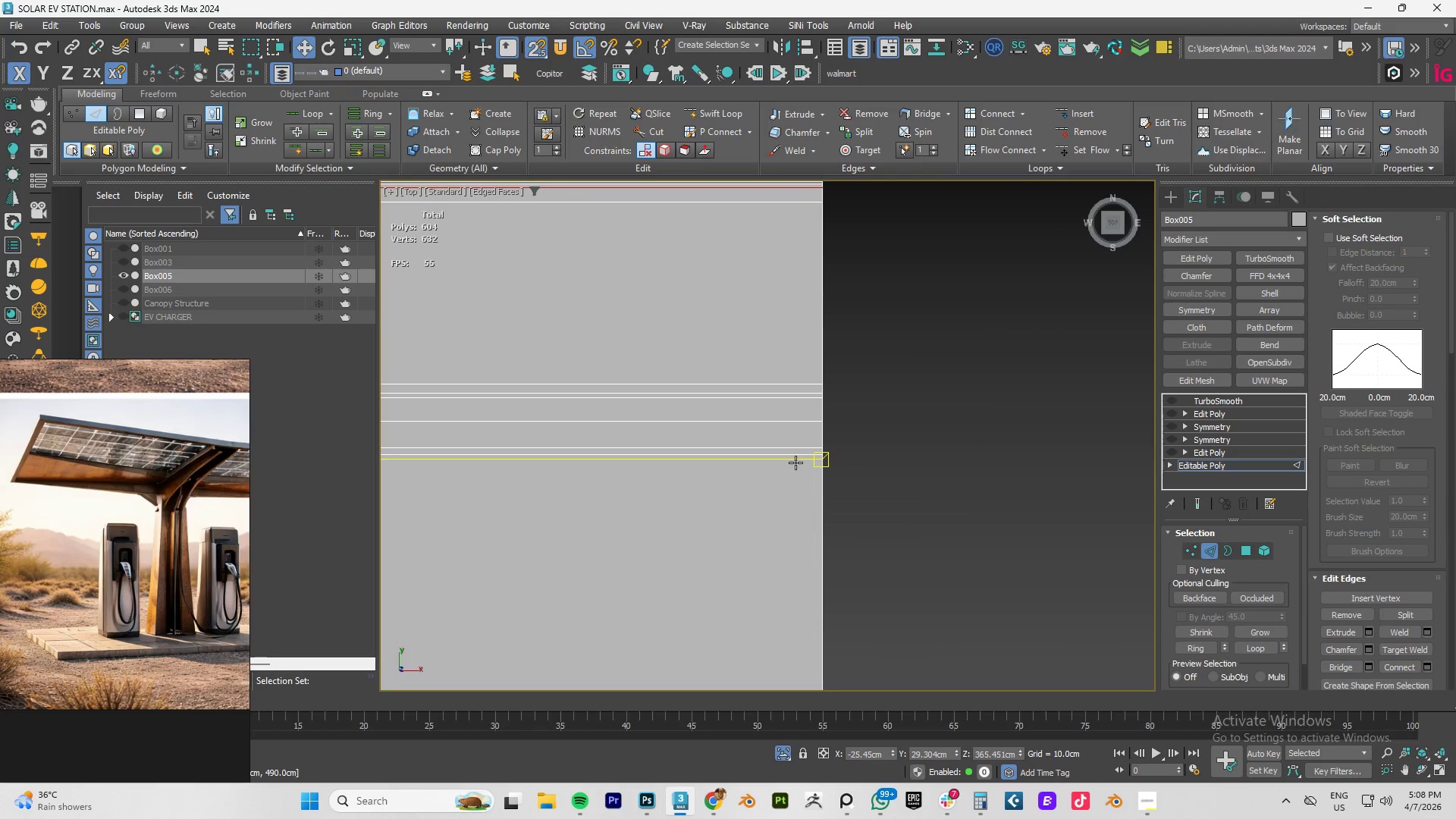 
double_click([795, 463])
 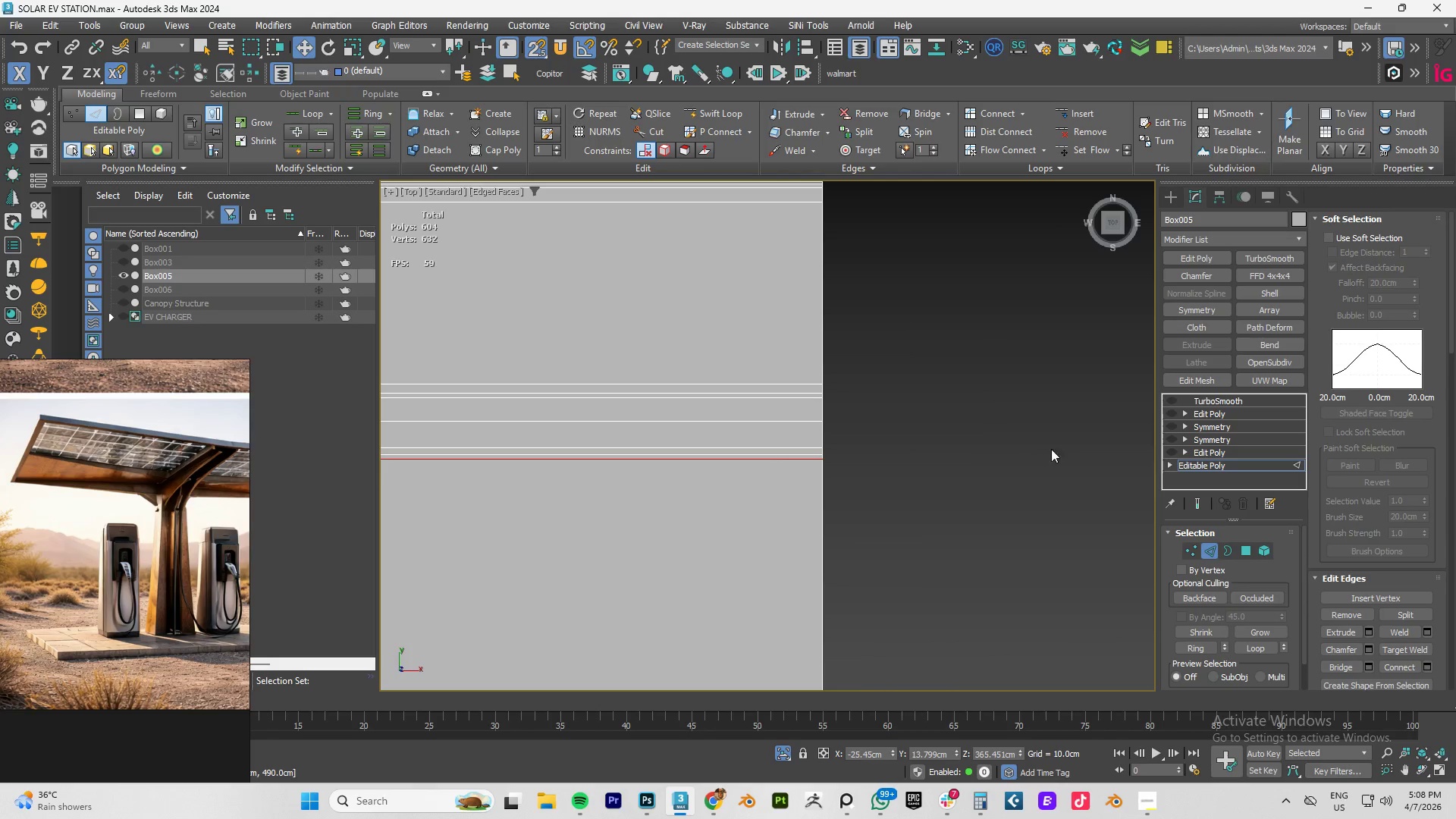 
scroll: coordinate [691, 476], scroll_direction: down, amount: 4.0
 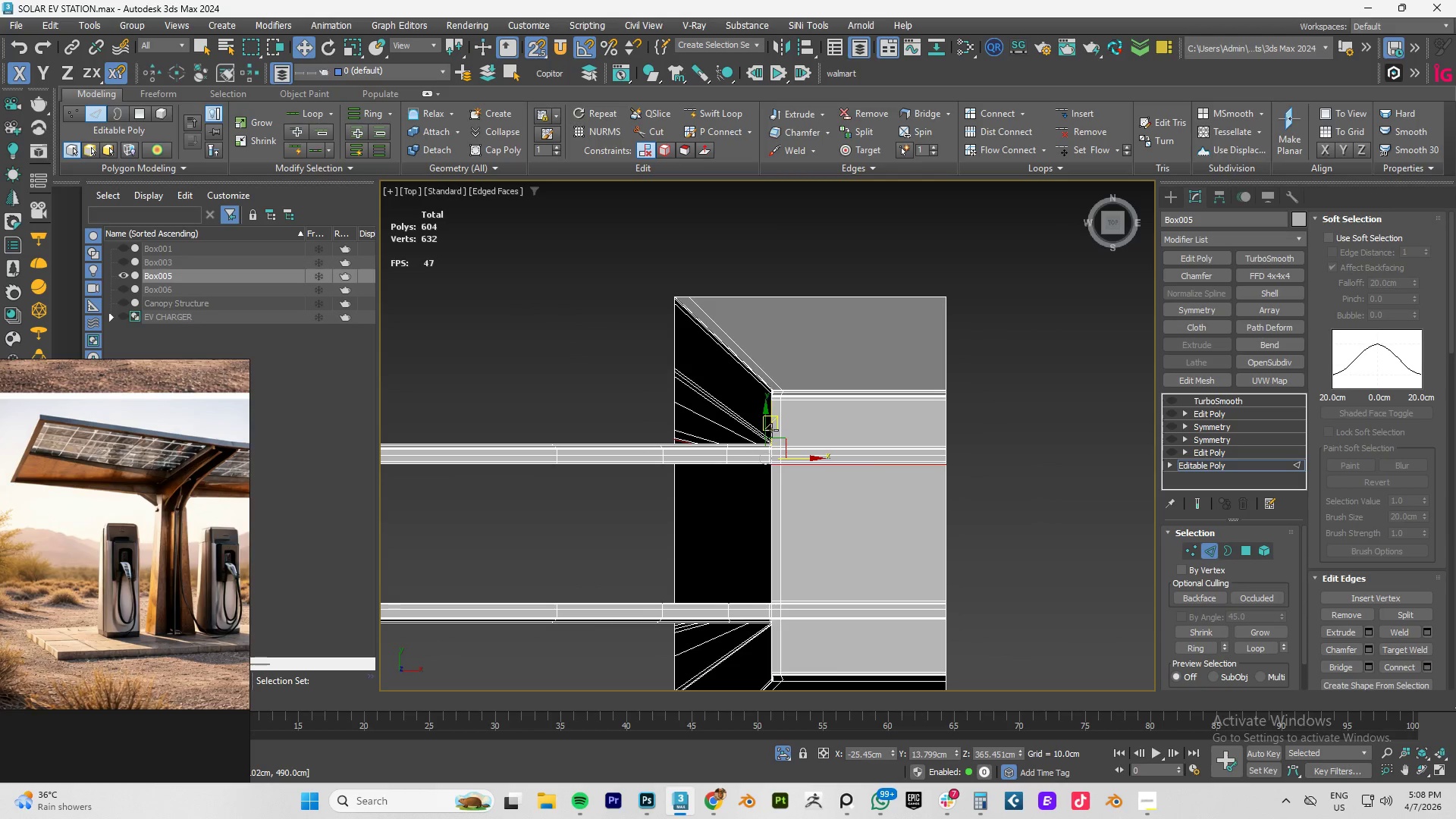 
key(S)
 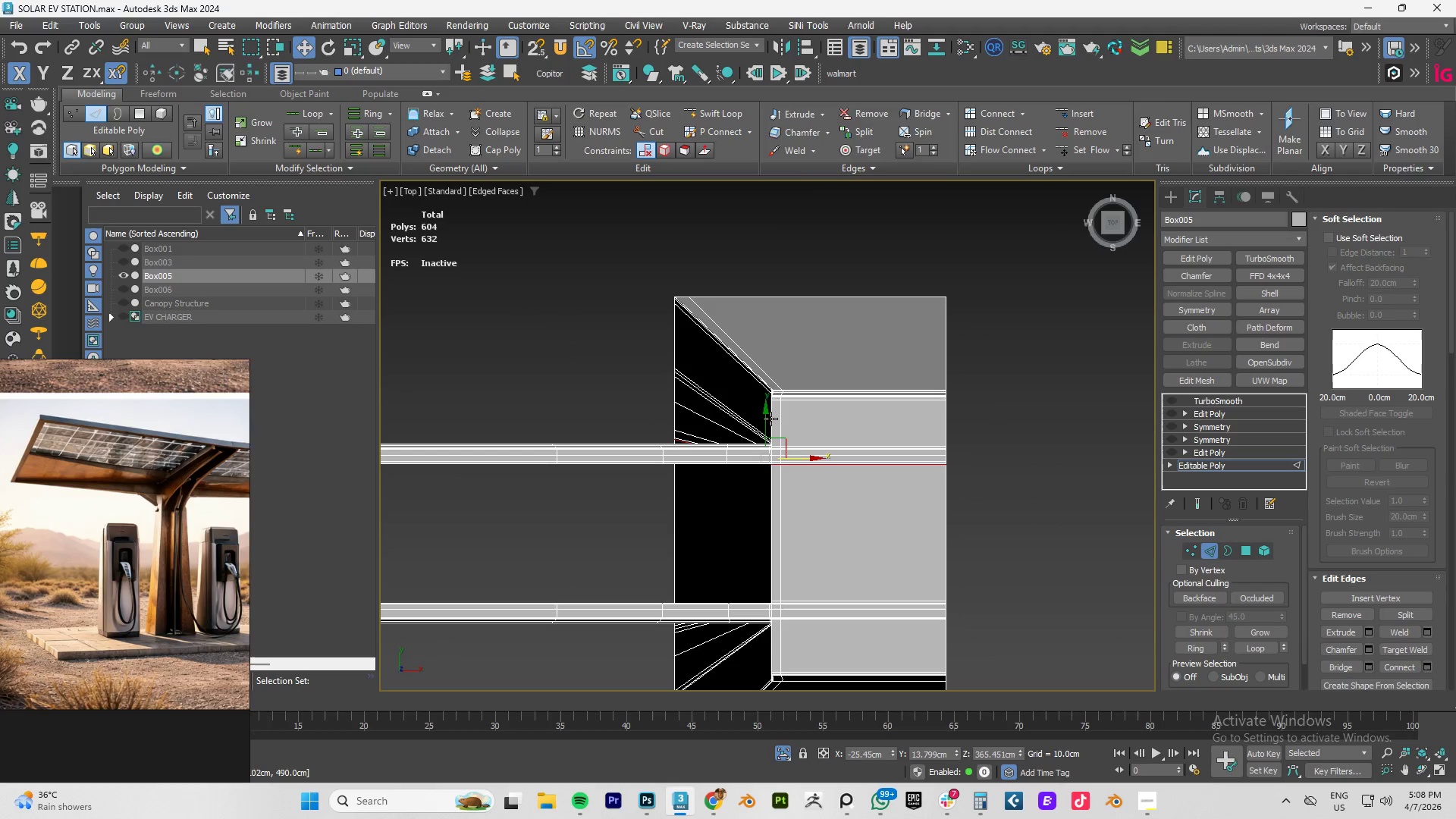 
left_click_drag(start_coordinate=[770, 418], to_coordinate=[767, 478])
 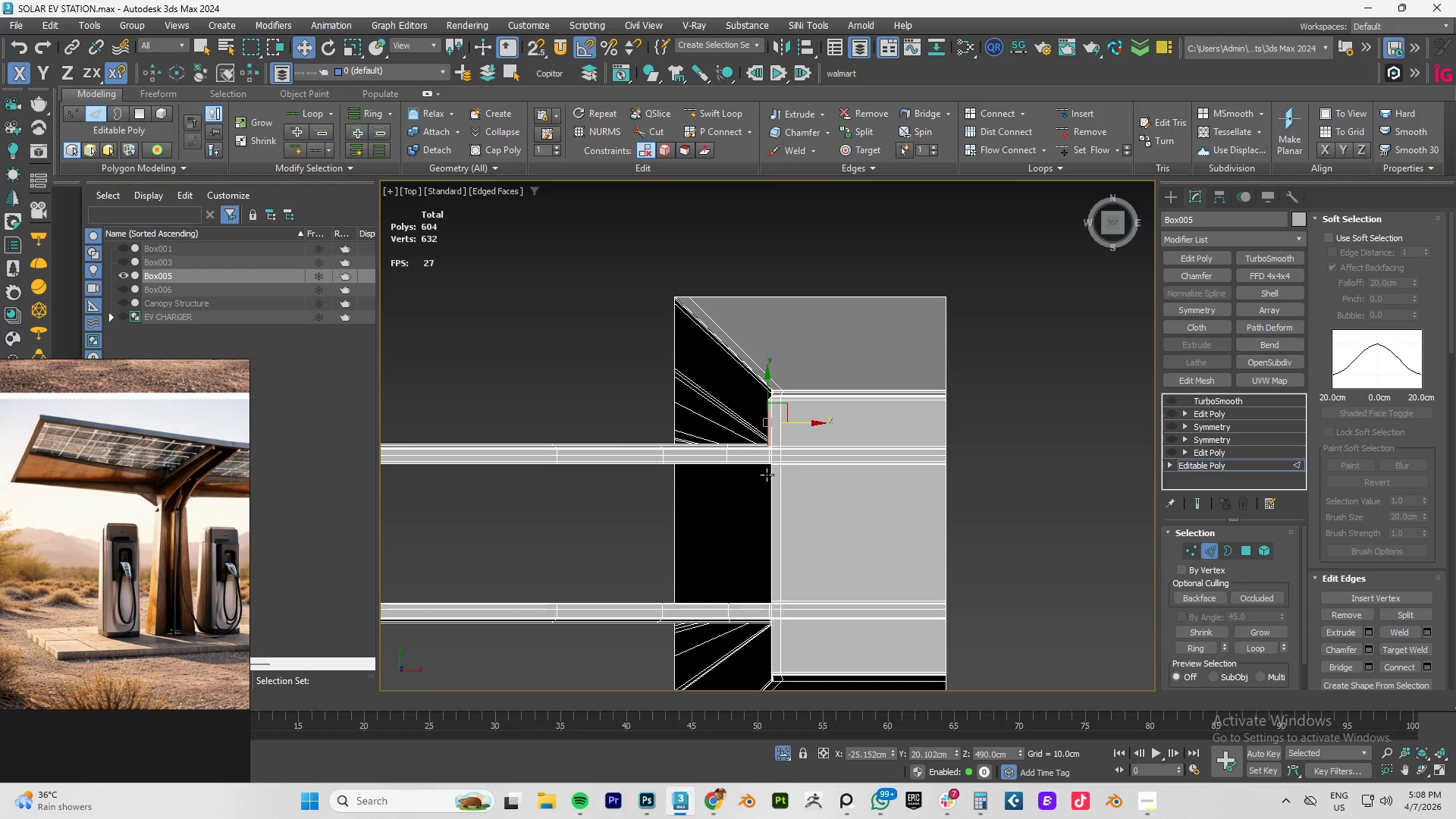 
key(Control+Z)
 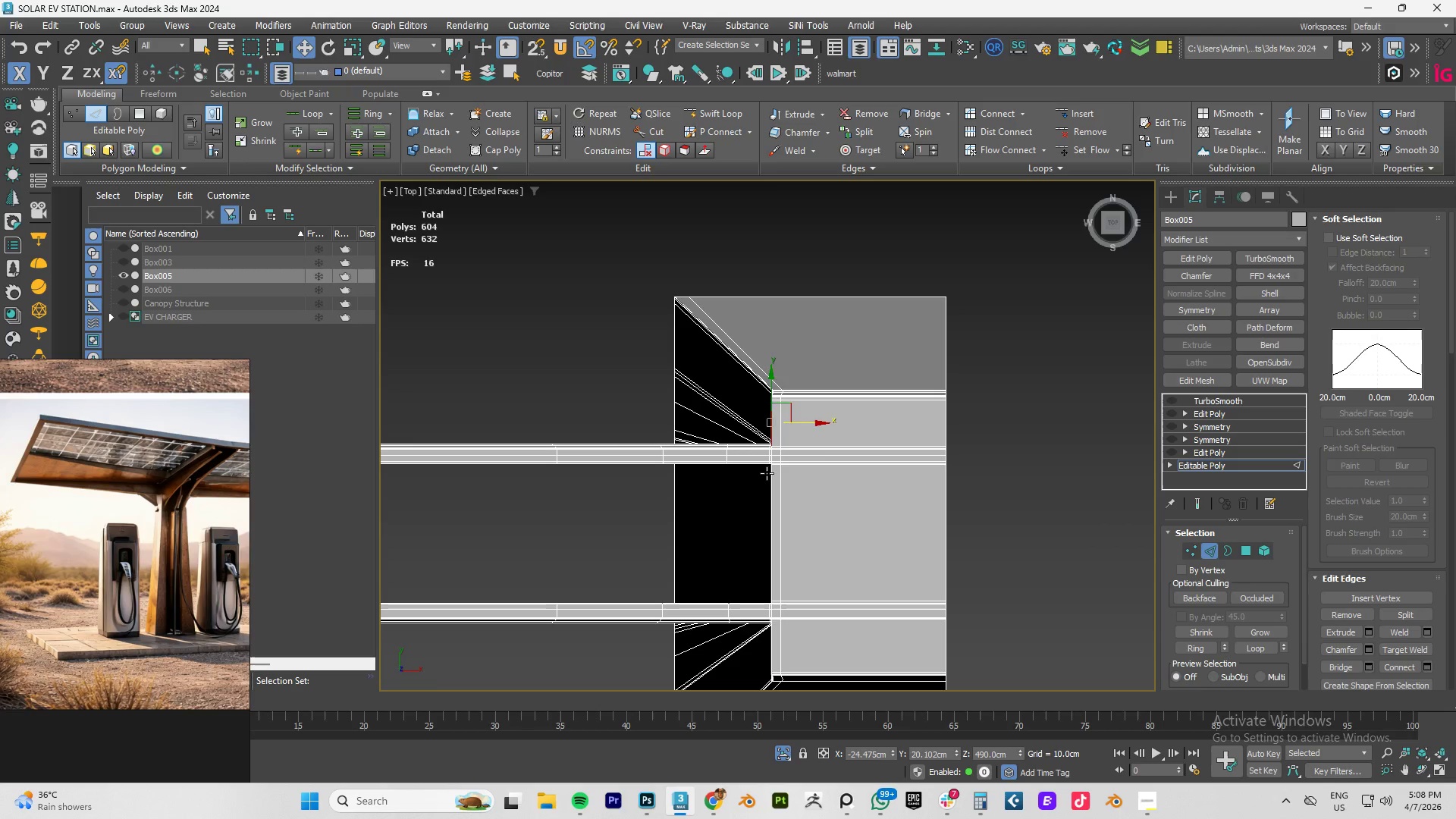 
key(Control+Z)
 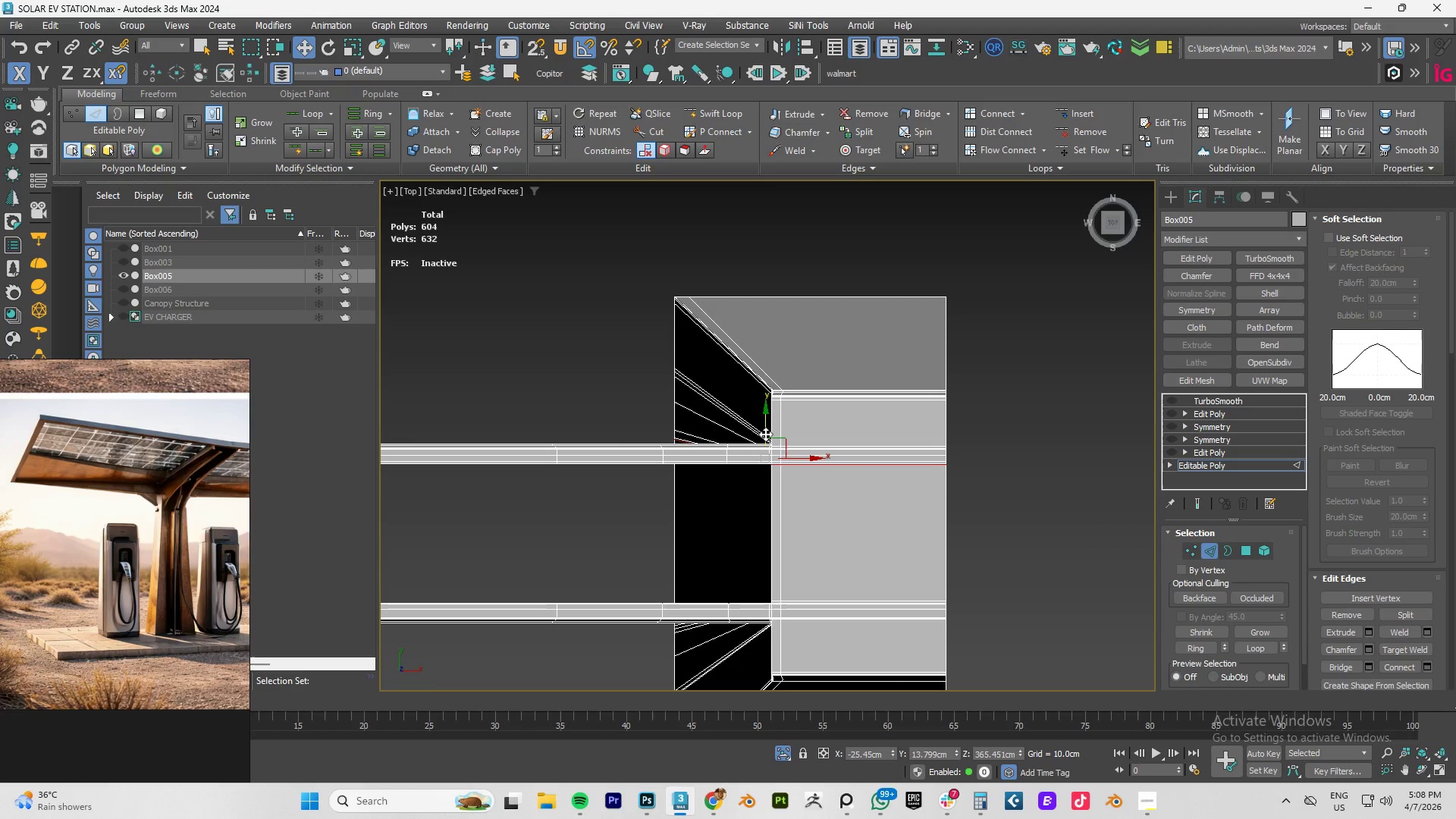 
left_click_drag(start_coordinate=[765, 423], to_coordinate=[766, 440])
 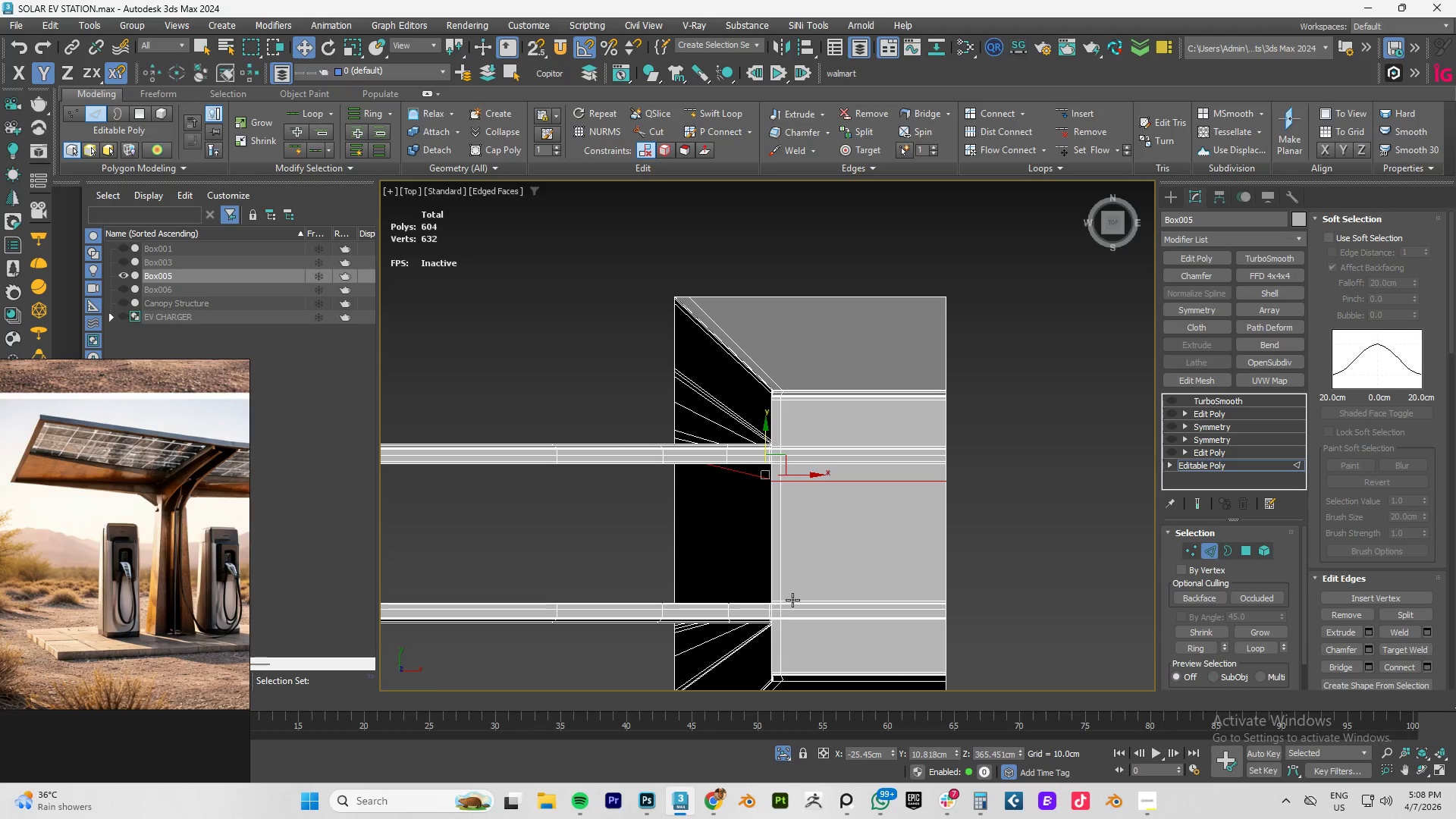 
double_click([792, 600])
 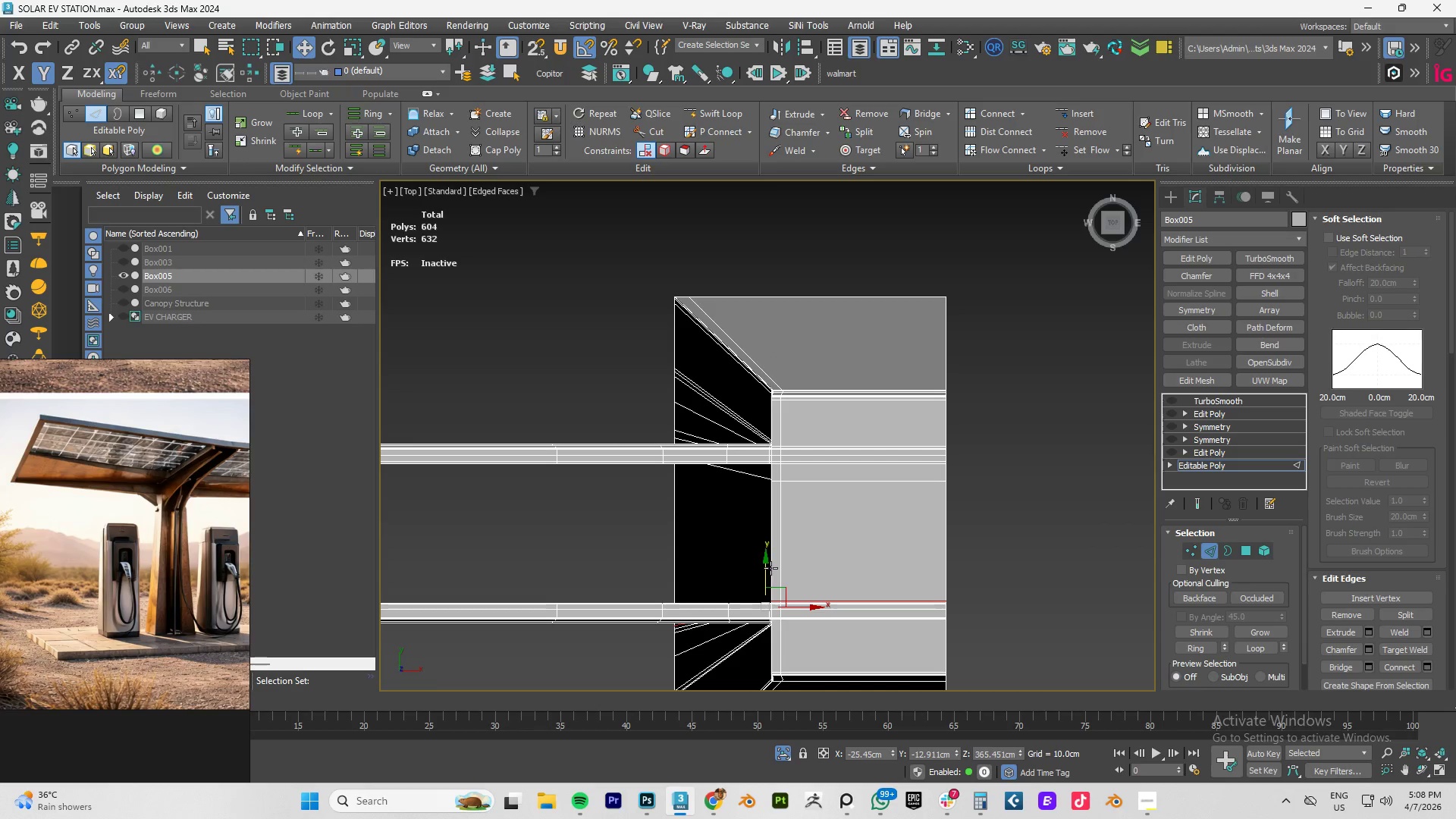 
left_click_drag(start_coordinate=[769, 567], to_coordinate=[774, 533])
 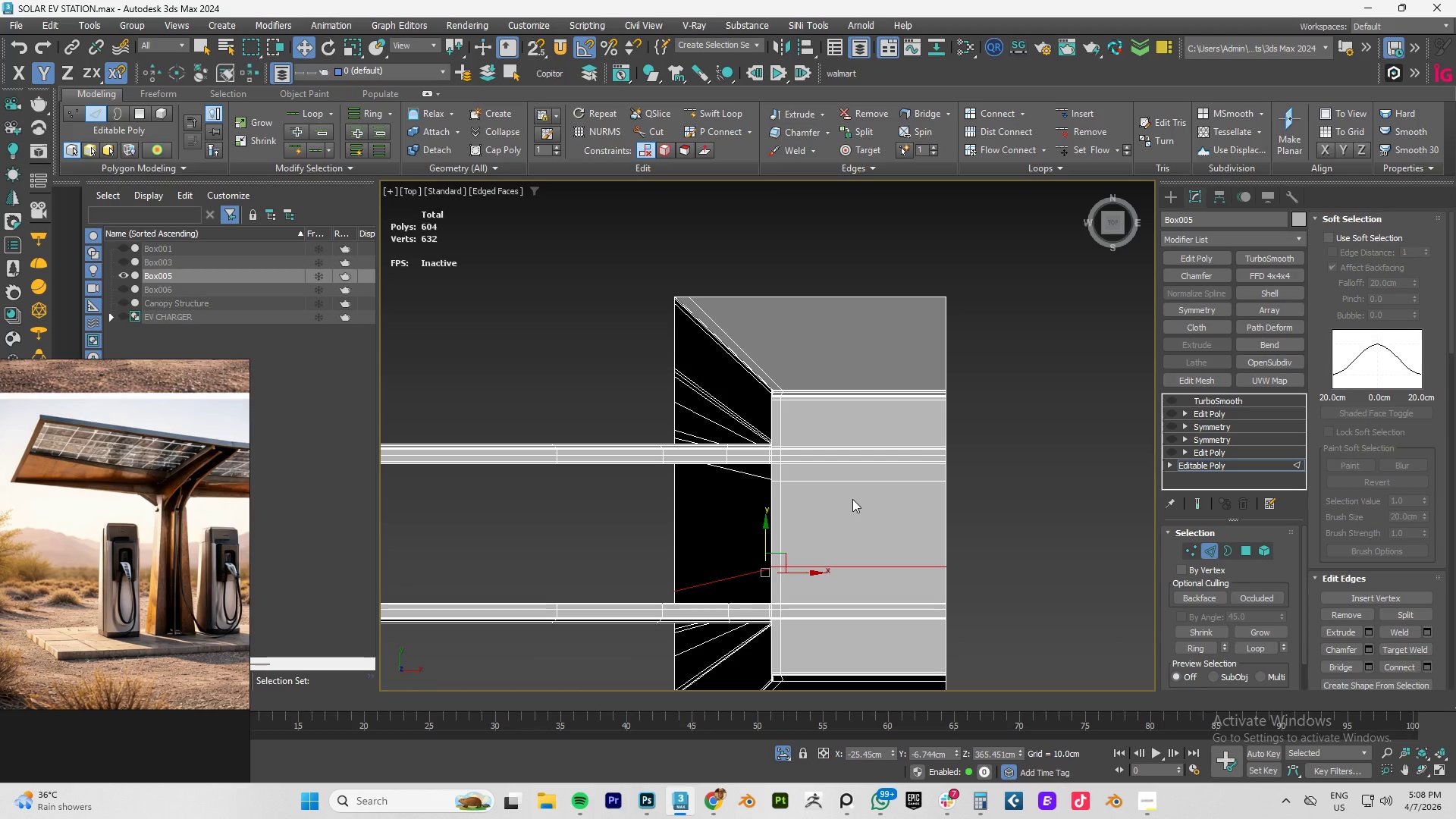 
left_click([855, 499])
 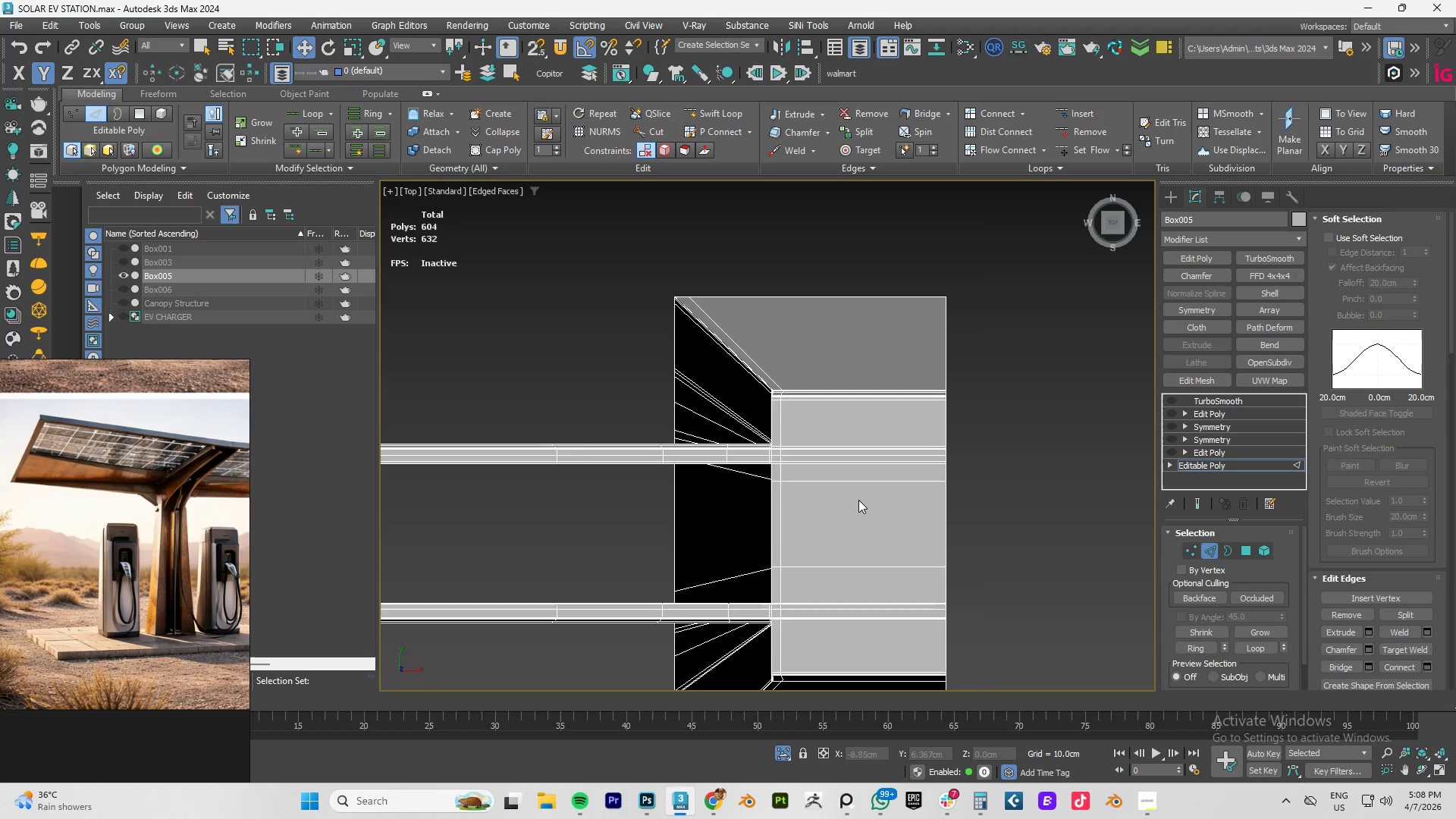 
scroll: coordinate [858, 500], scroll_direction: up, amount: 1.0
 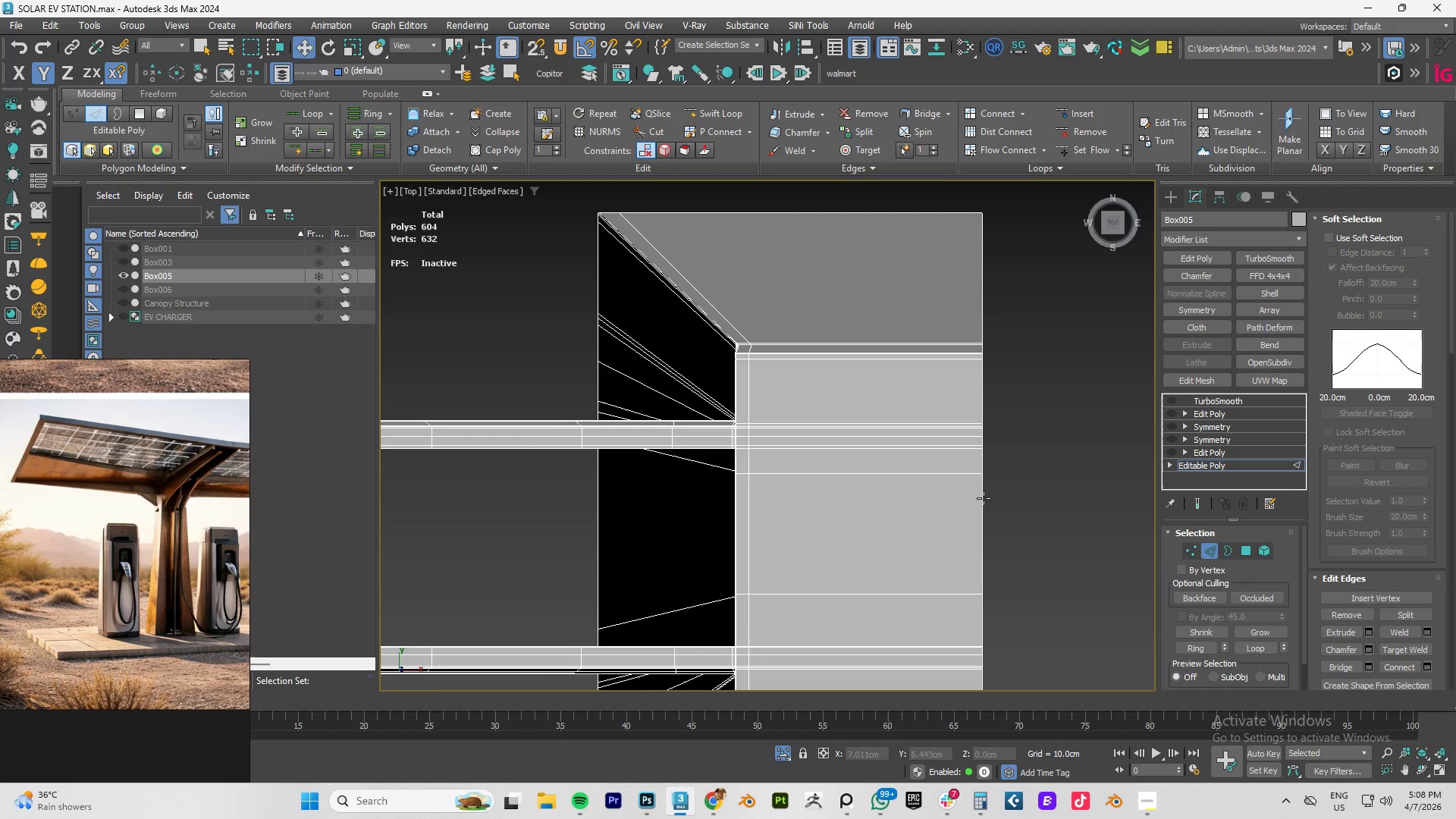 
scroll: coordinate [984, 498], scroll_direction: down, amount: 2.0
 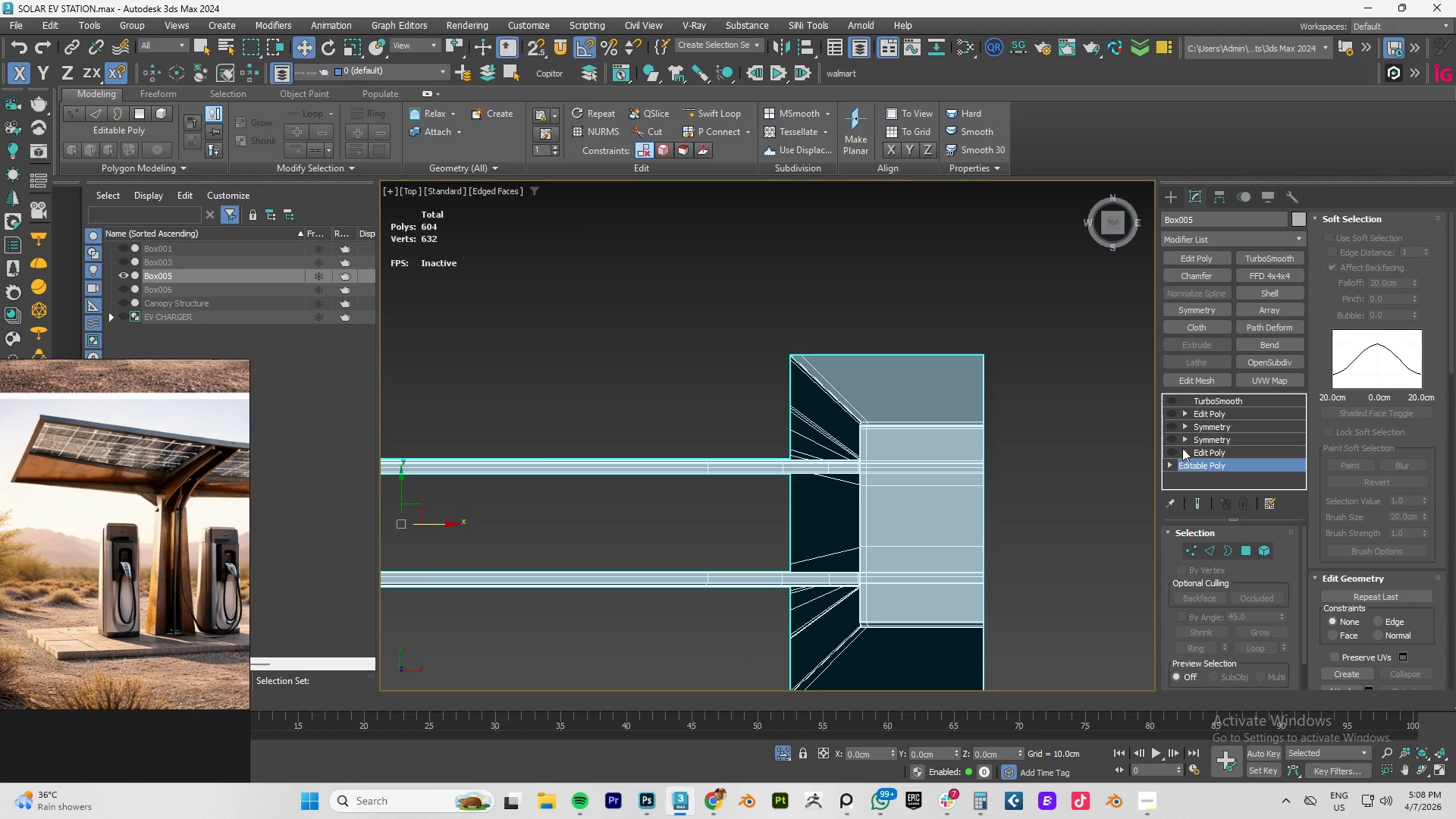 
left_click([1172, 436])
 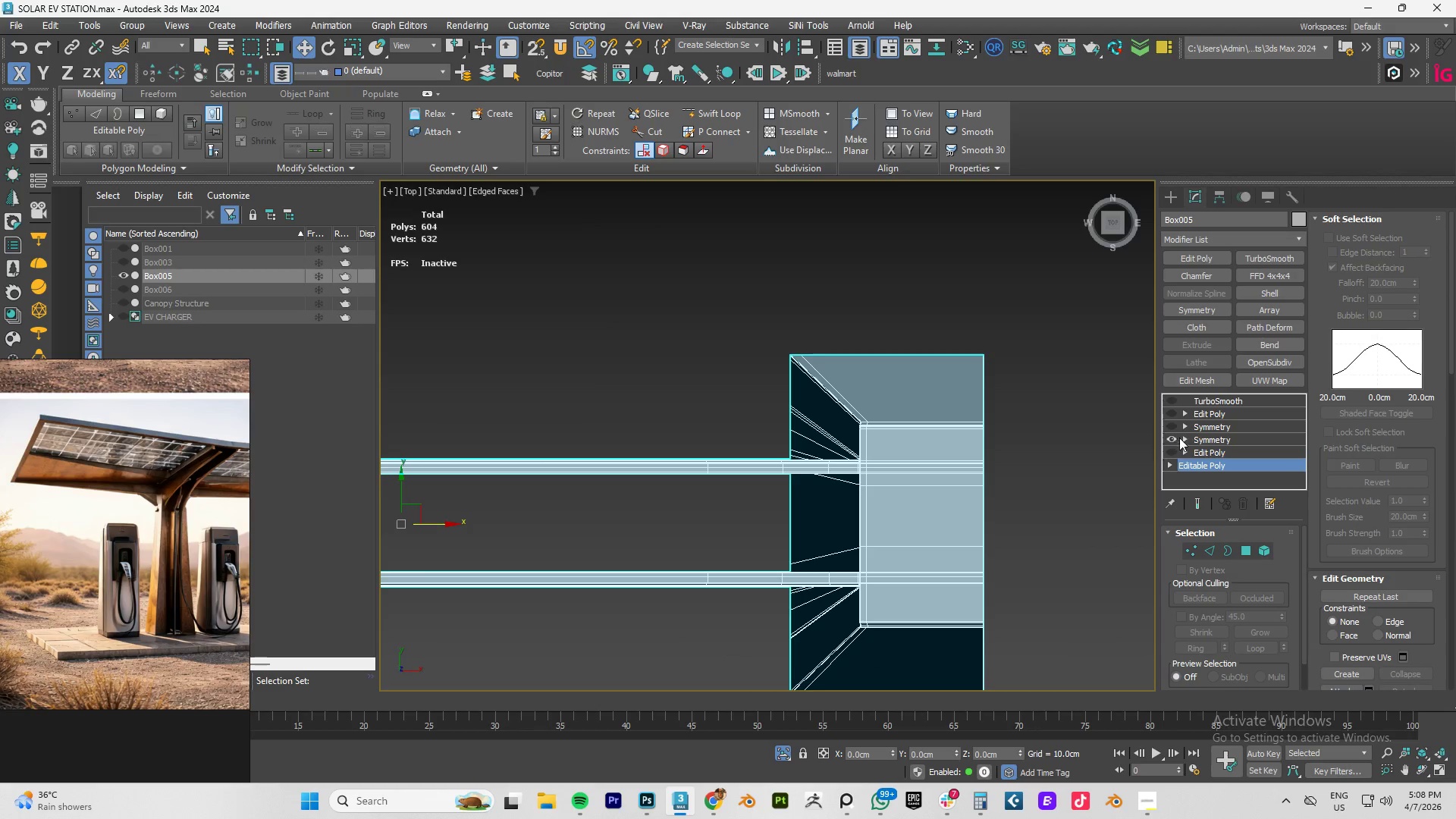 
left_click([1208, 438])
 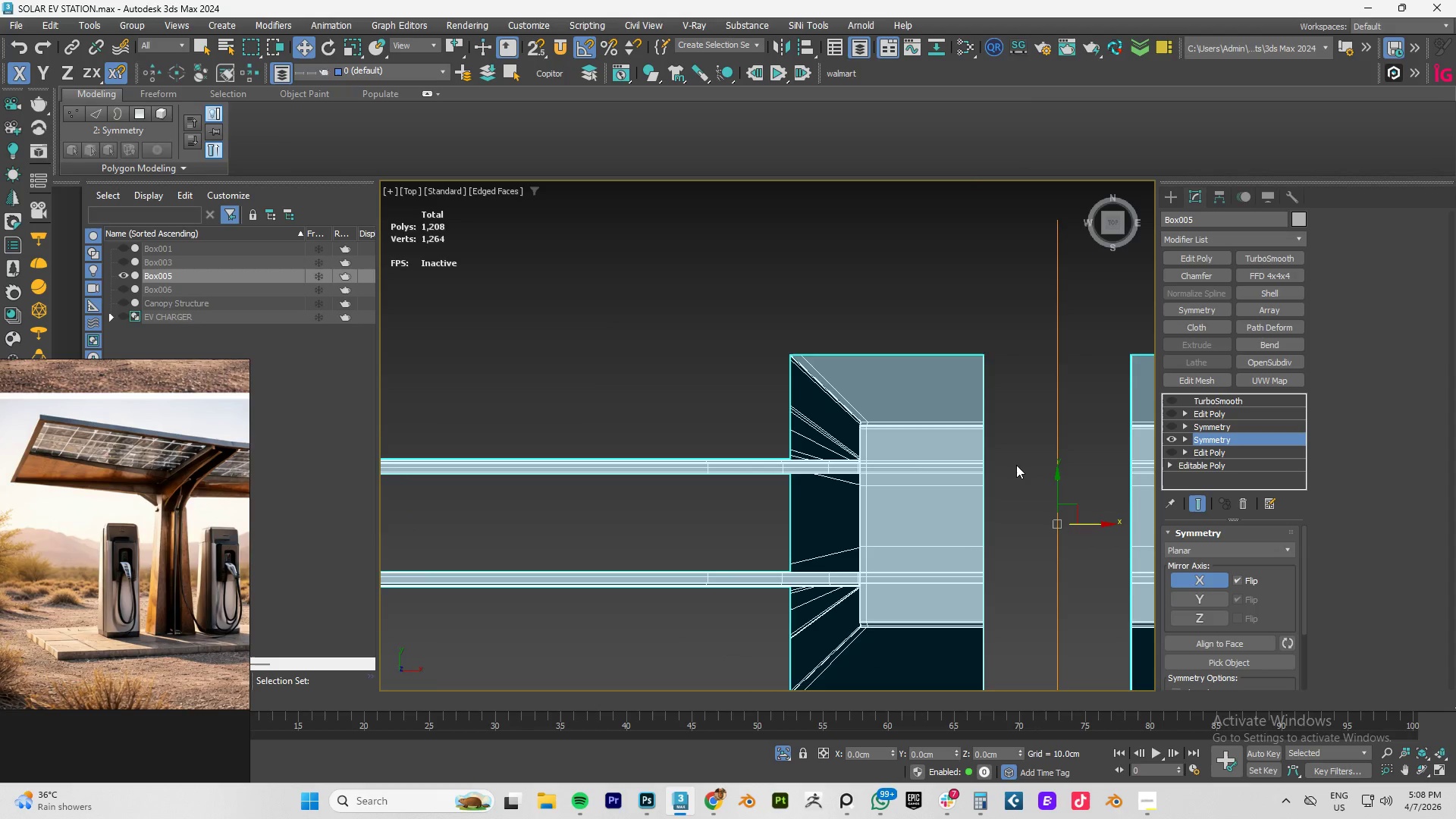 
scroll: coordinate [1015, 465], scroll_direction: down, amount: 1.0
 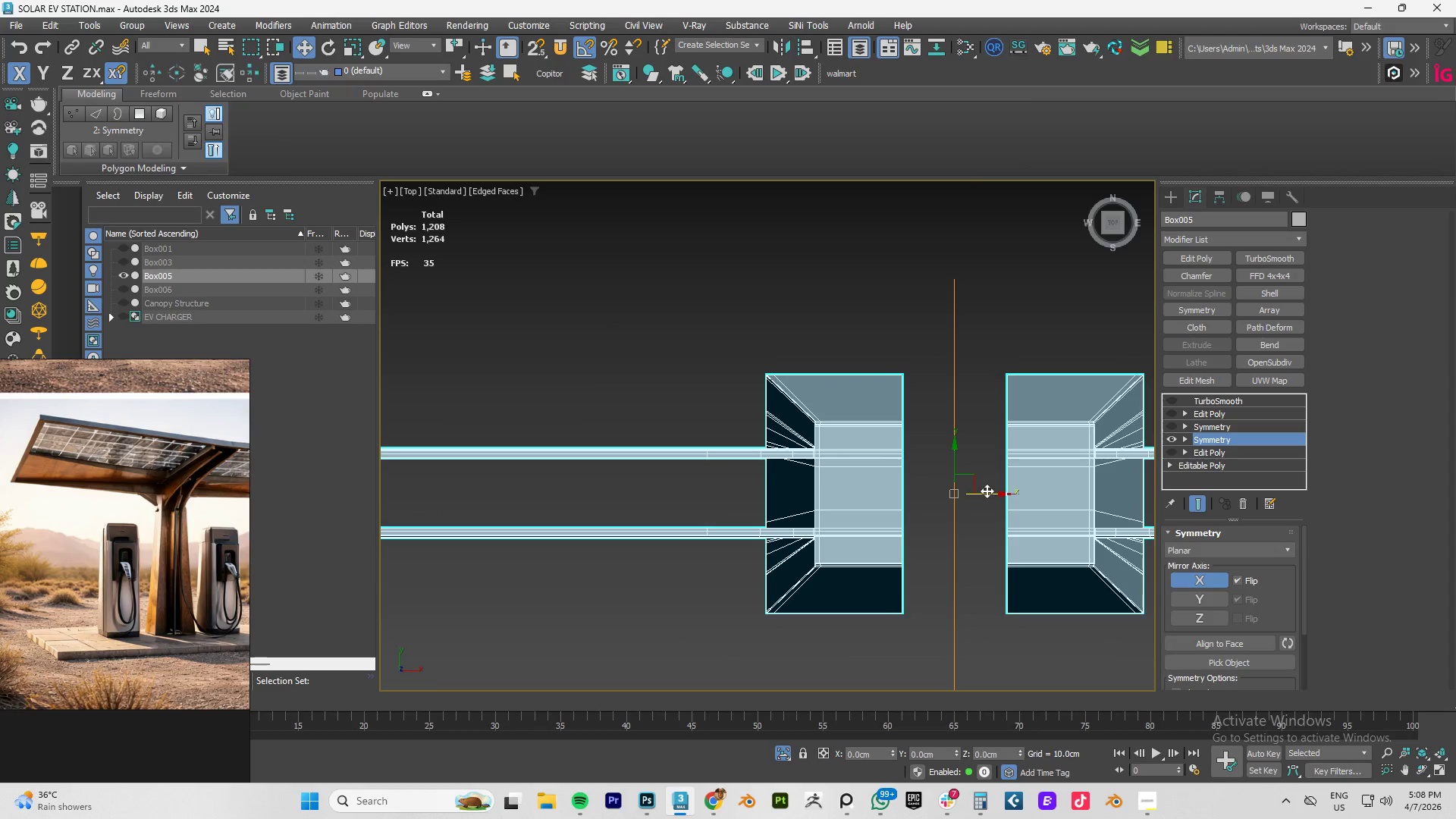 
left_click_drag(start_coordinate=[987, 494], to_coordinate=[936, 494])
 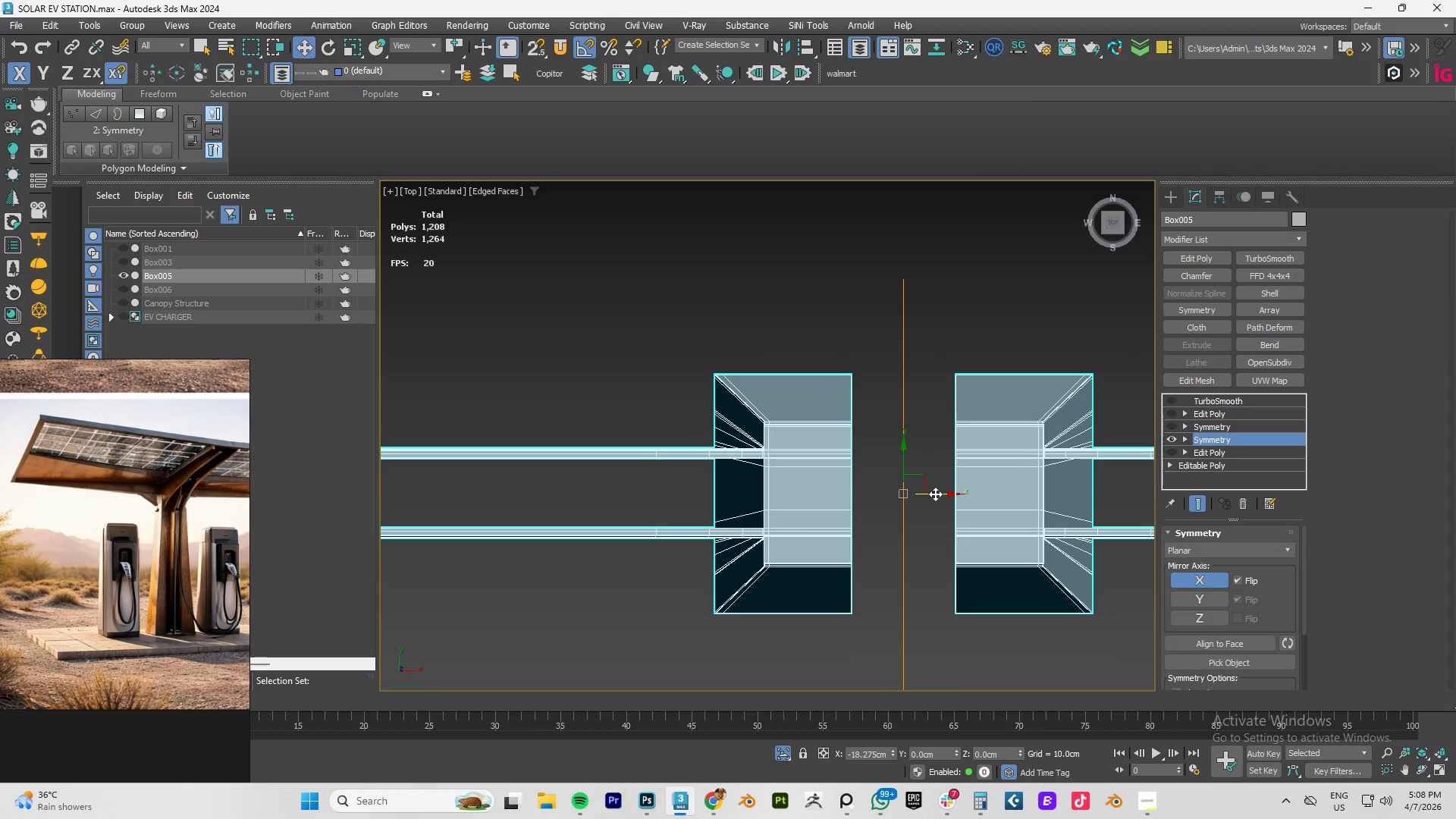 
key(Control+Z)
 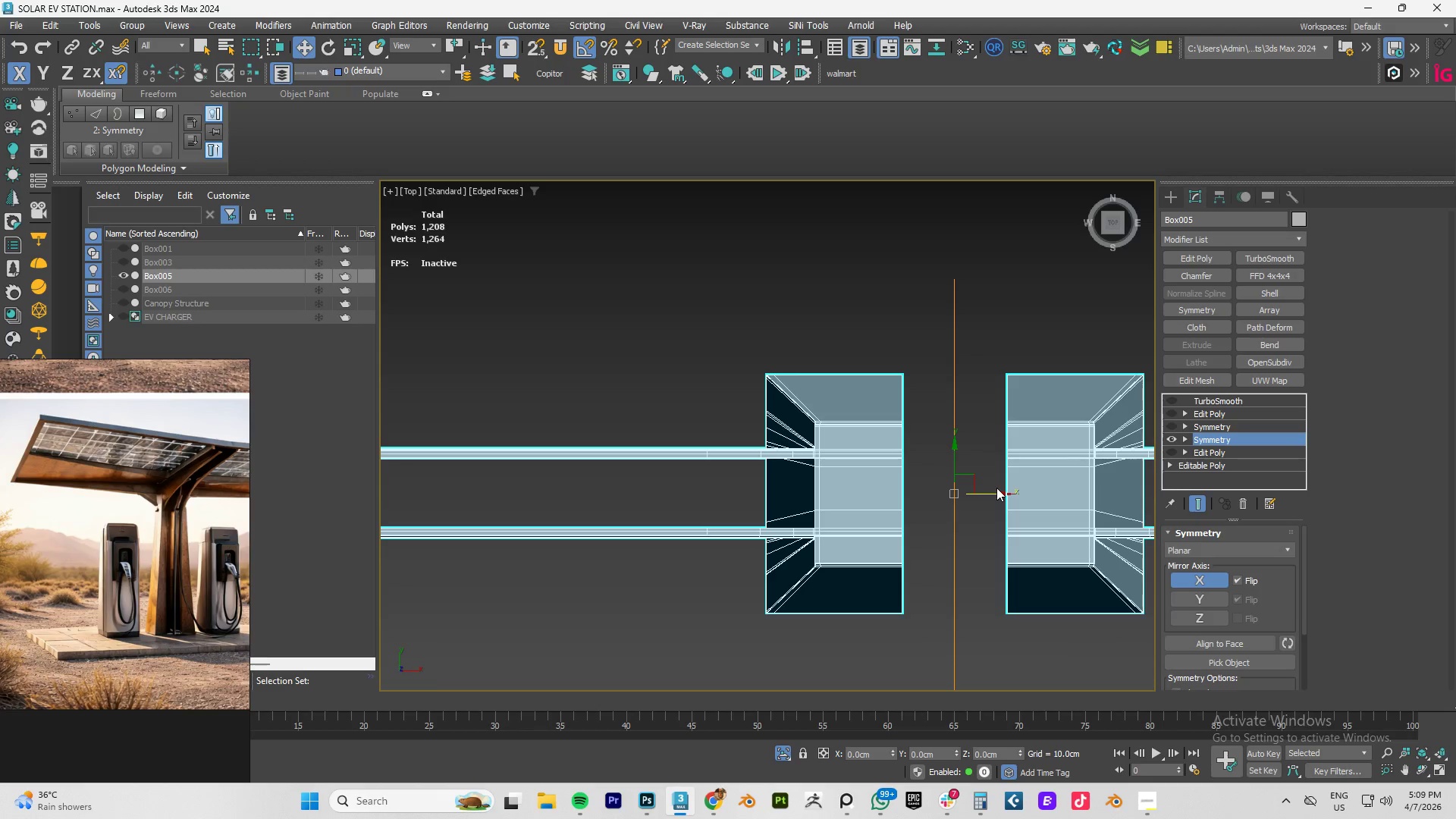 
wait(5.59)
 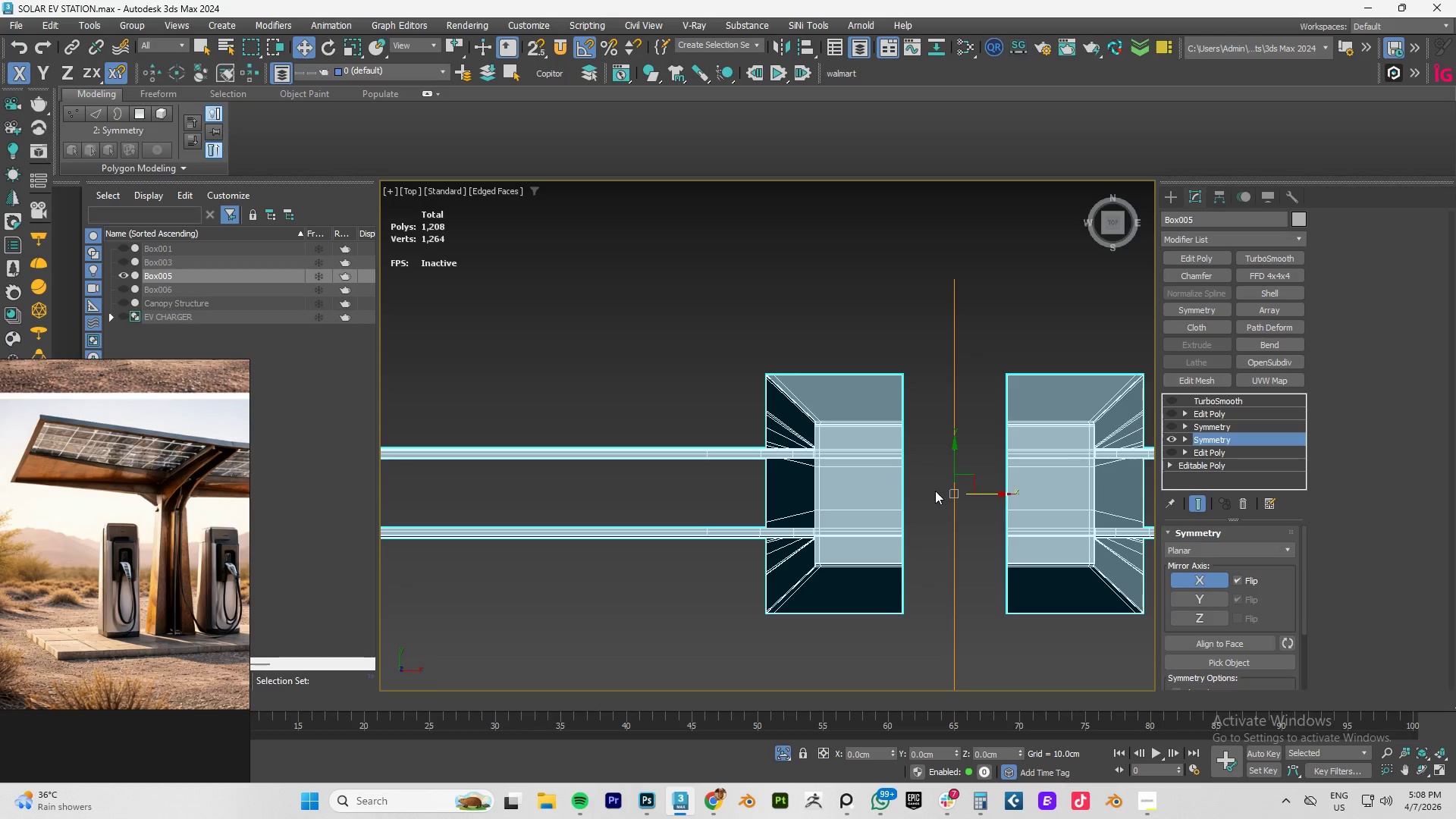 
type(1s)
 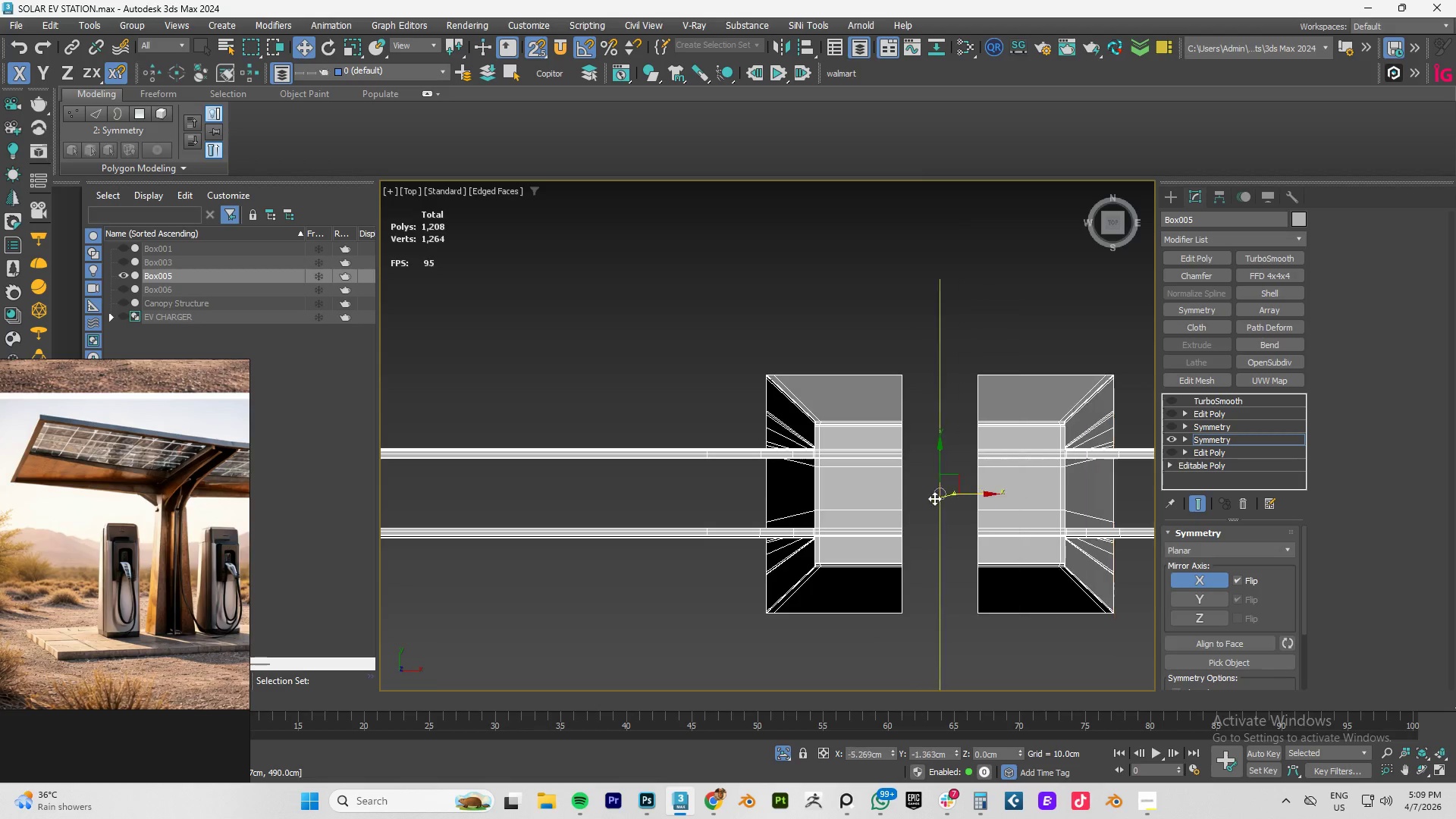 
left_click_drag(start_coordinate=[997, 492], to_coordinate=[908, 507])
 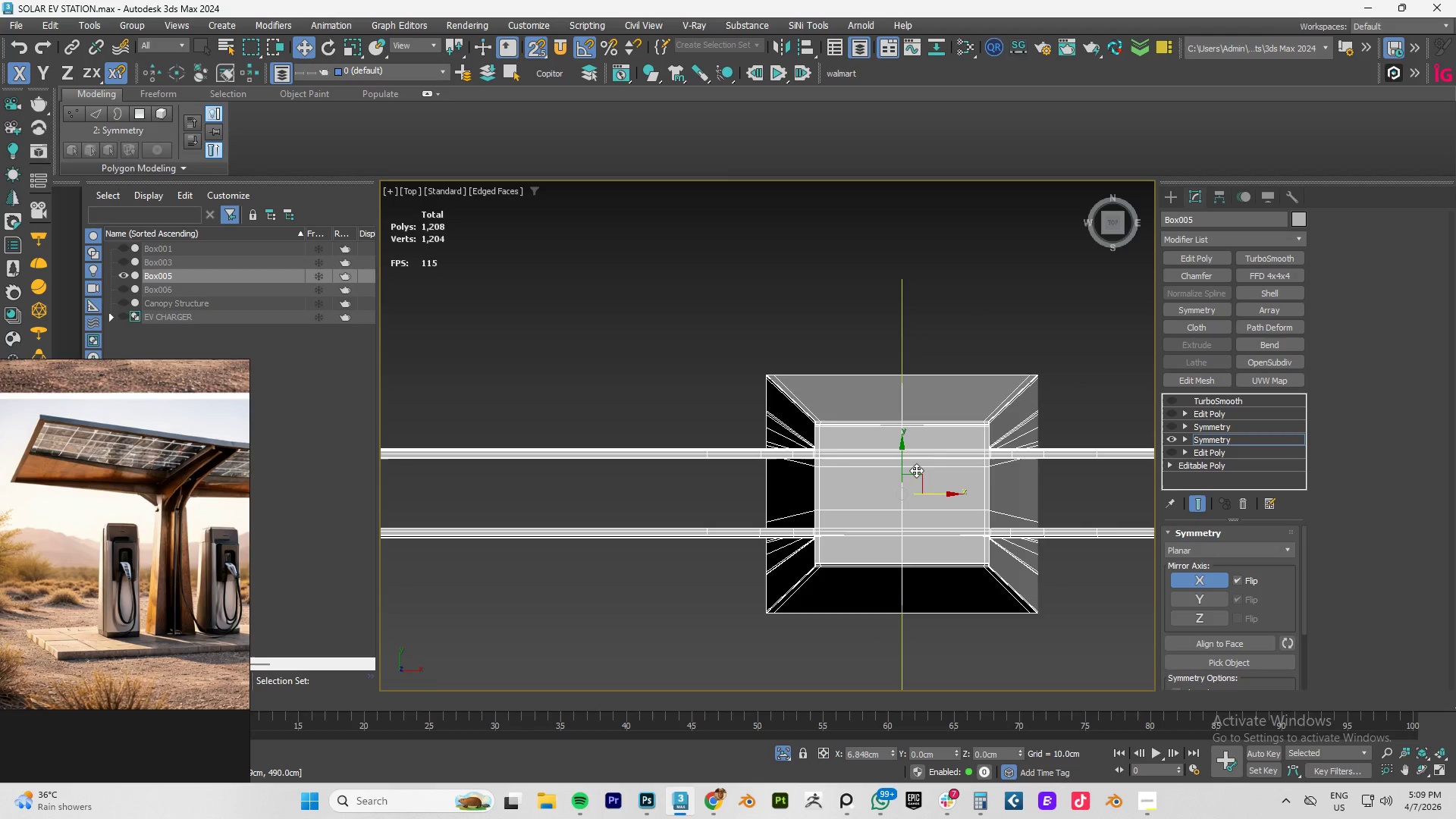 
scroll: coordinate [898, 427], scroll_direction: up, amount: 7.0
 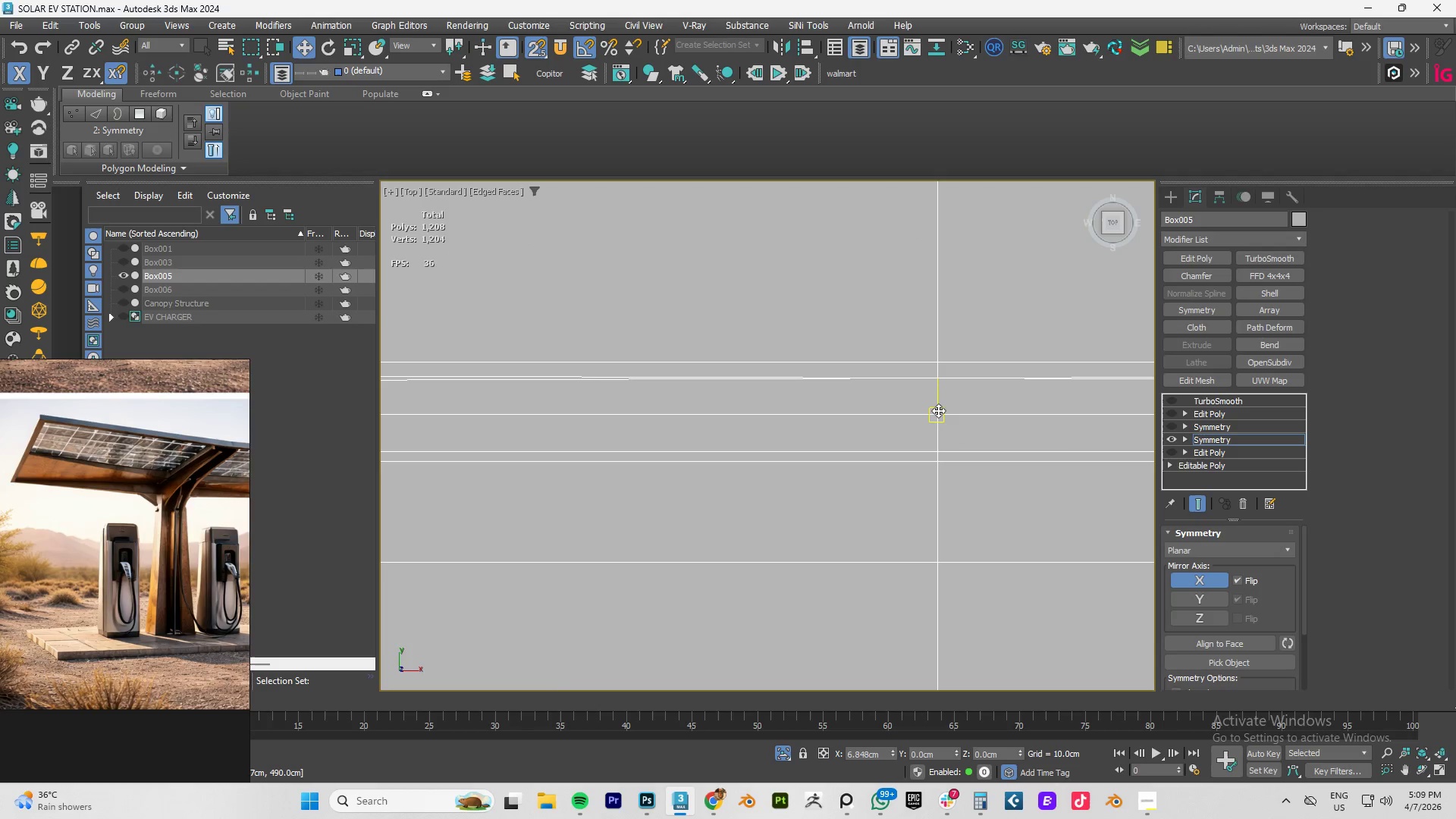 
scroll: coordinate [937, 412], scroll_direction: down, amount: 3.0
 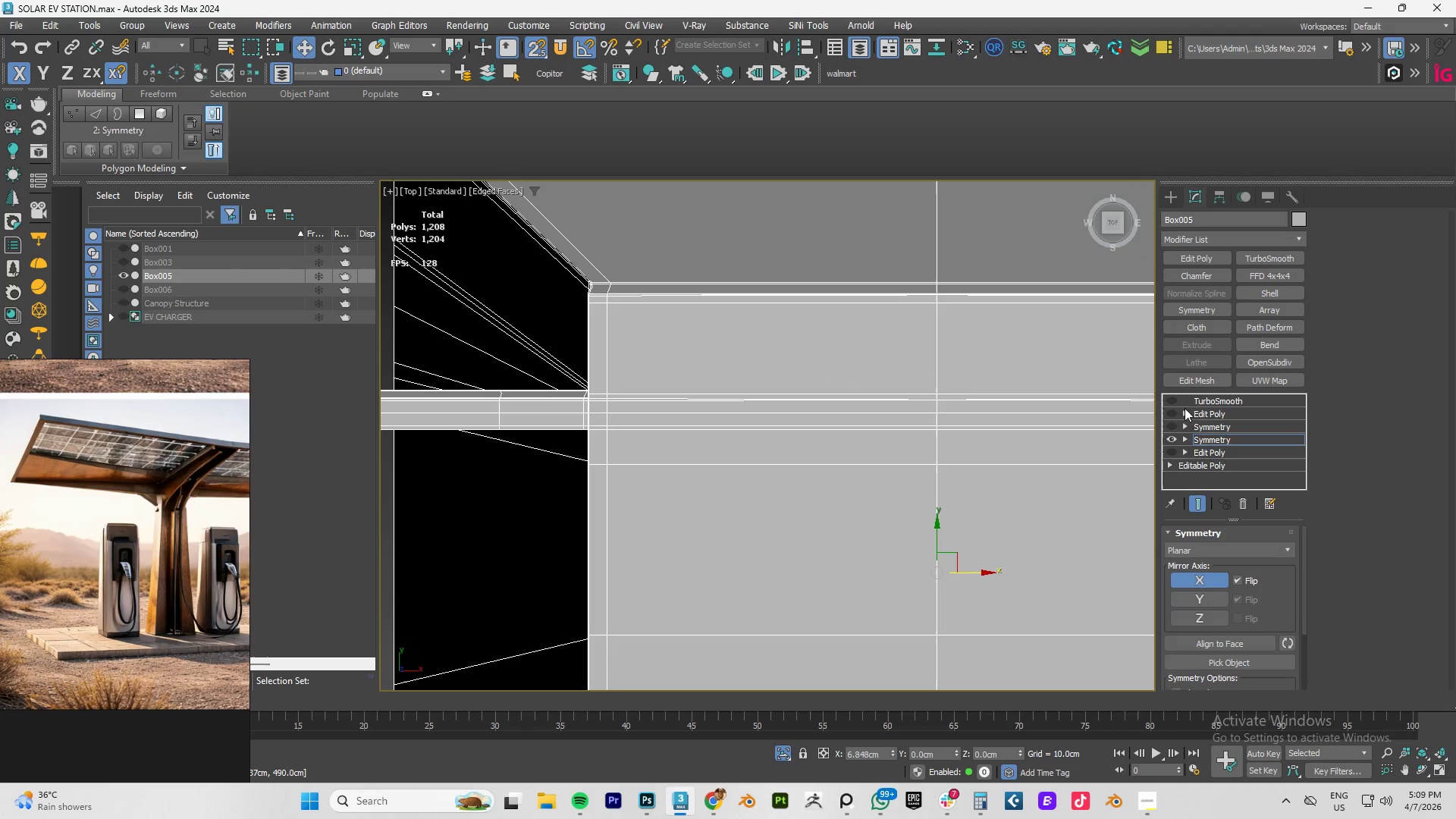 
left_click([1175, 439])
 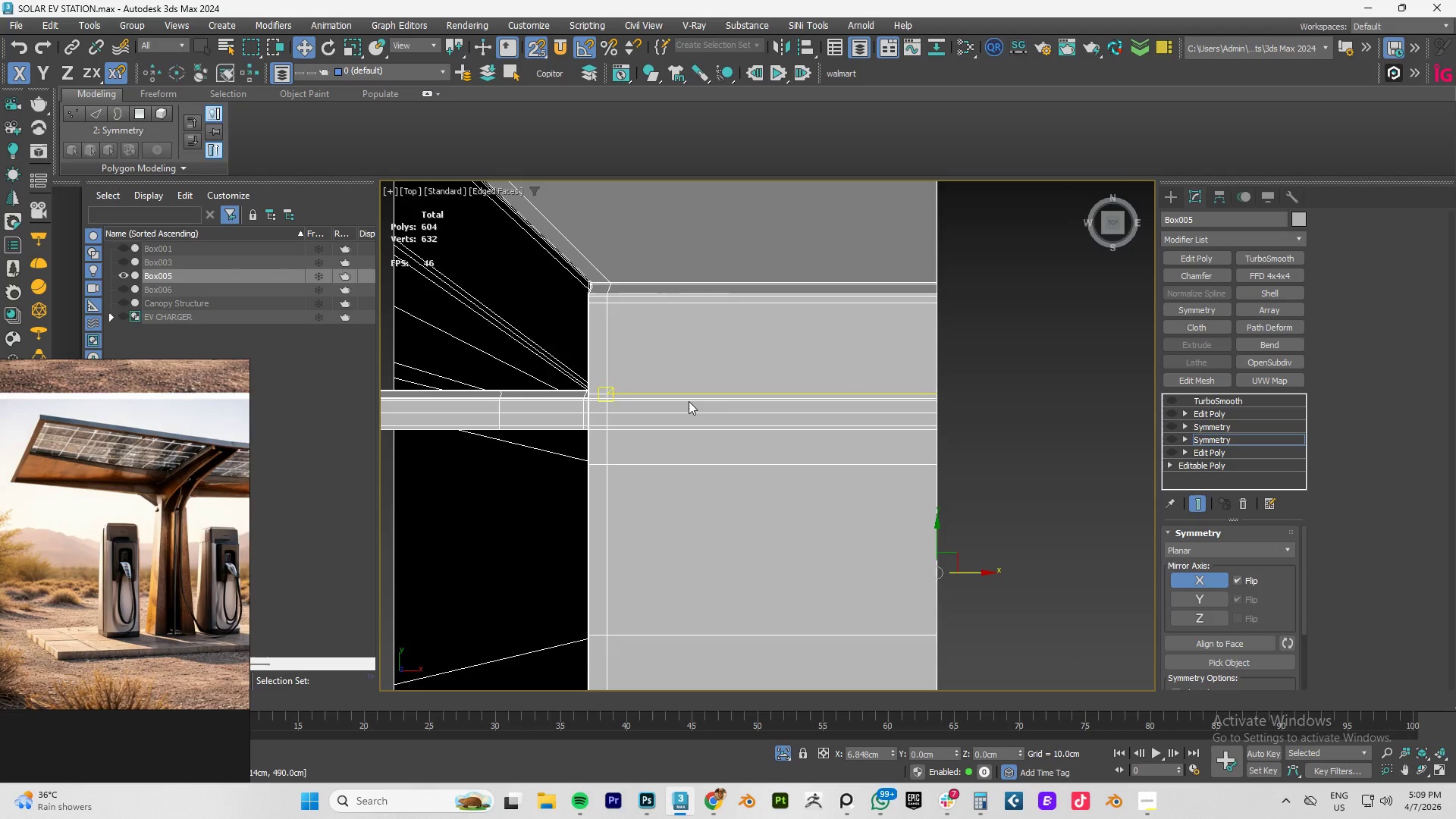 
key(2)
 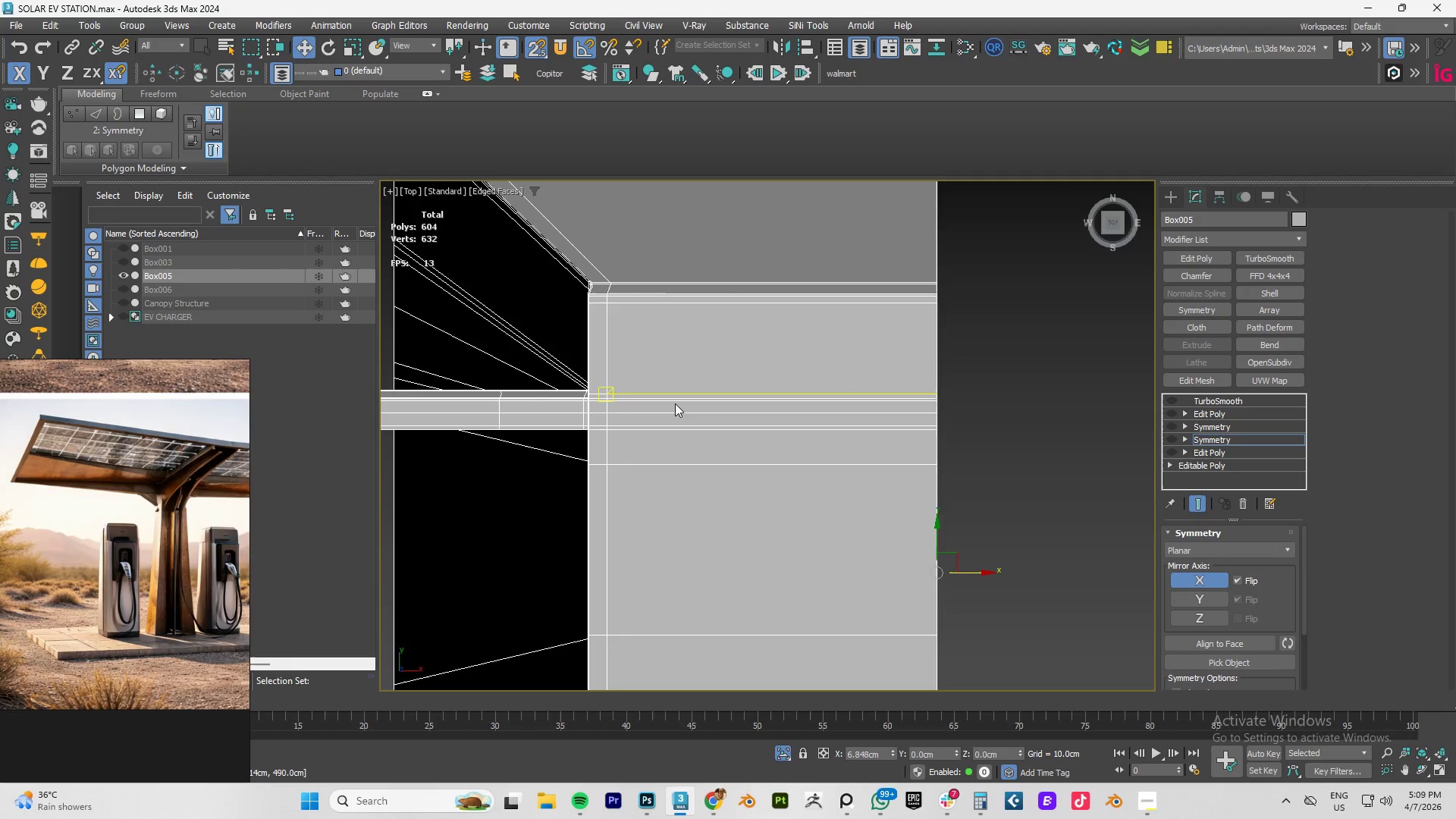 
scroll: coordinate [675, 403], scroll_direction: up, amount: 3.0
 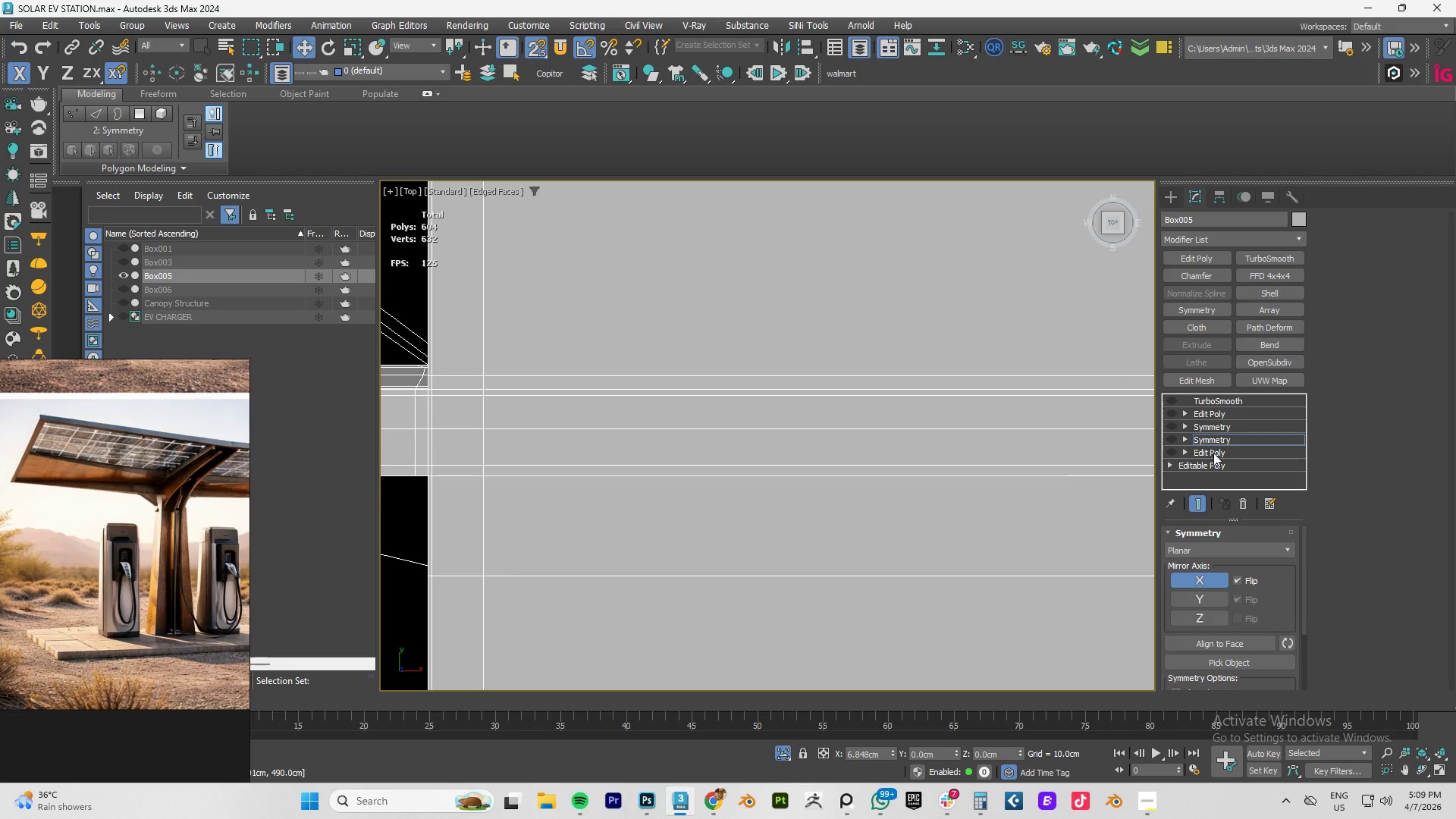 
left_click([1197, 466])
 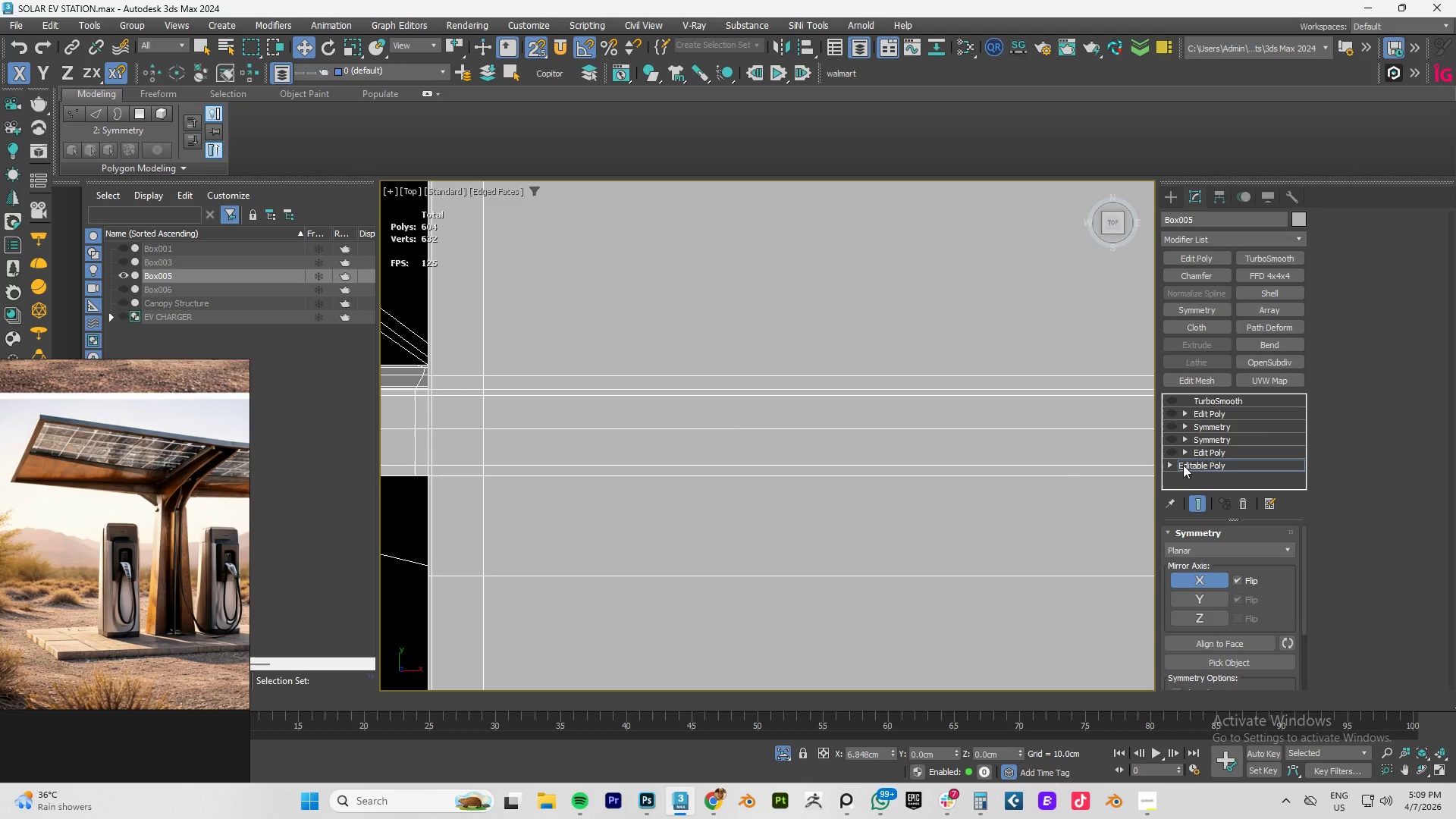 
key(2)
 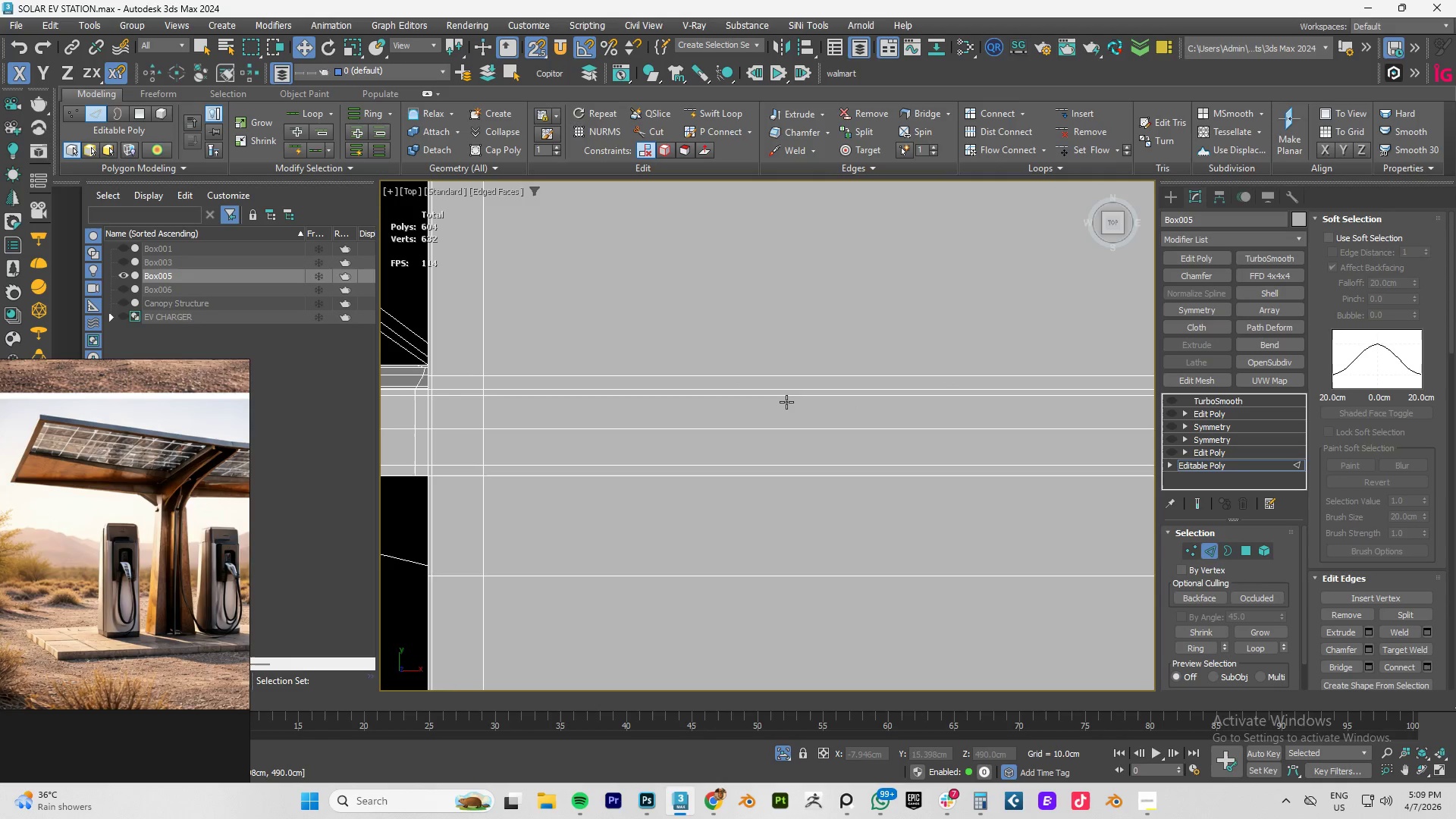 
double_click([785, 399])
 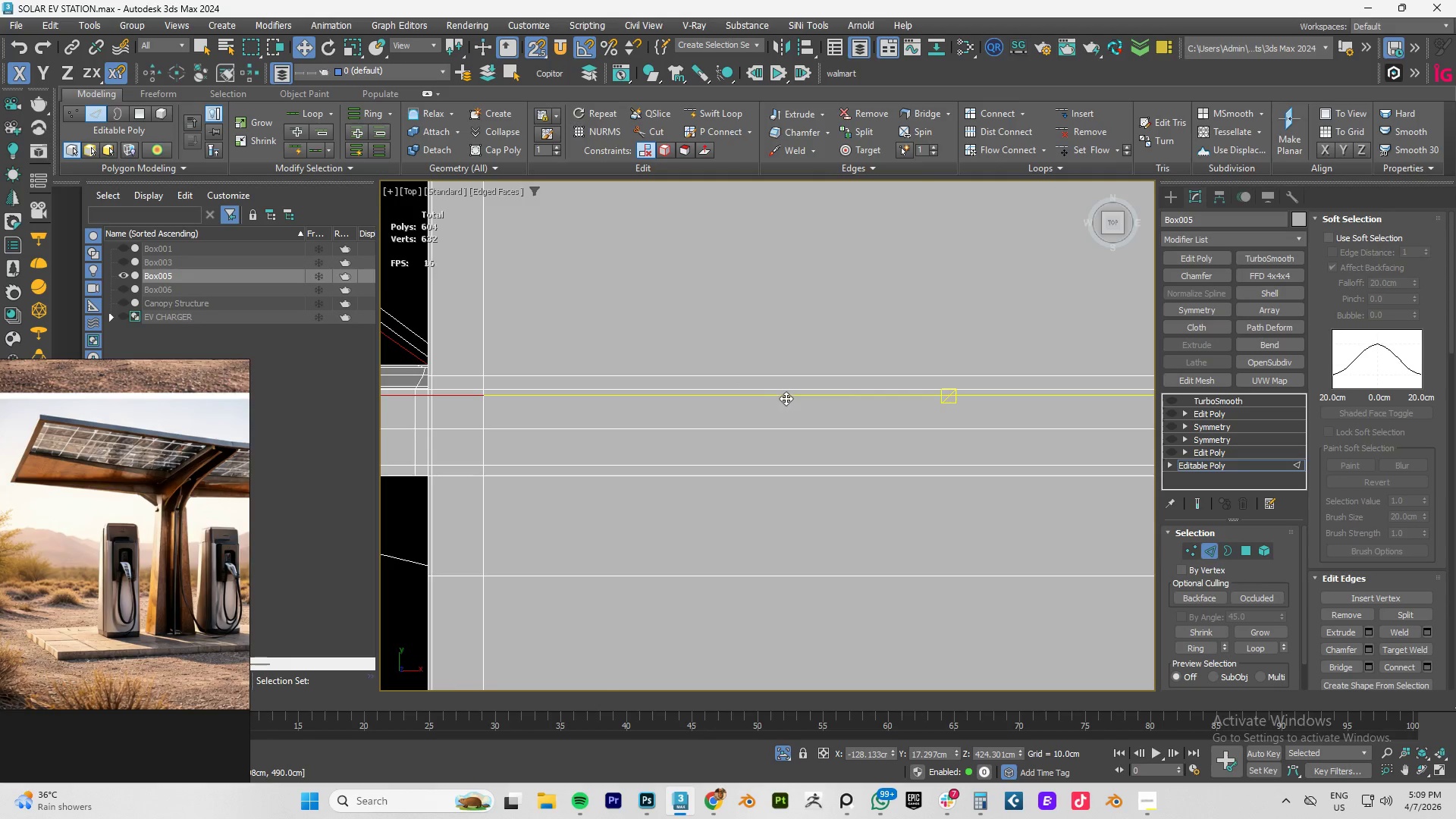 
scroll: coordinate [786, 398], scroll_direction: down, amount: 4.0
 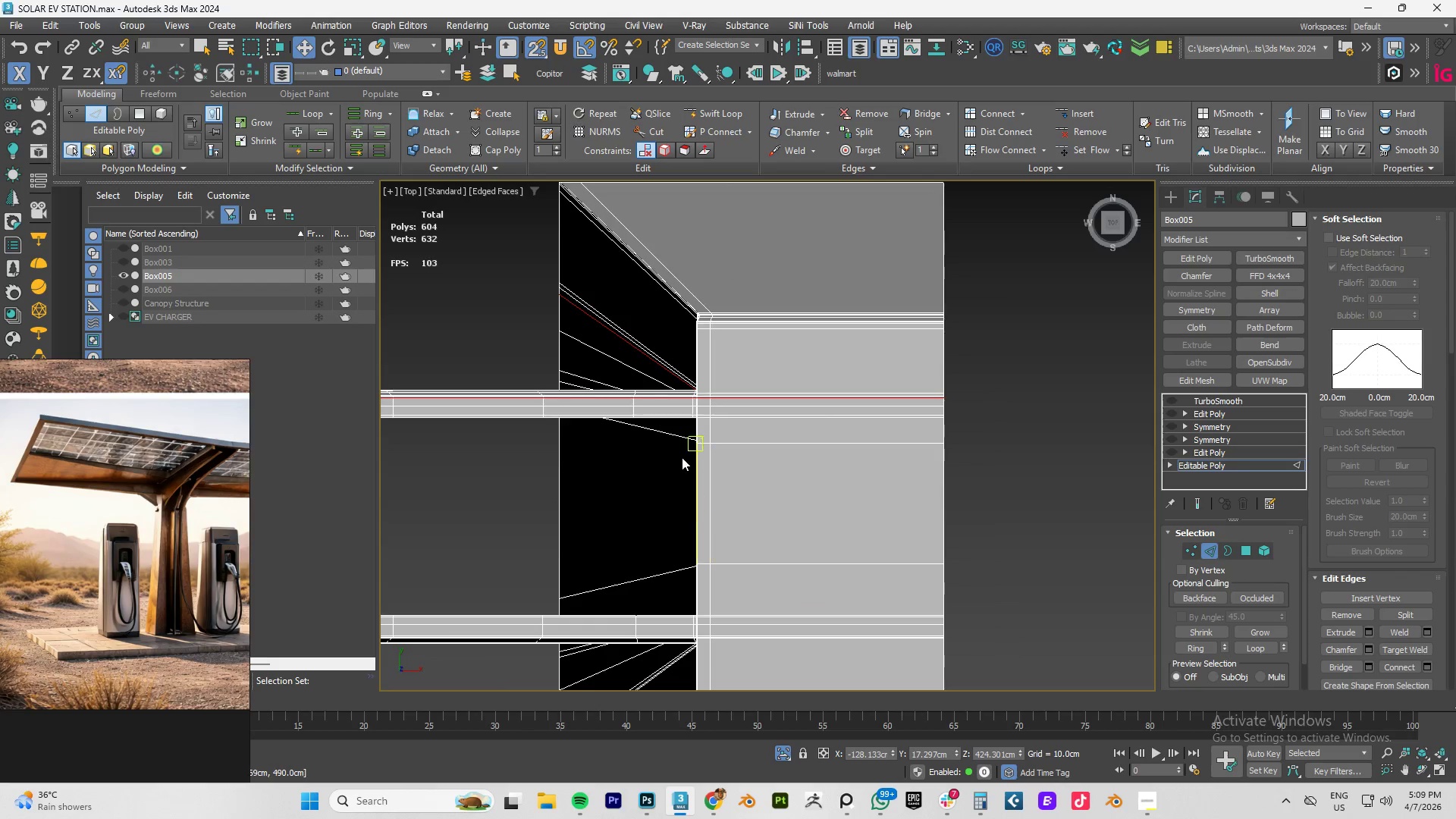 
key(W)
 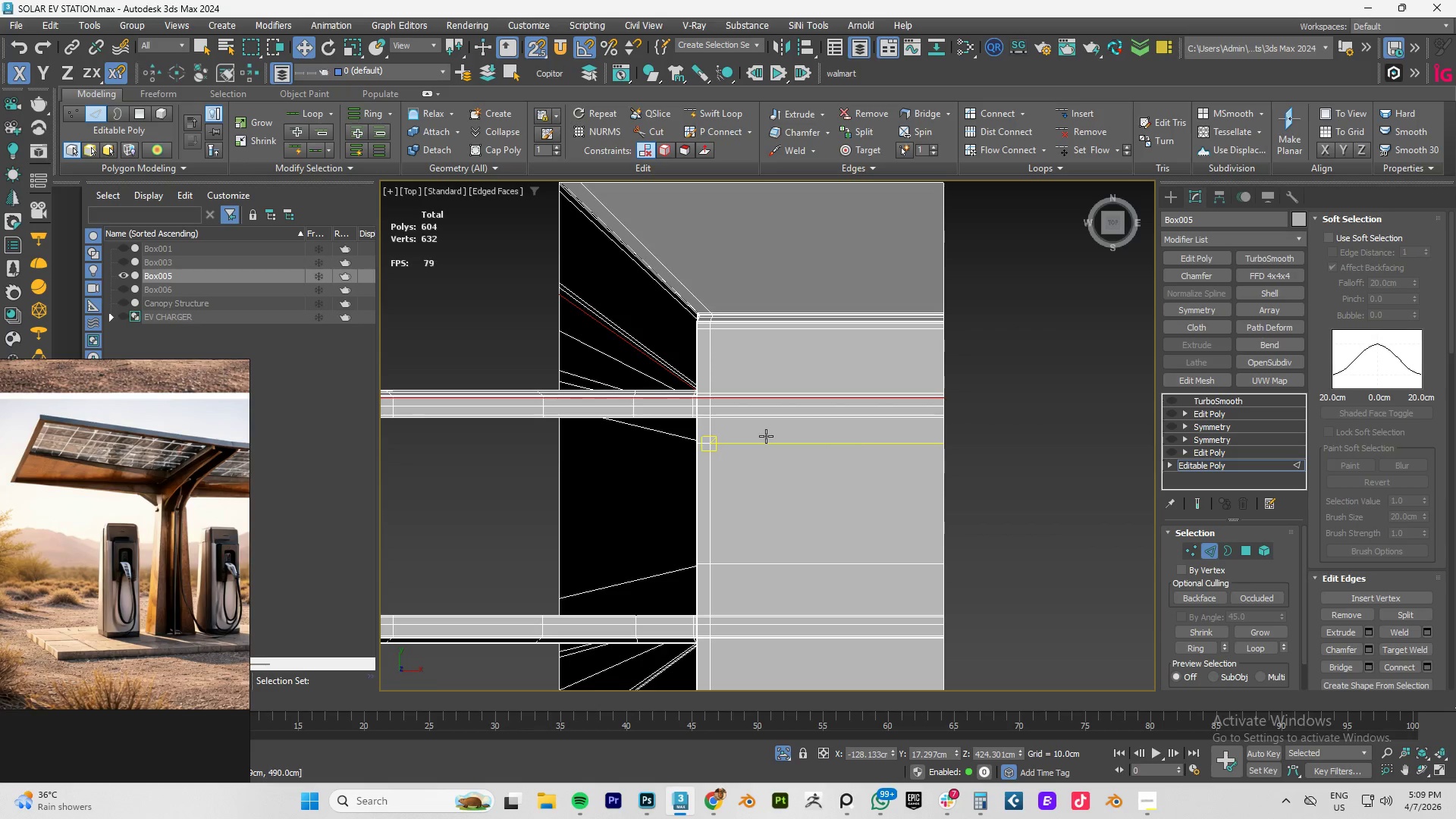 
scroll: coordinate [868, 438], scroll_direction: down, amount: 3.0
 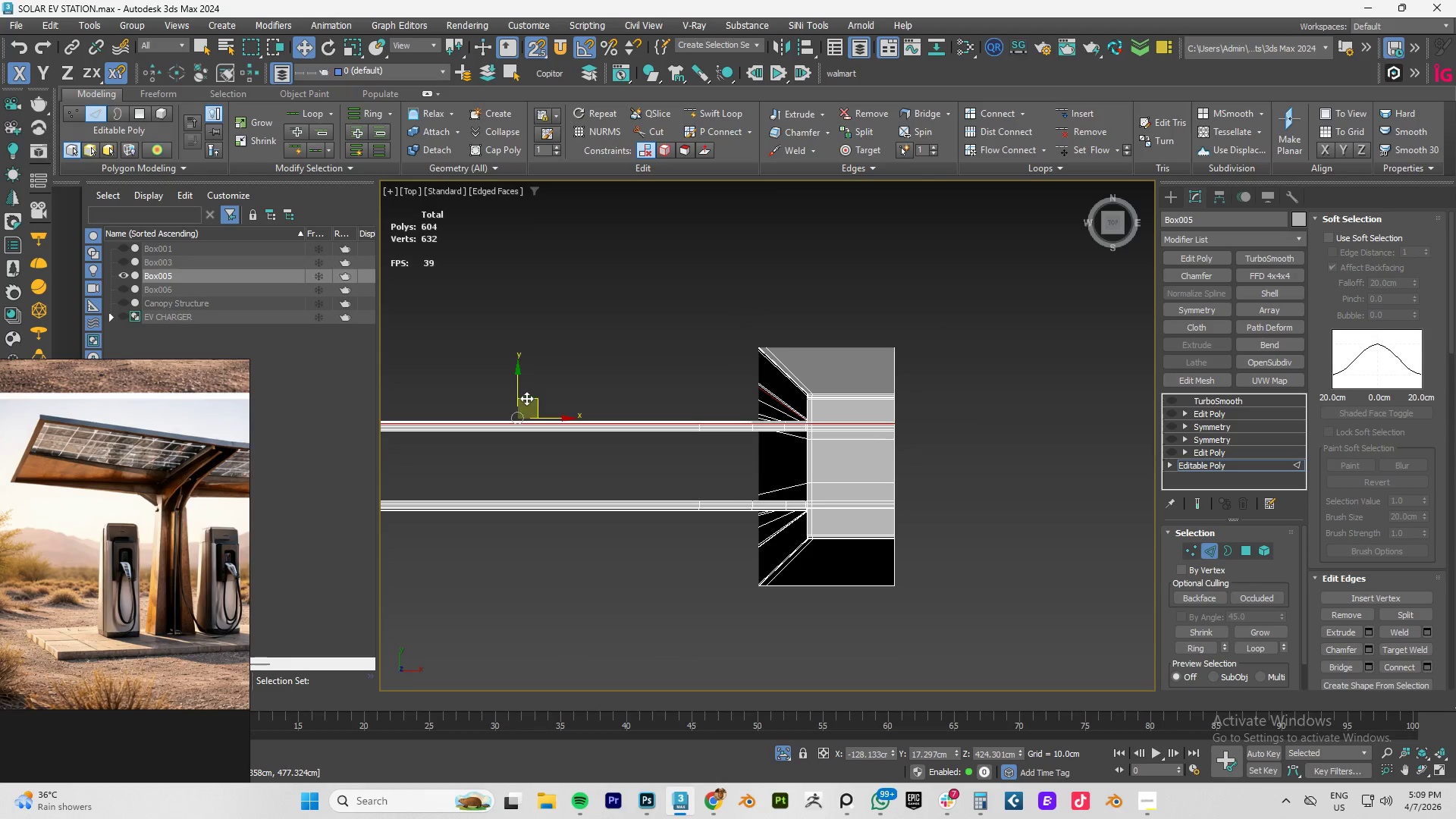 
scroll: coordinate [522, 424], scroll_direction: up, amount: 5.0
 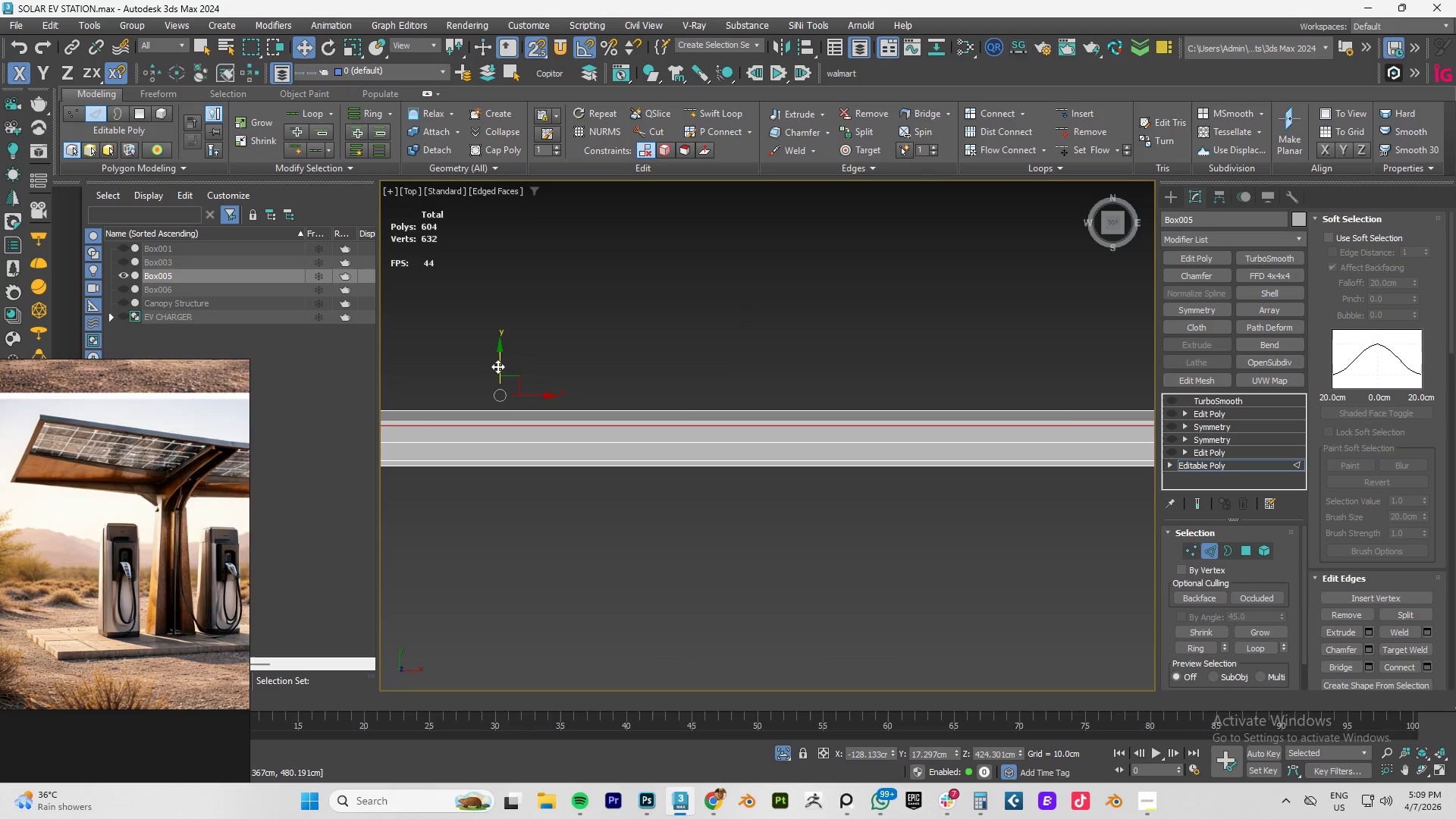 
left_click_drag(start_coordinate=[497, 365], to_coordinate=[497, 400])
 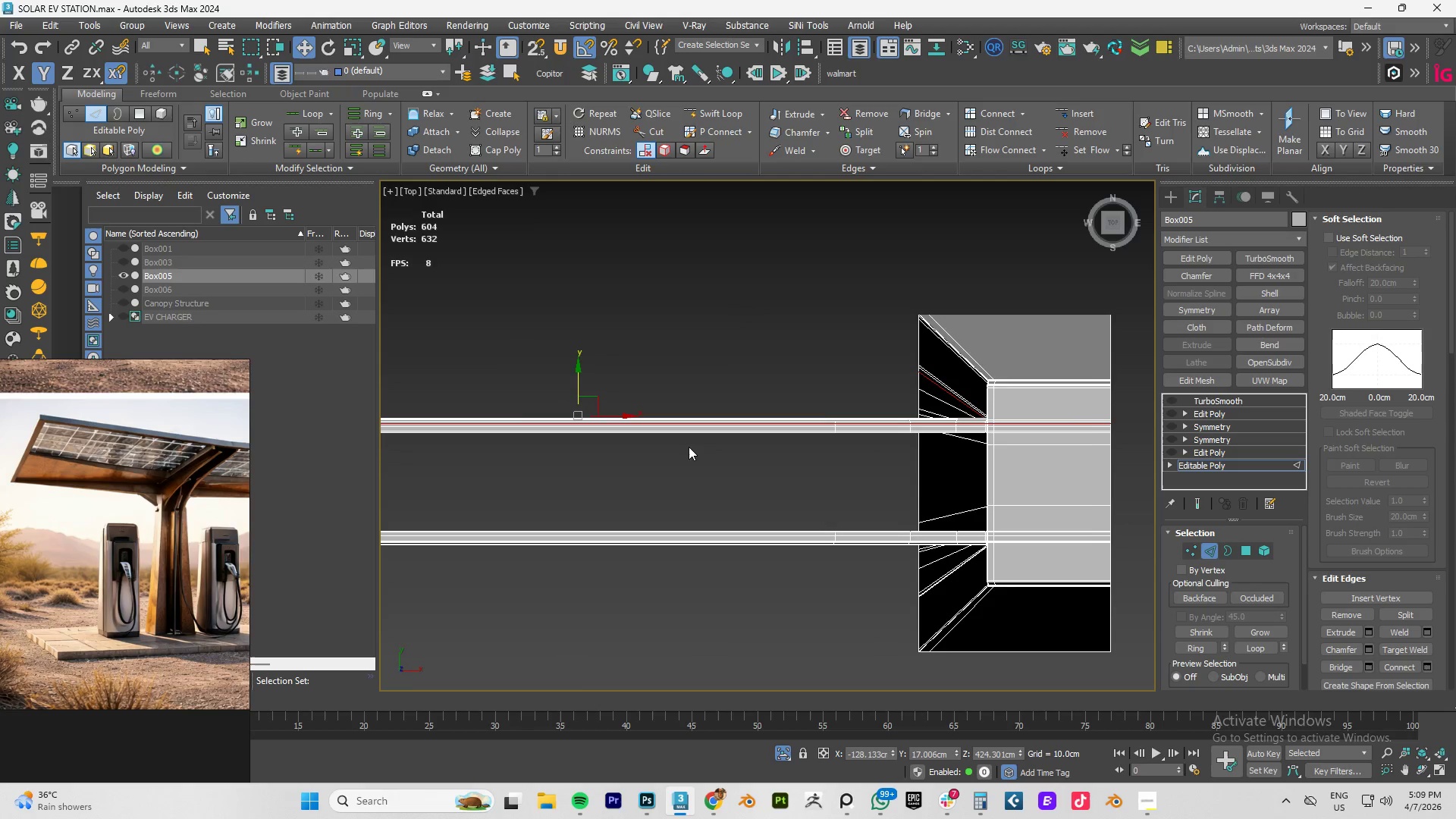 
key(S)
 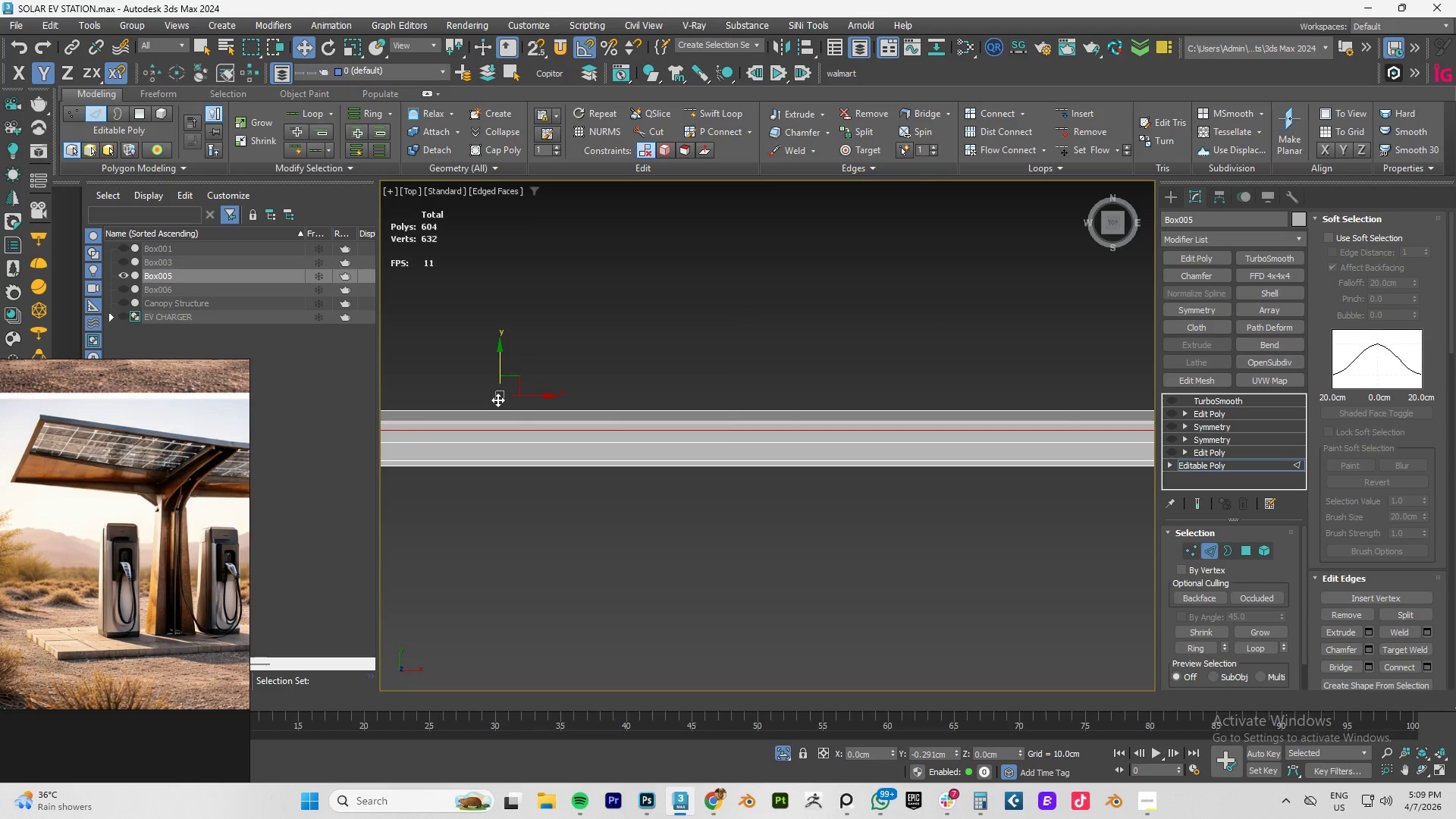 
scroll: coordinate [604, 421], scroll_direction: down, amount: 4.0
 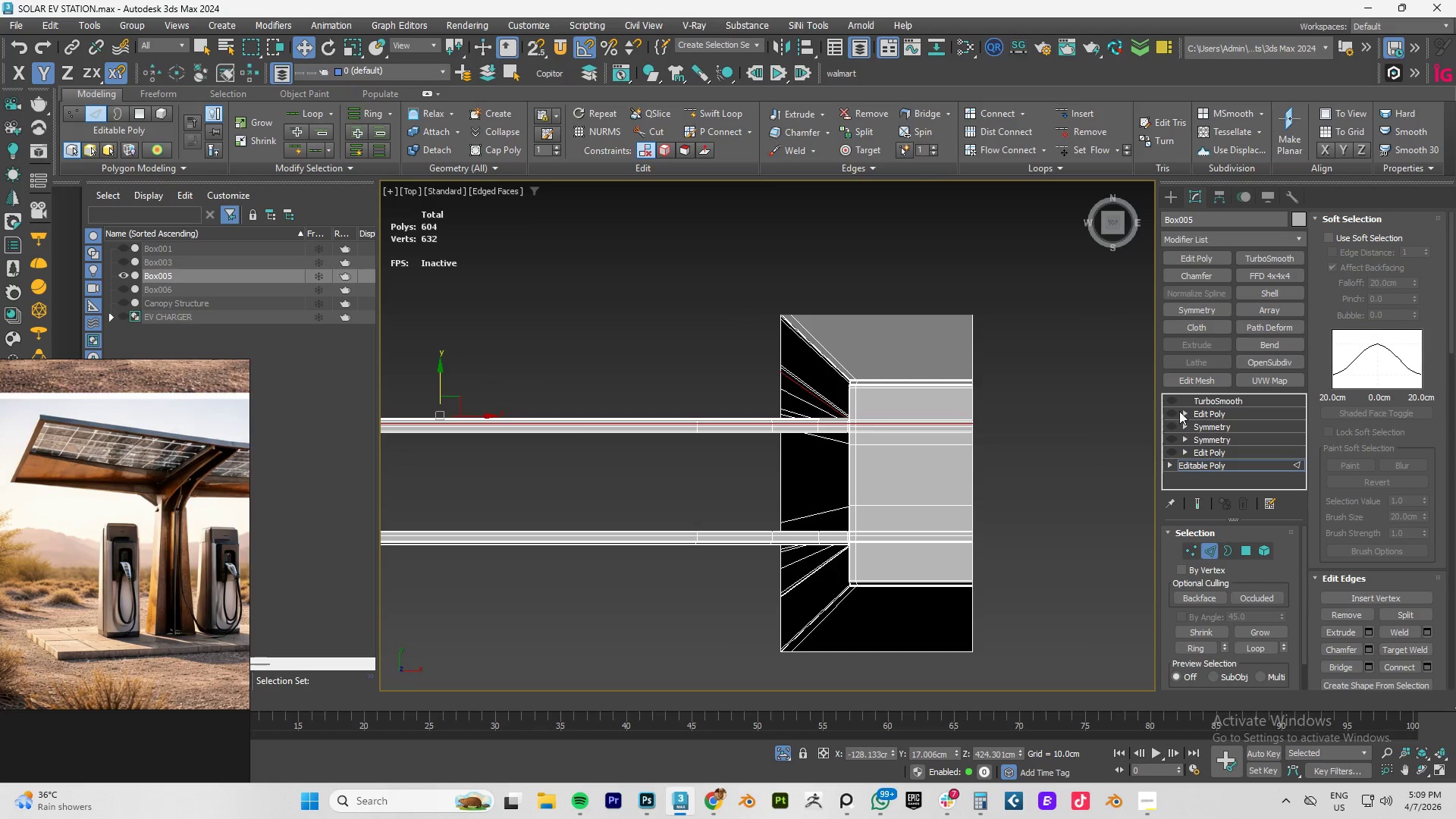 
left_click([1172, 397])
 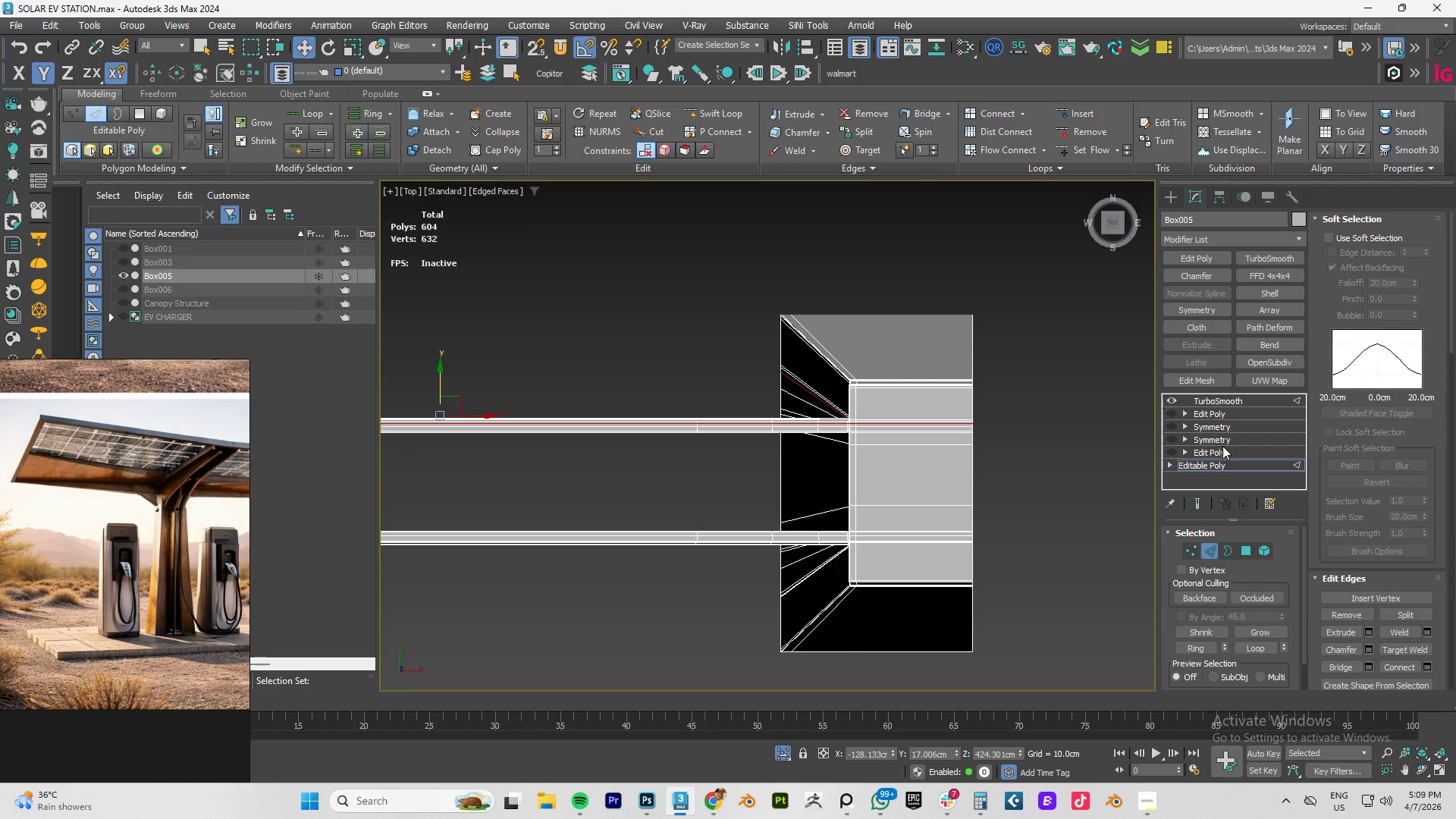 
left_click([1217, 468])
 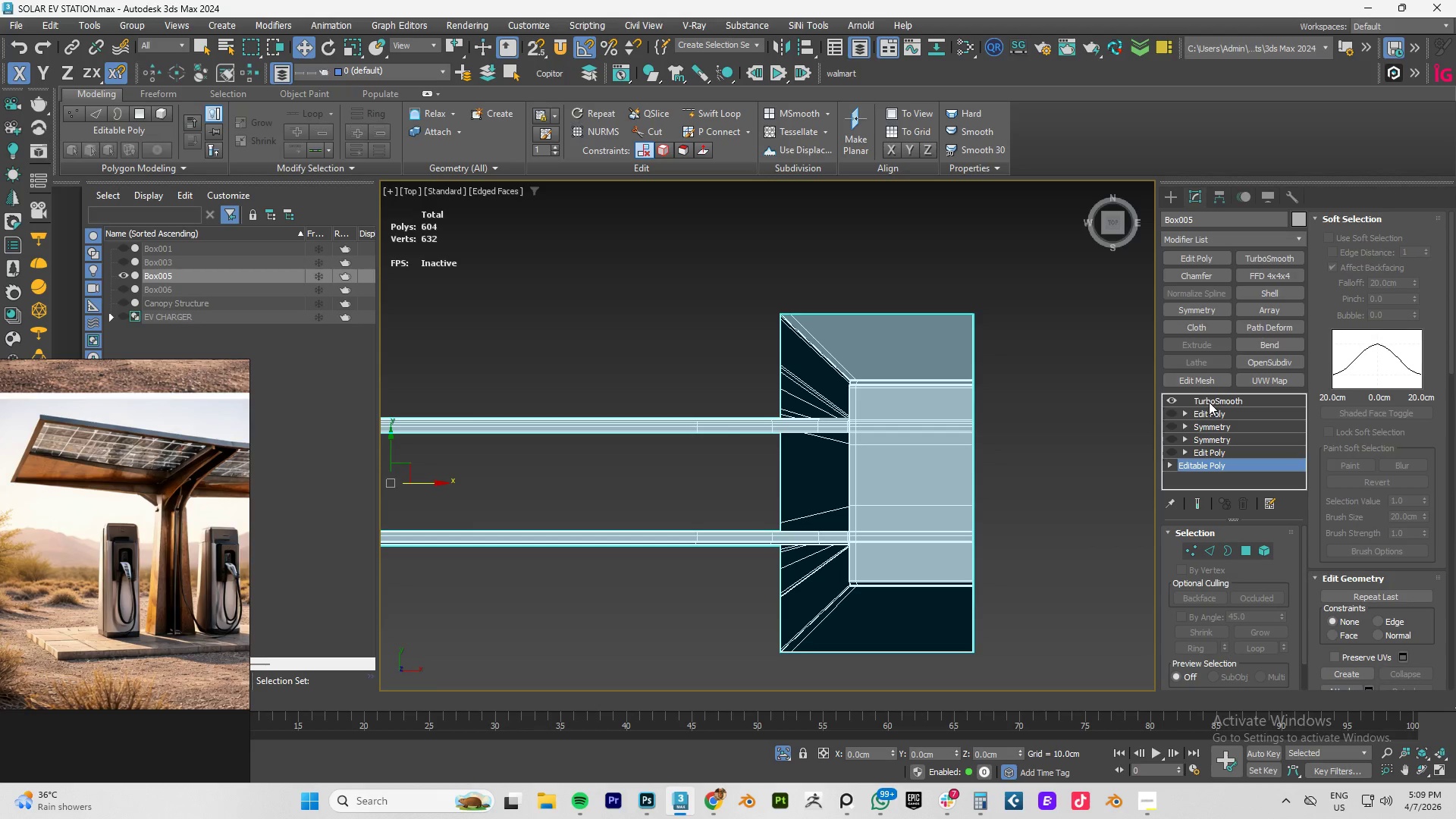 
left_click([1209, 400])
 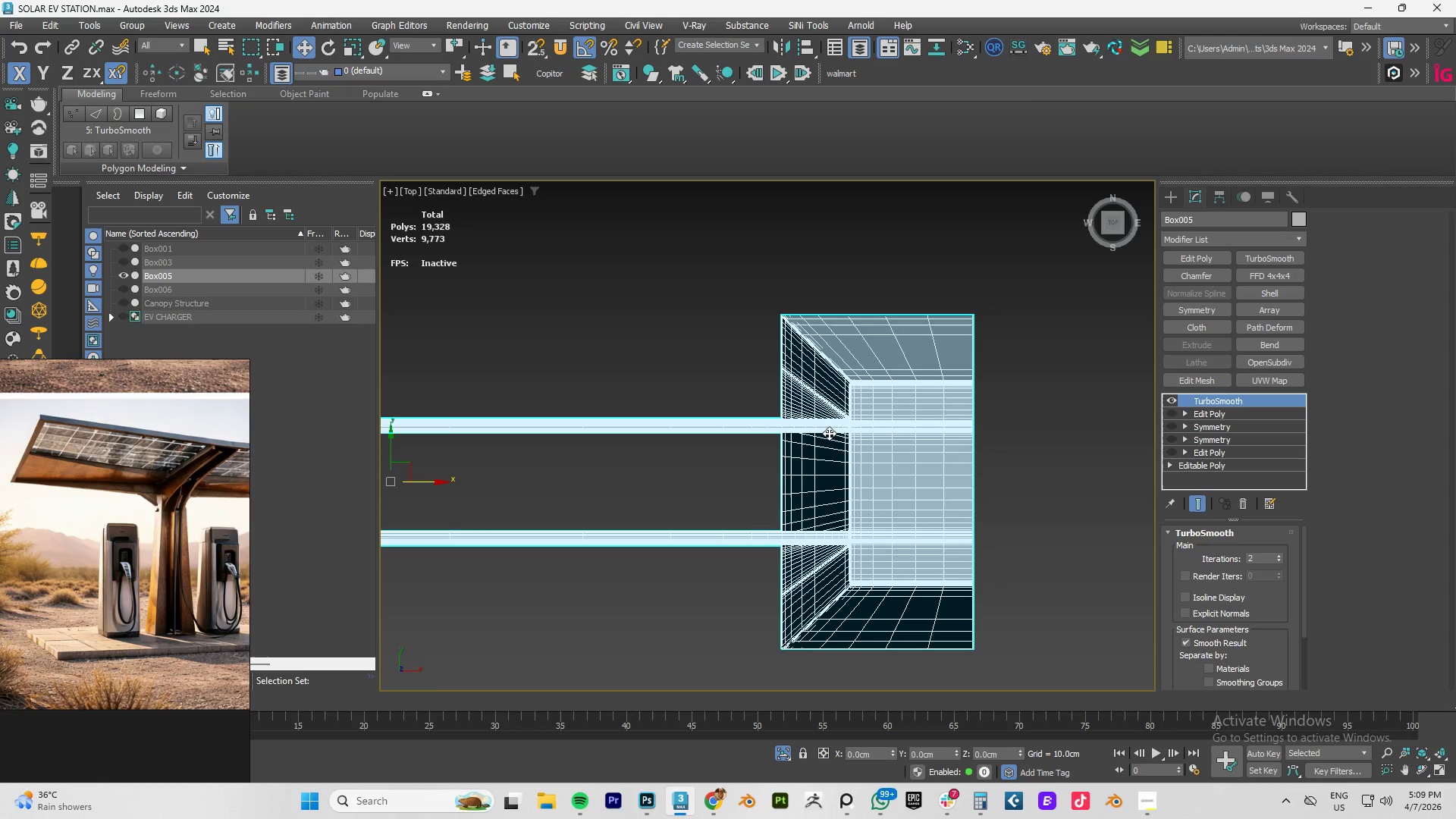 
key(F4)
 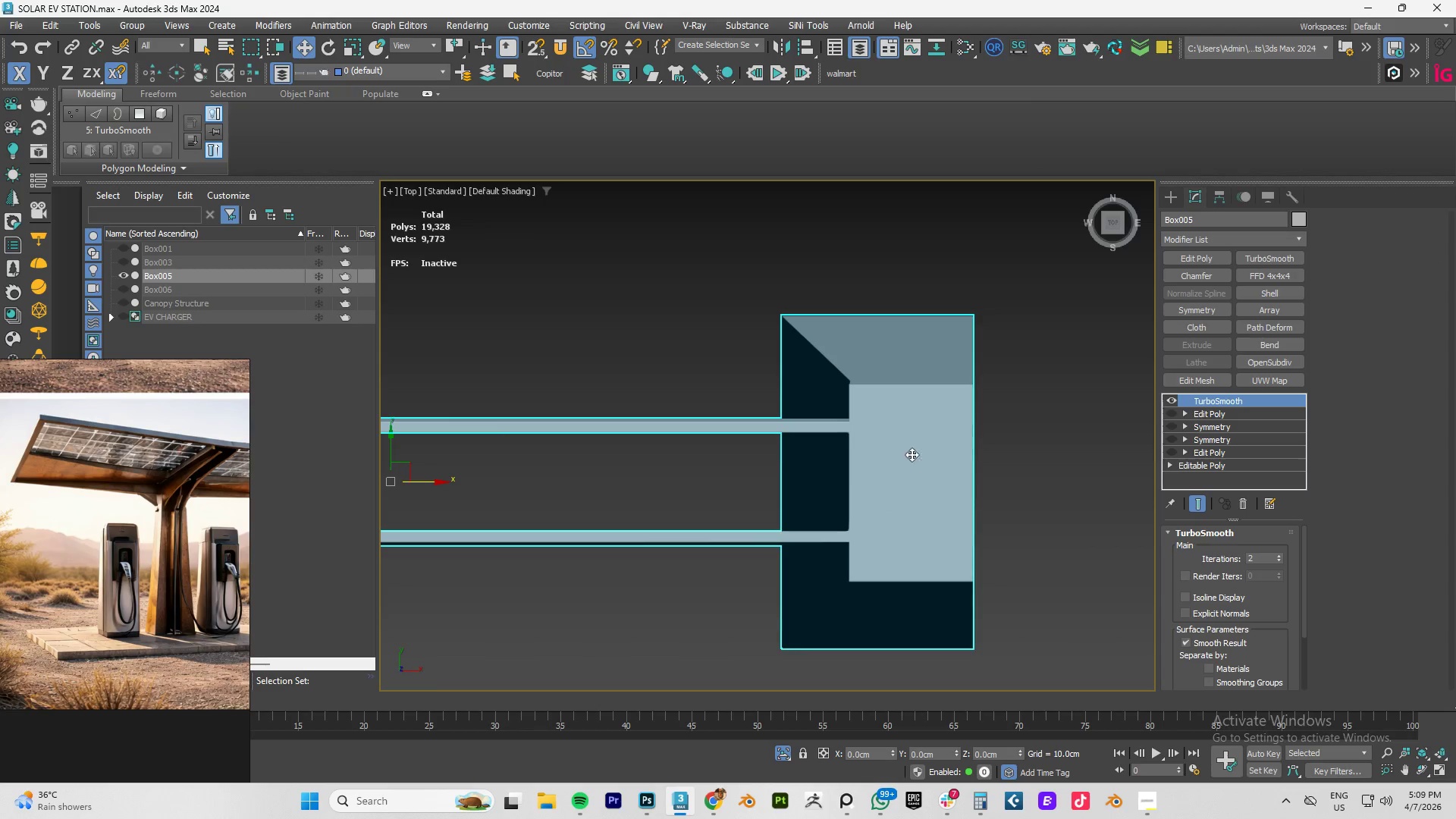 
hold_key(key=AltLeft, duration=0.84)
 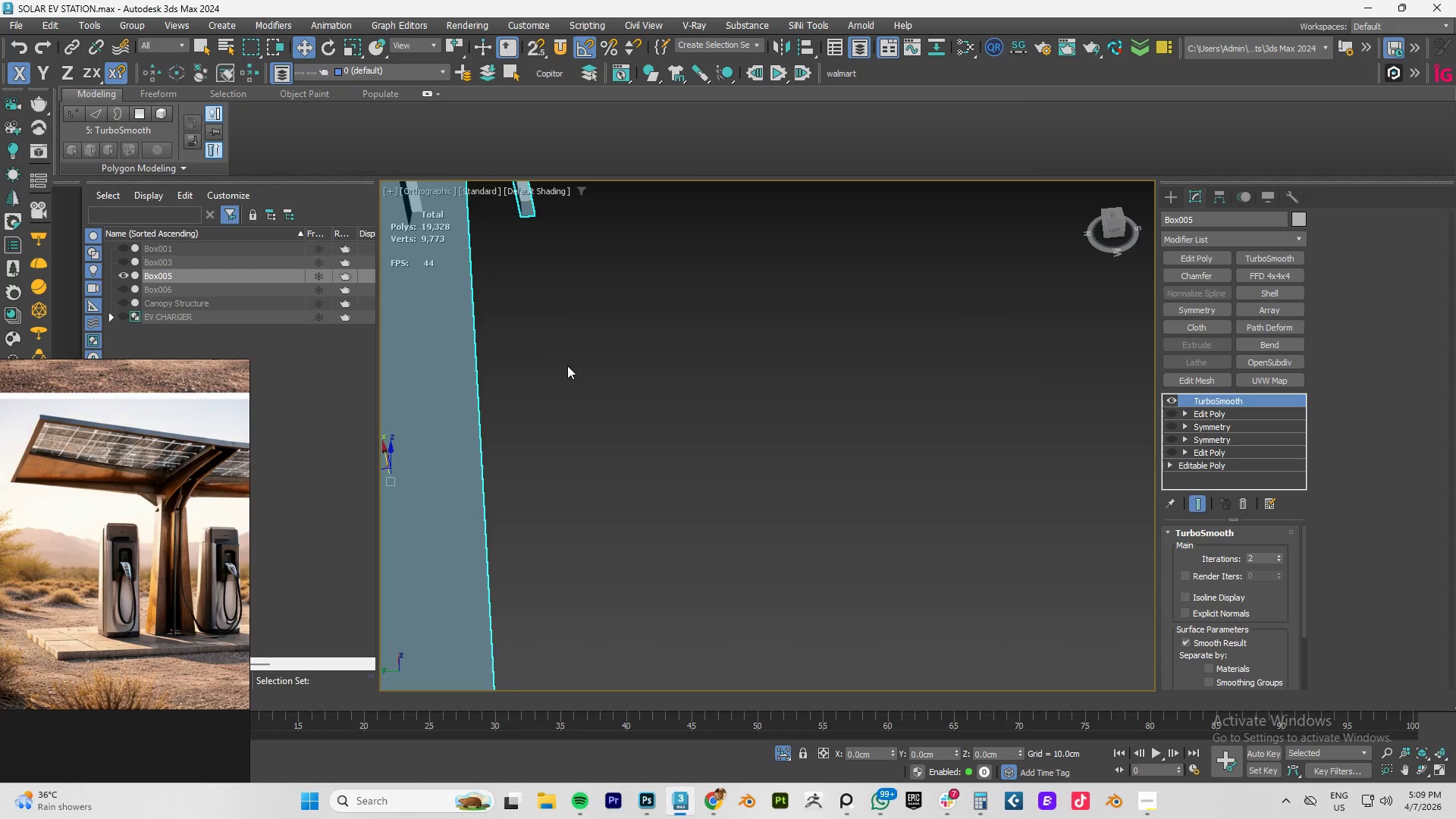 
scroll: coordinate [567, 366], scroll_direction: down, amount: 4.0
 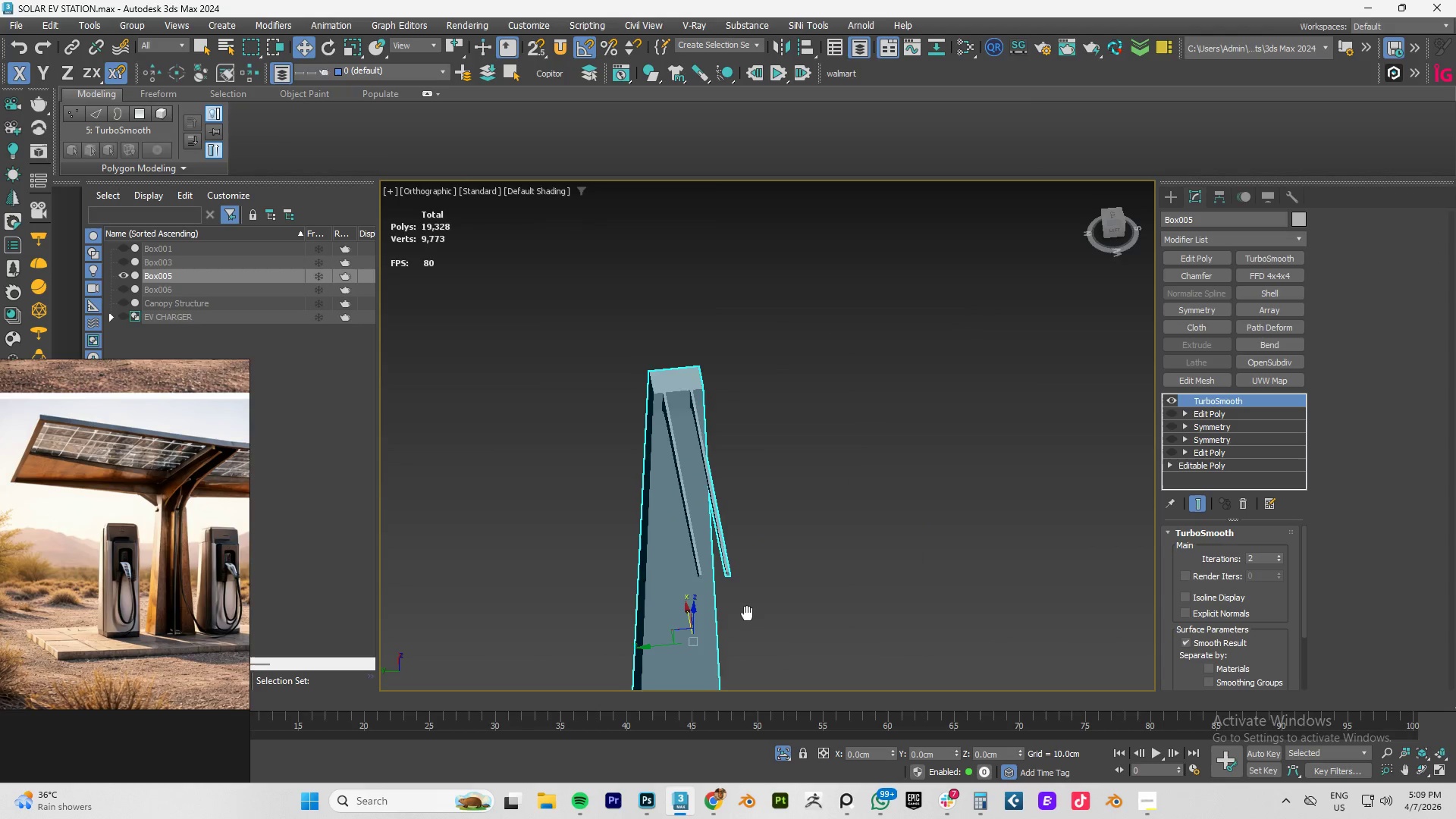 
hold_key(key=AltLeft, duration=0.61)
 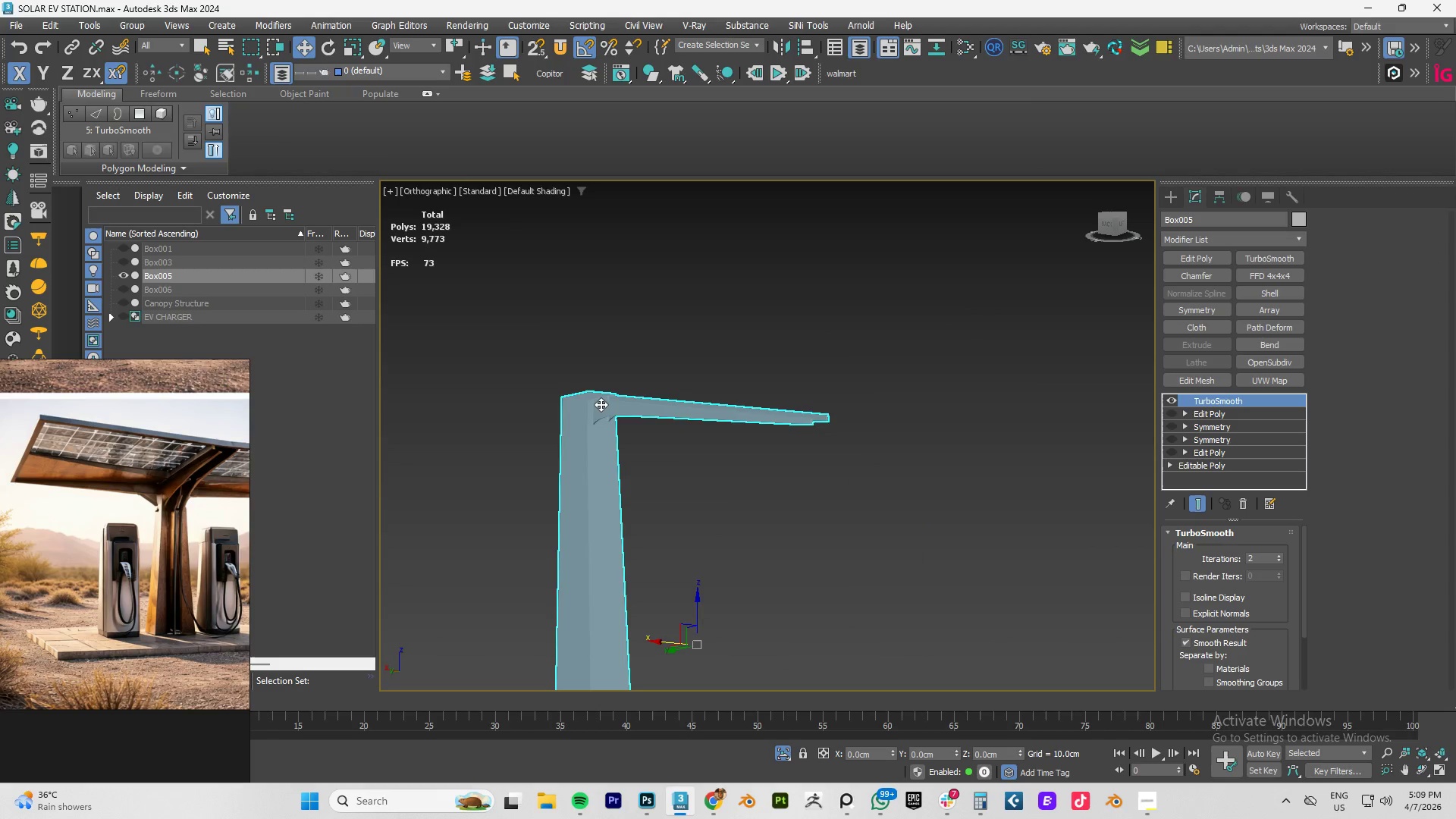 
scroll: coordinate [604, 405], scroll_direction: up, amount: 7.0
 